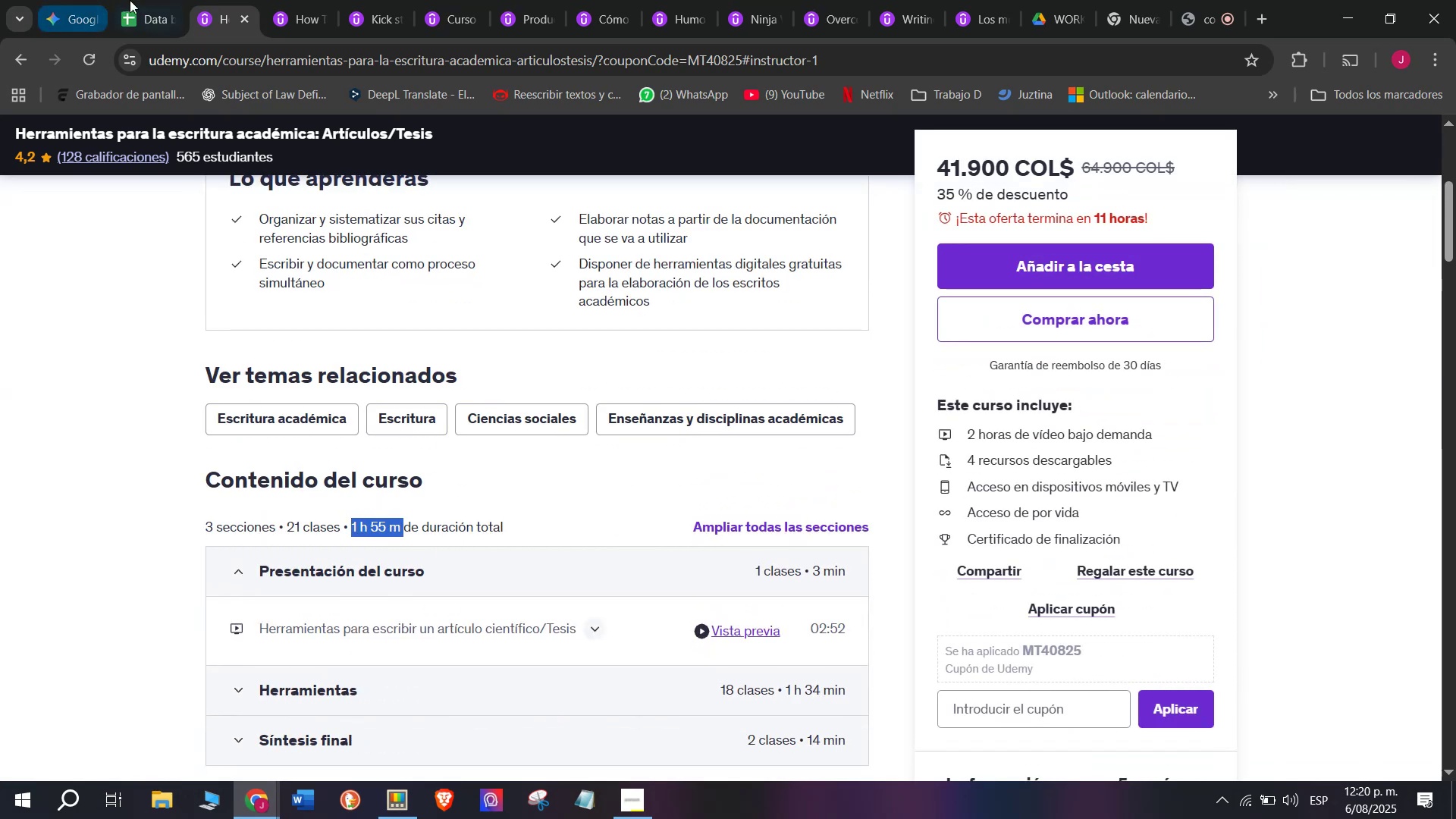 
left_click([133, 0])
 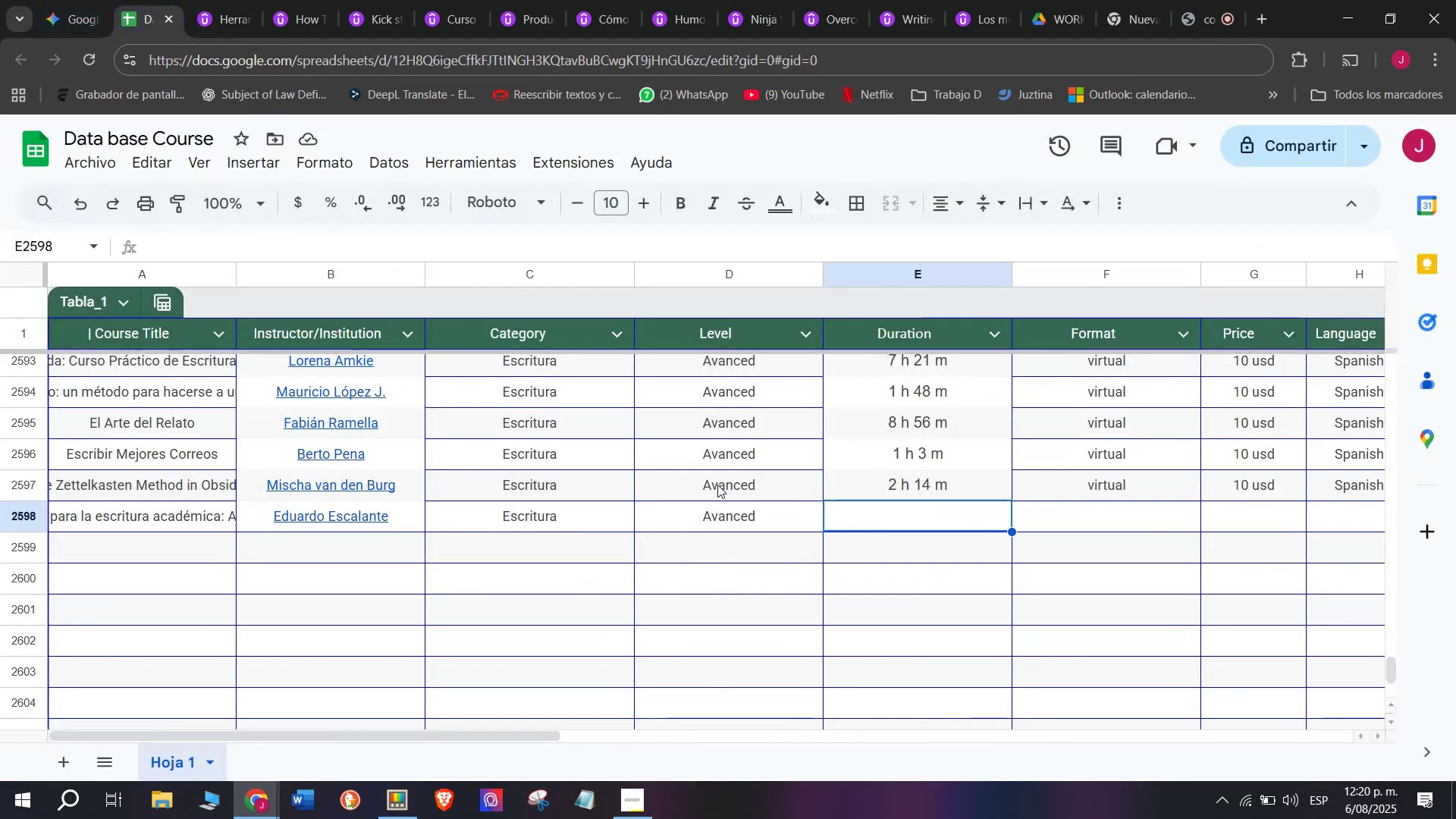 
key(Z)
 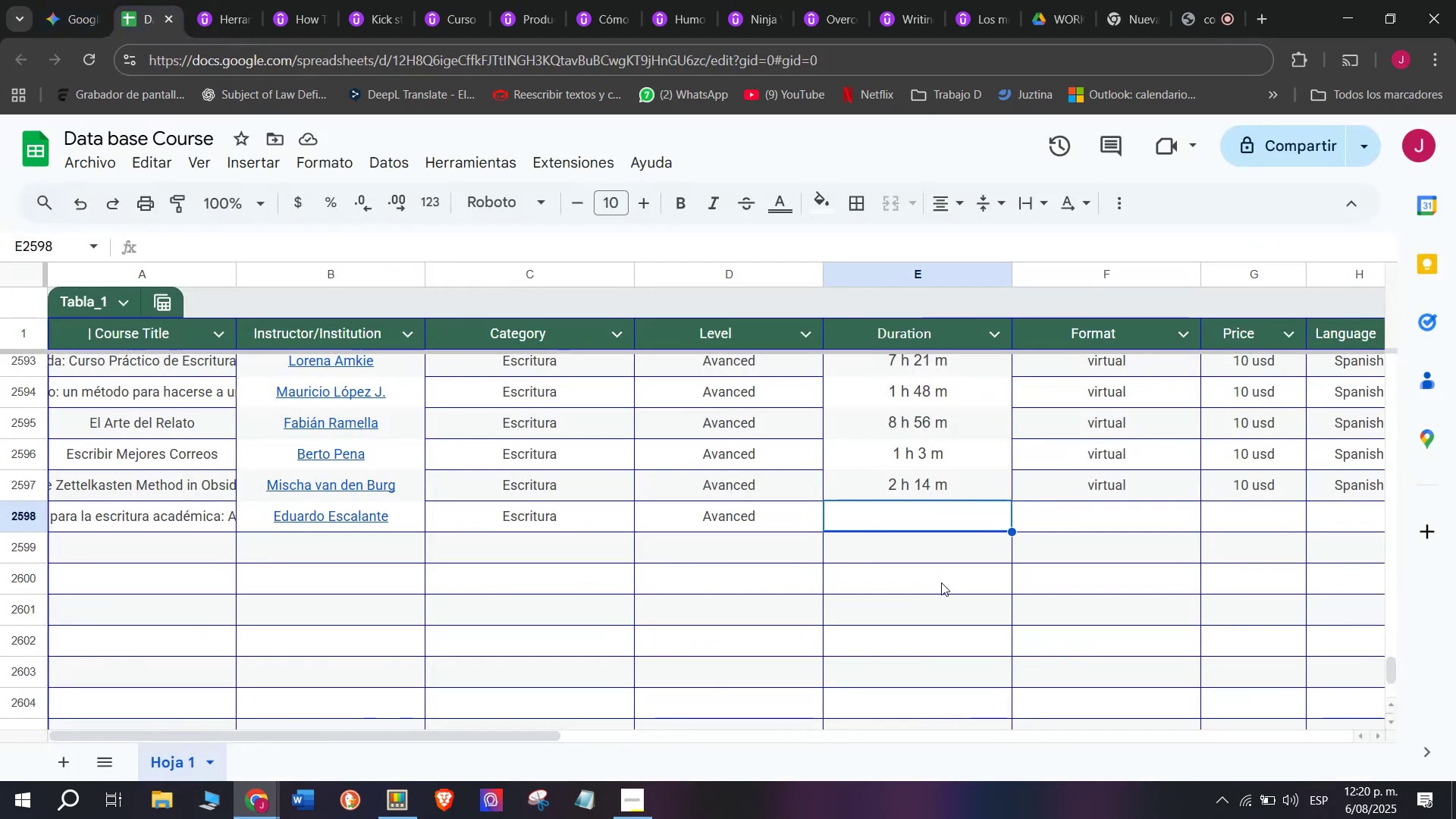 
key(Control+ControlLeft)
 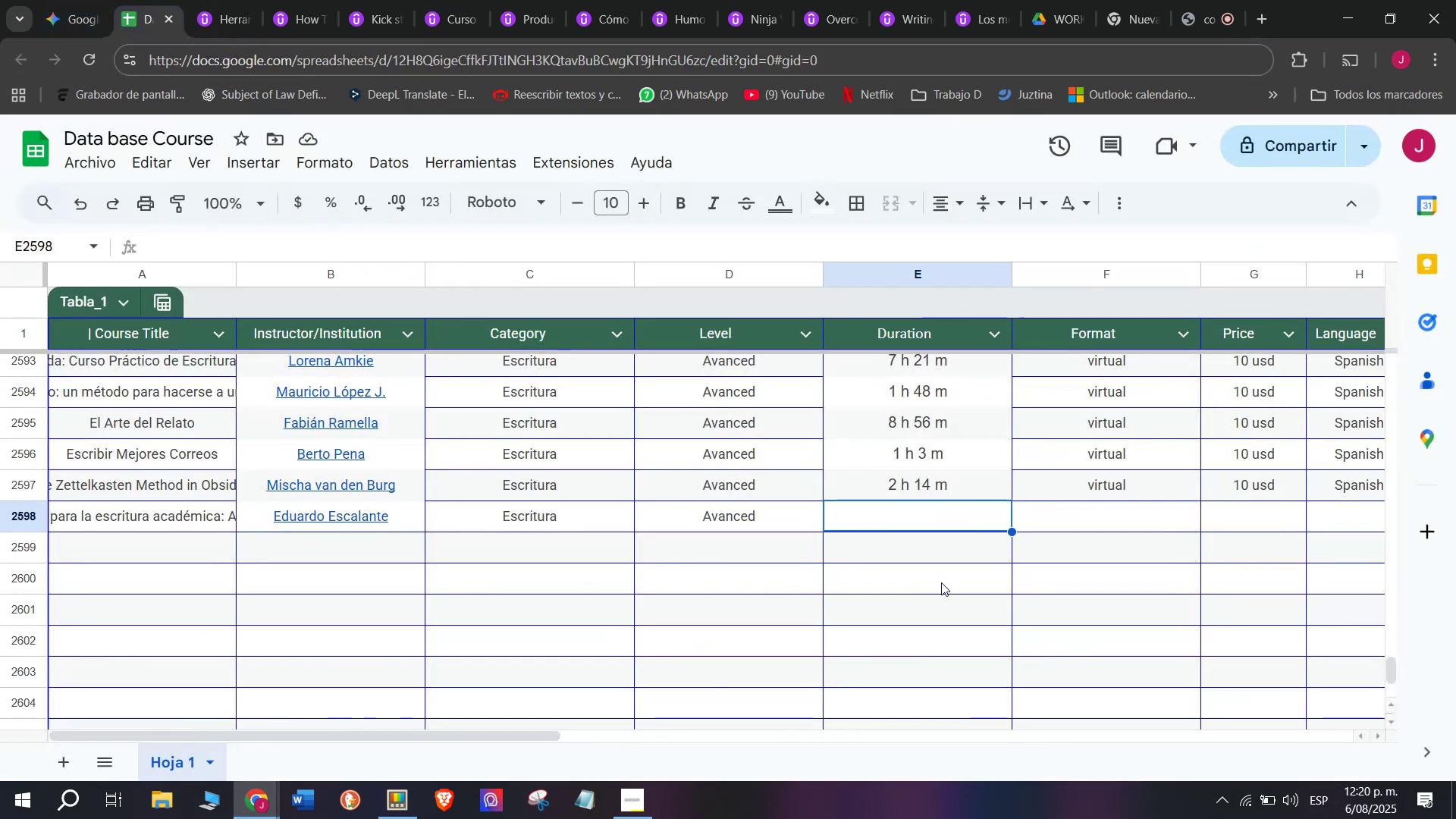 
key(Control+V)
 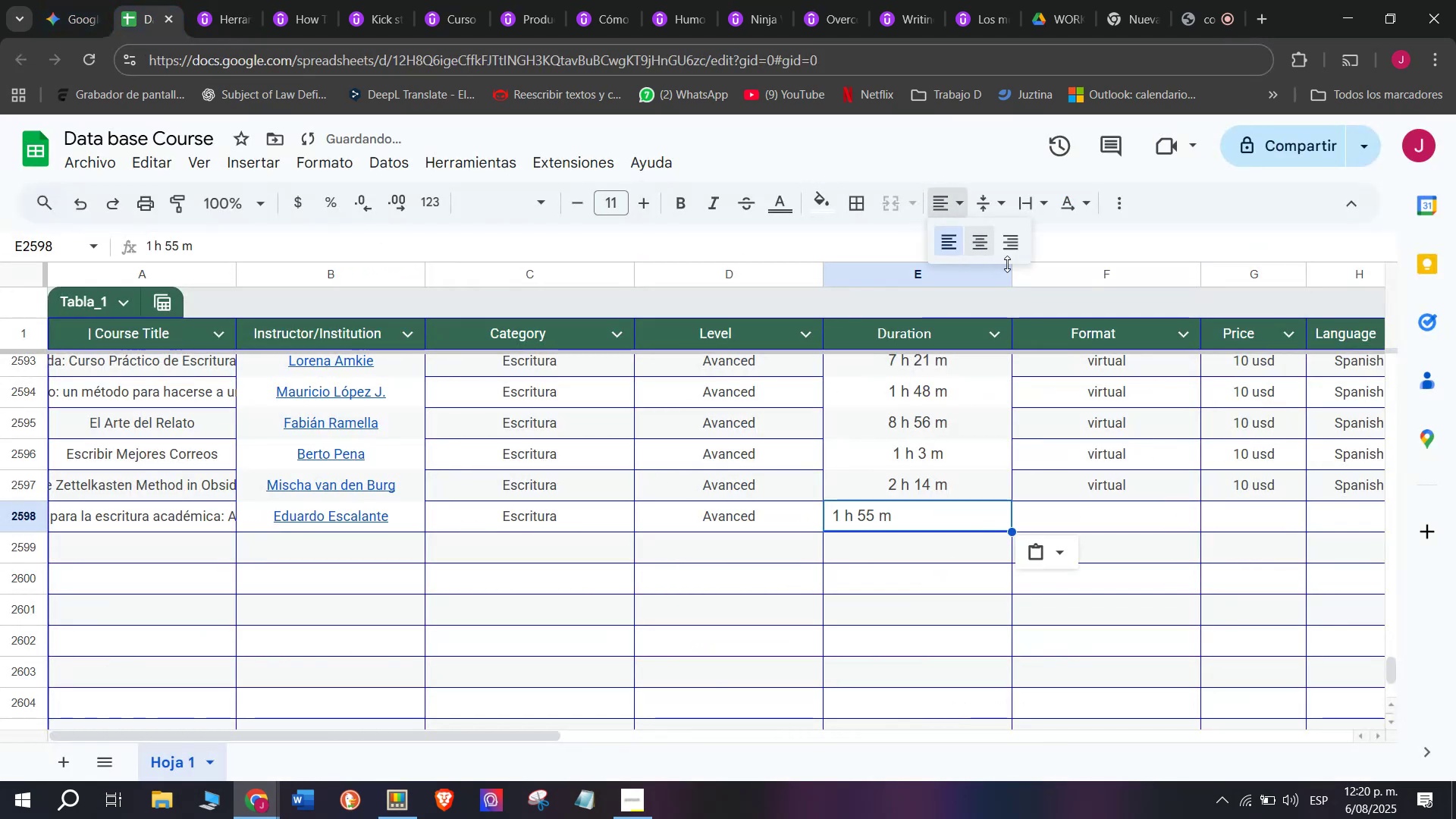 
key(Break)
 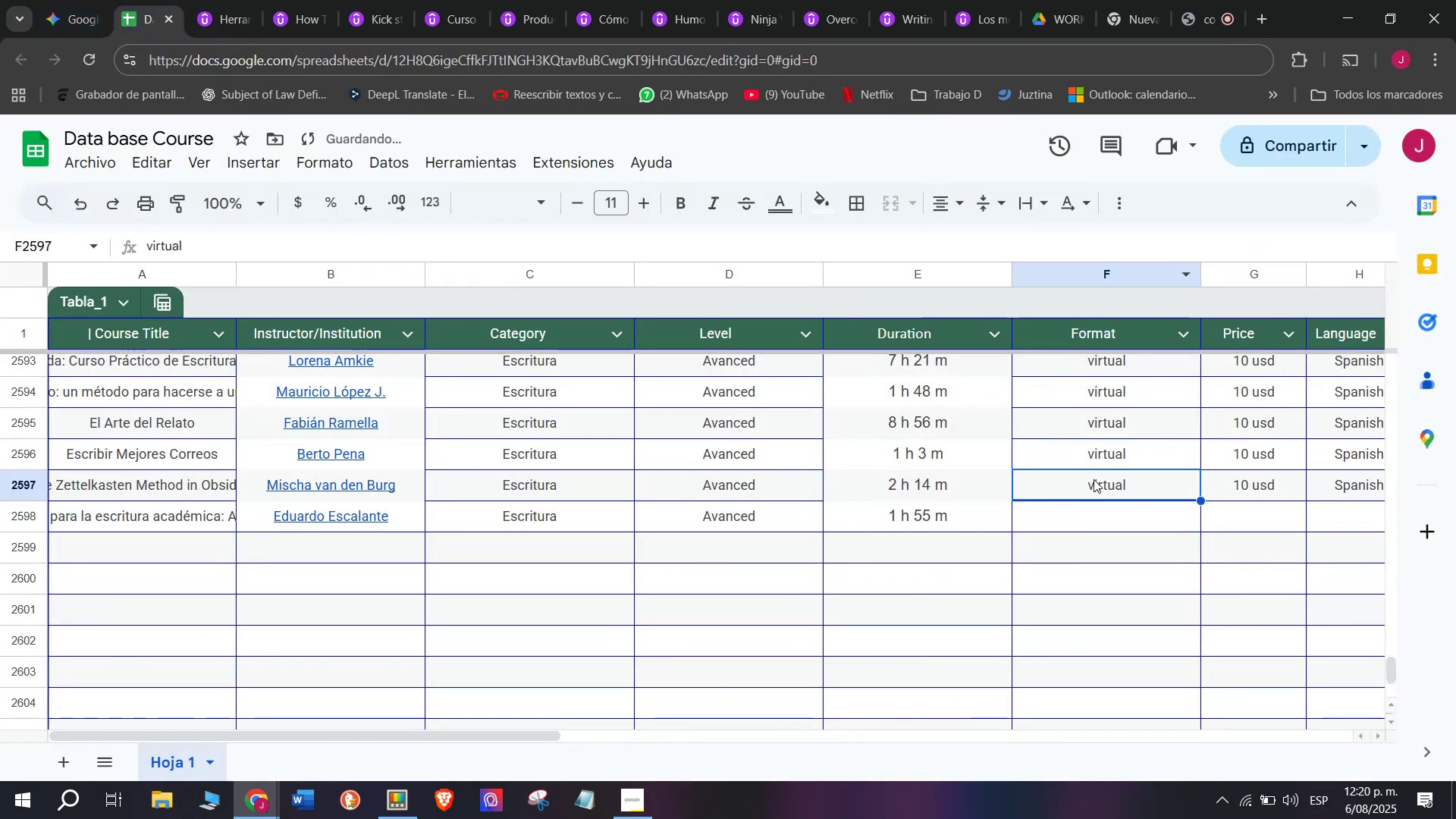 
key(Control+ControlLeft)
 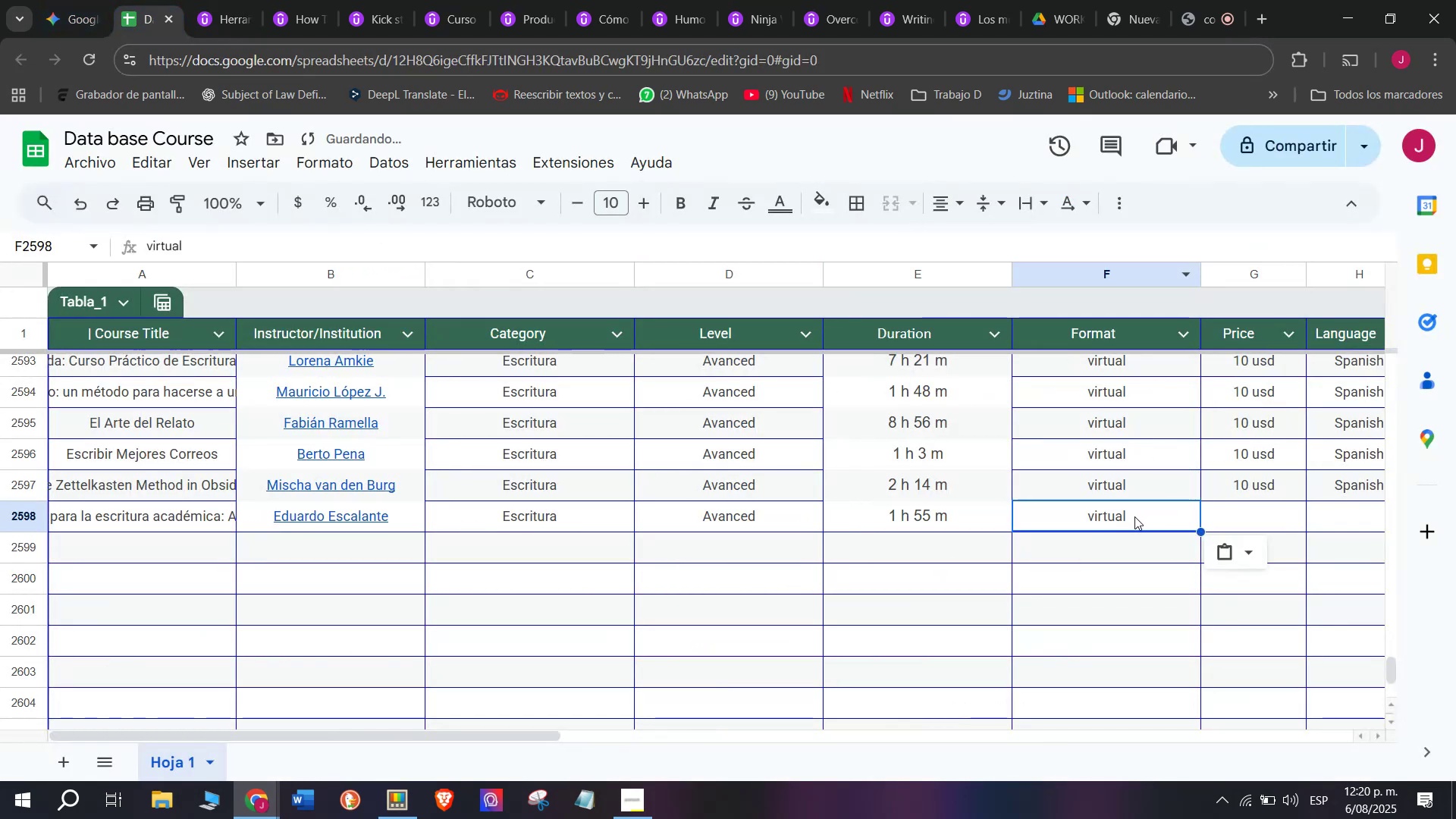 
key(Control+C)
 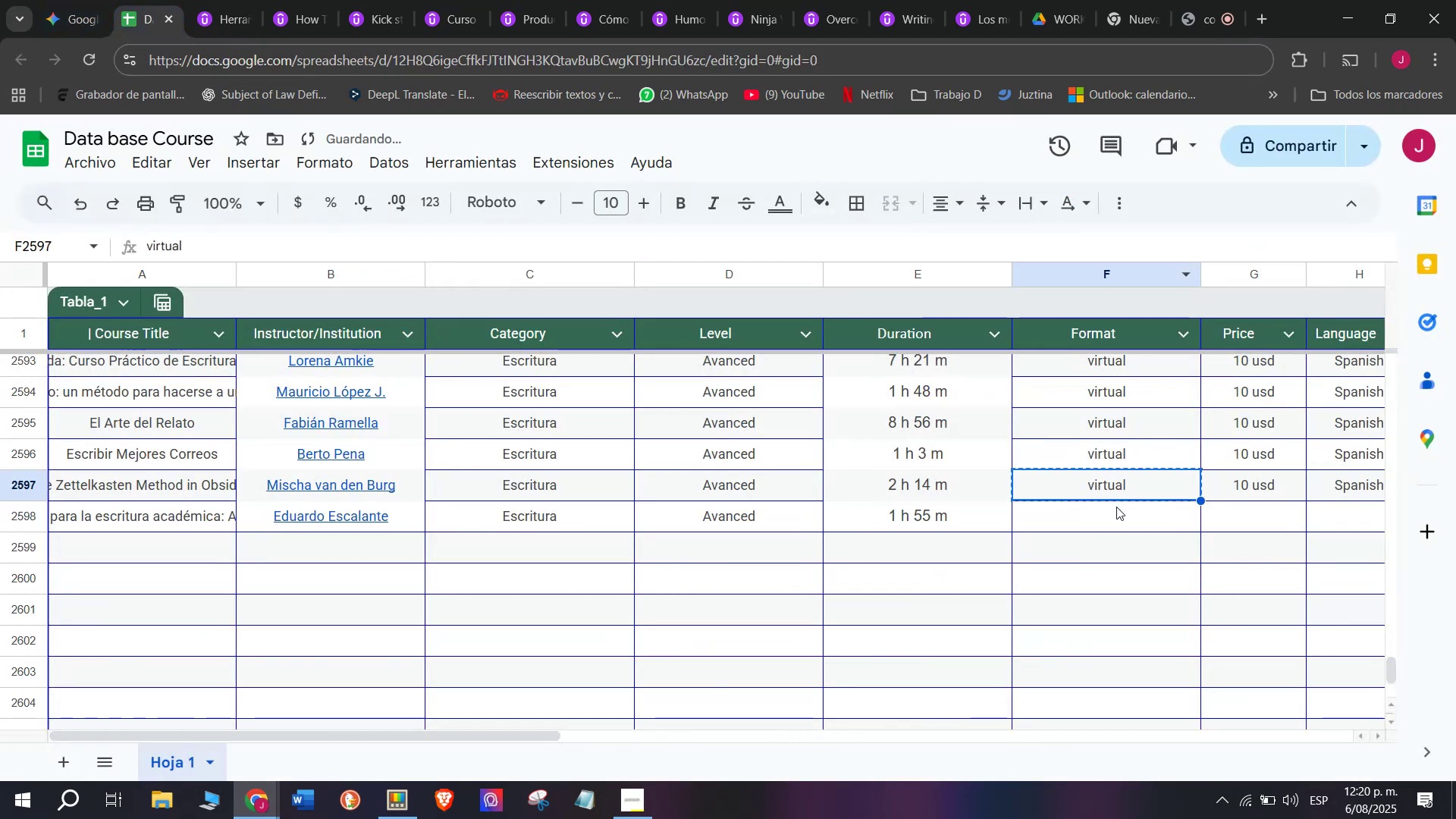 
left_click_drag(start_coordinate=[1122, 511], to_coordinate=[1127, 511])
 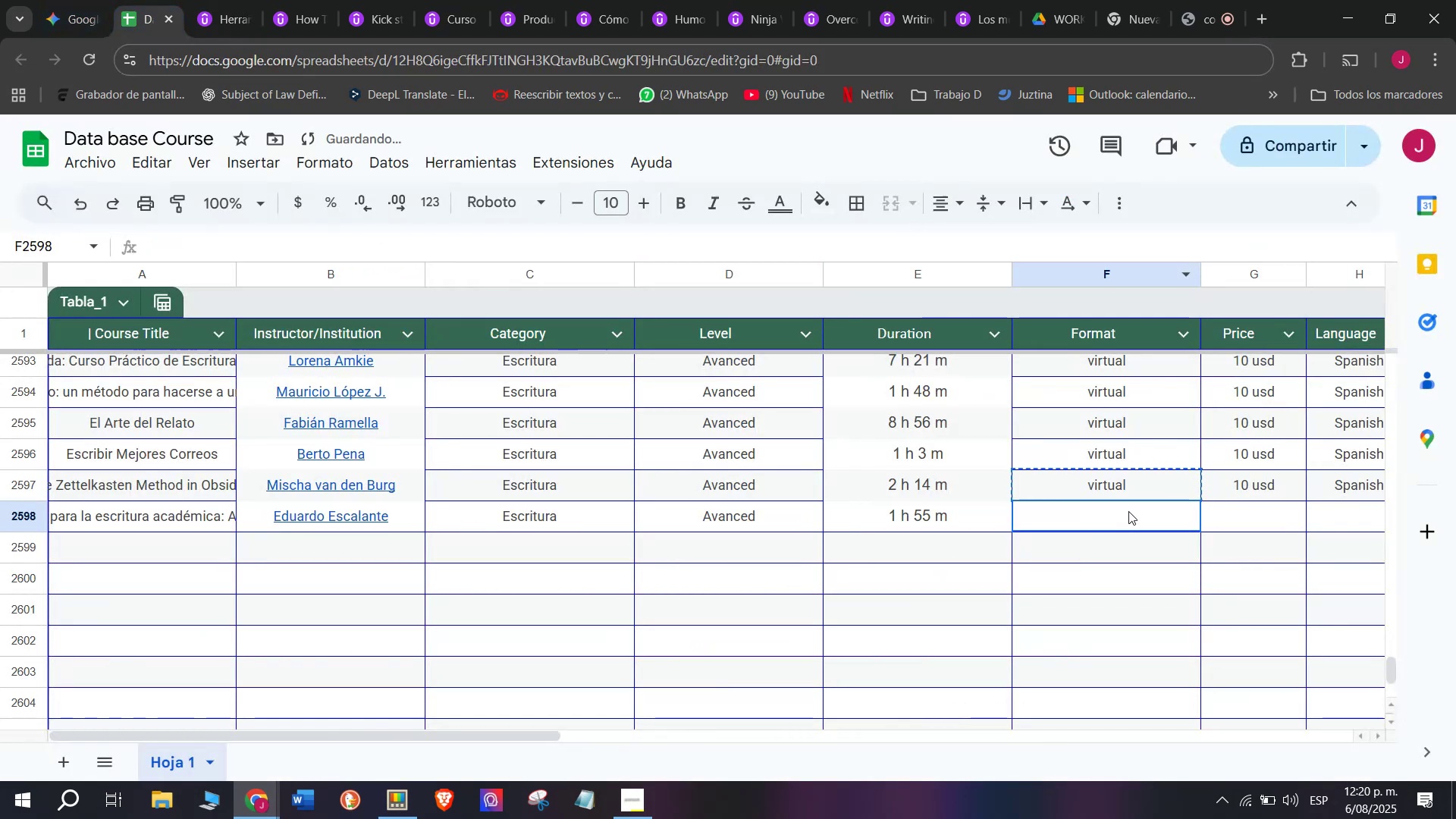 
key(Z)
 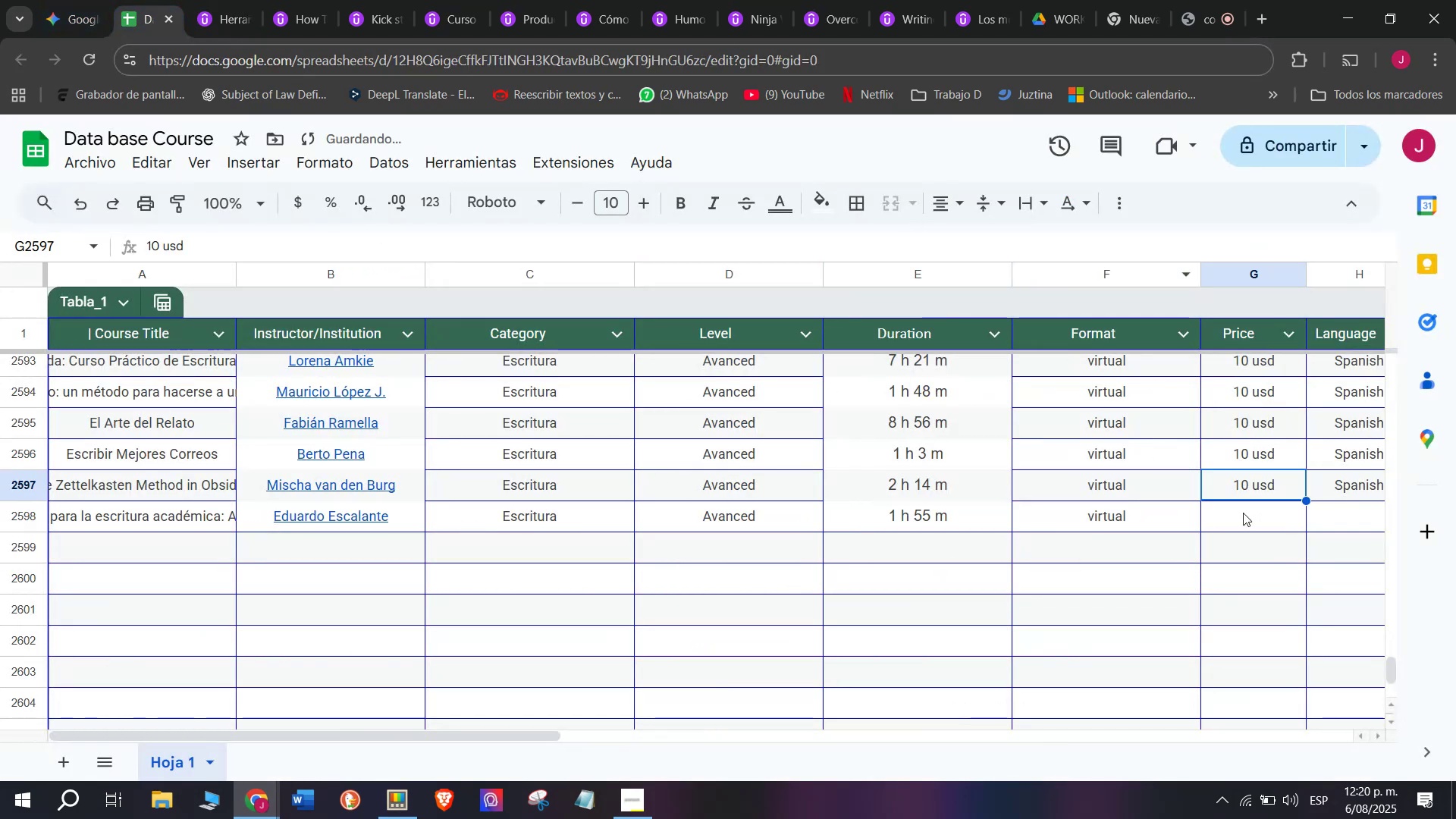 
key(Control+ControlLeft)
 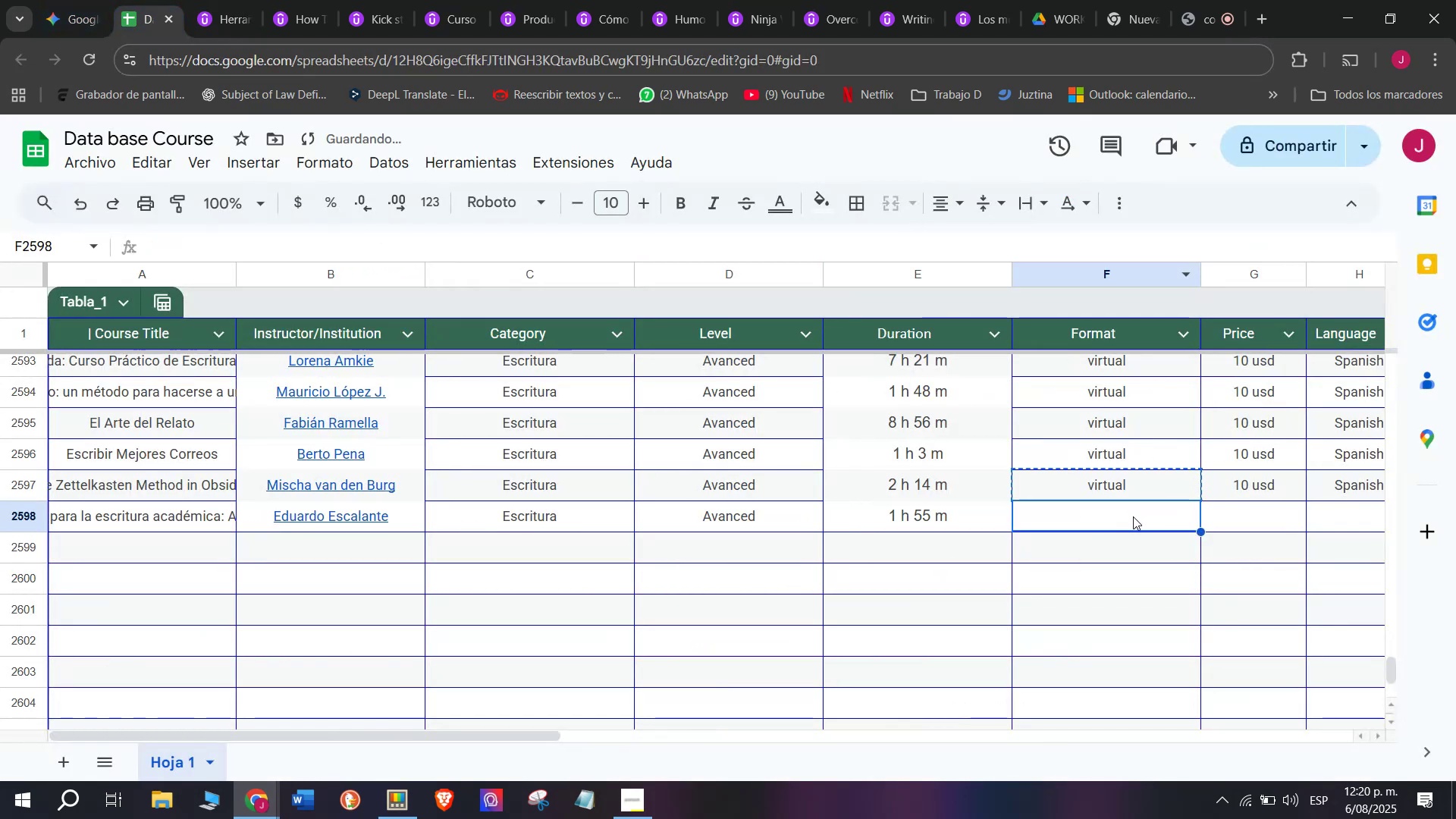 
key(Control+V)
 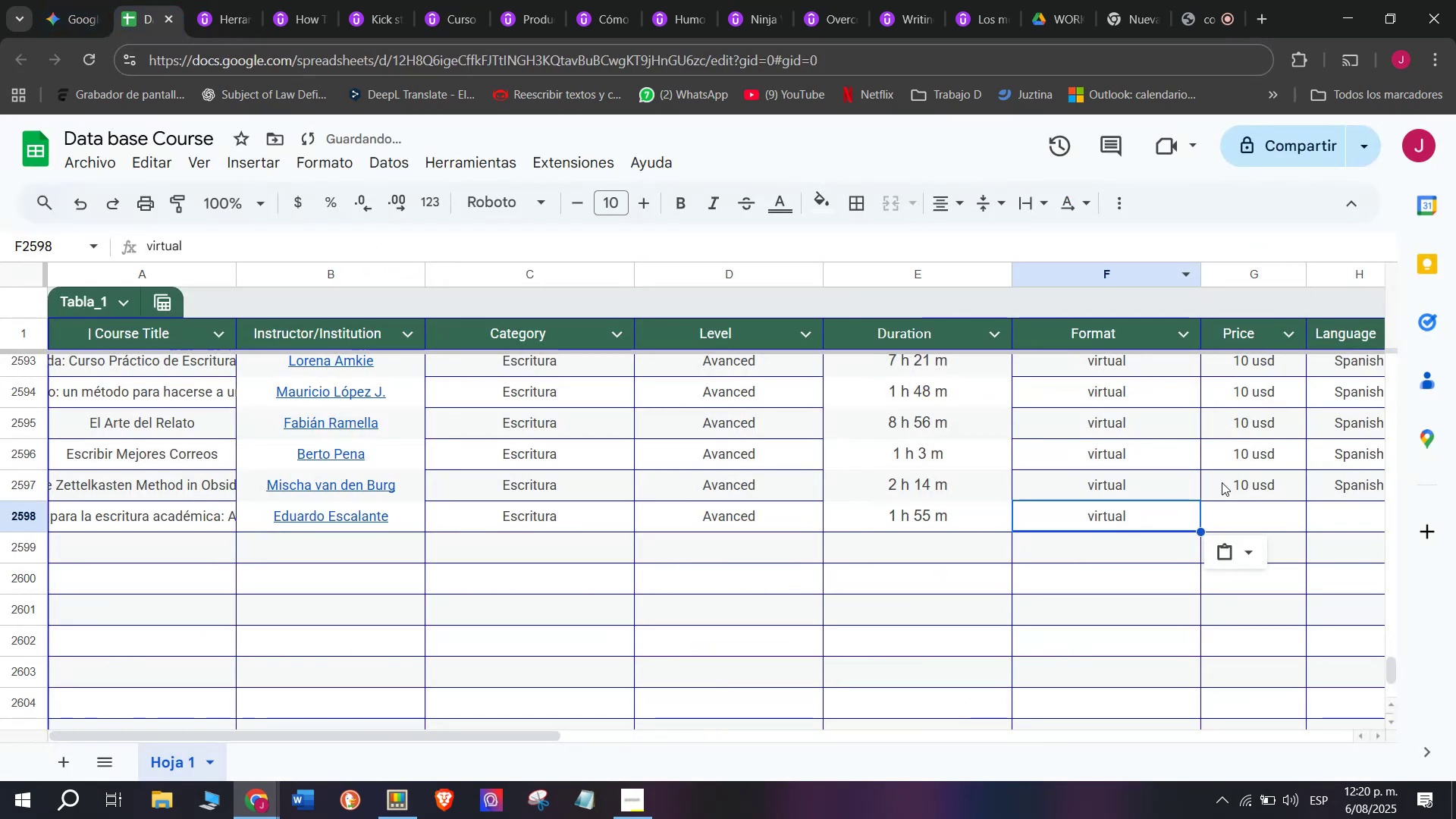 
key(Break)
 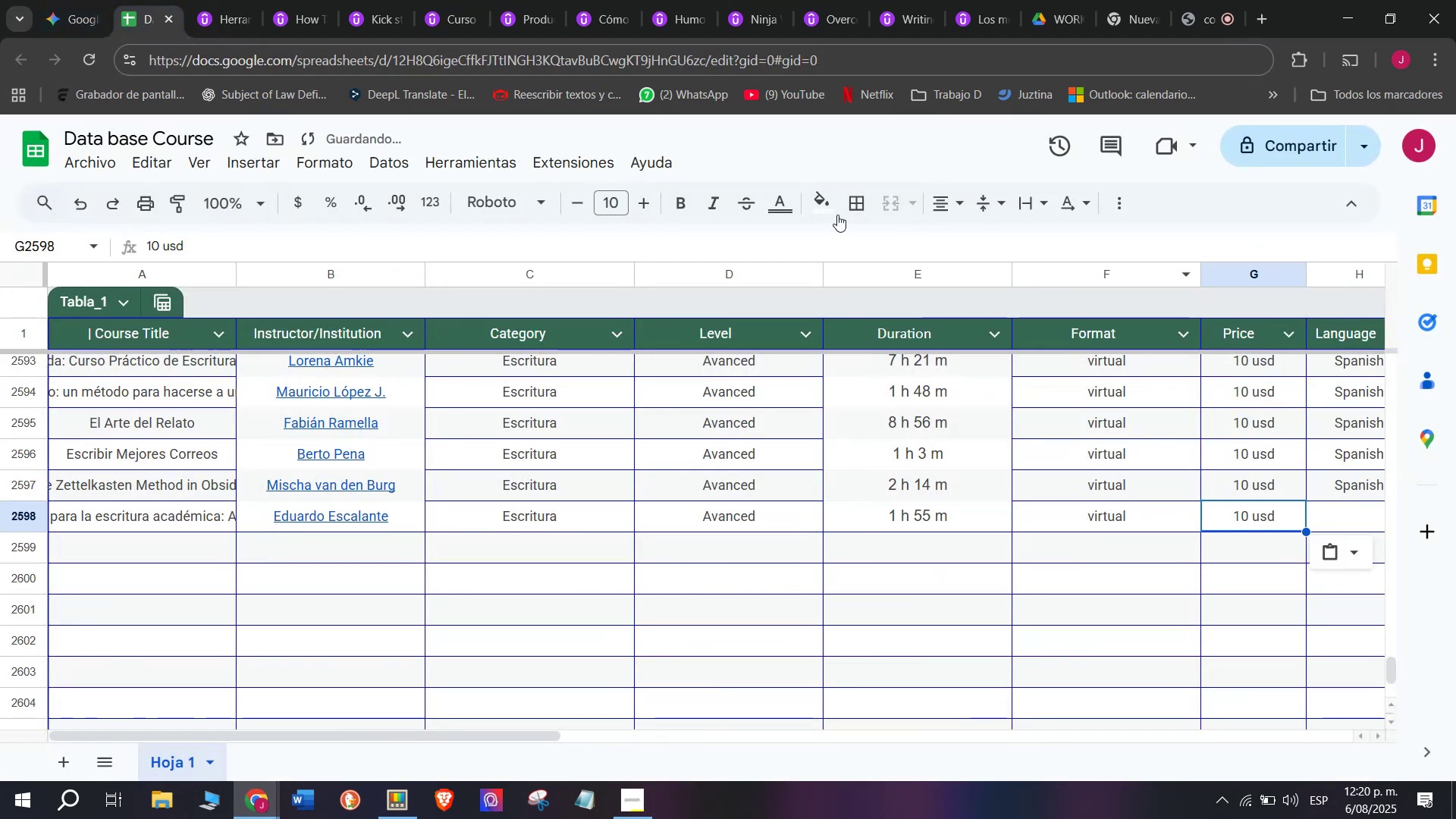 
key(Control+ControlLeft)
 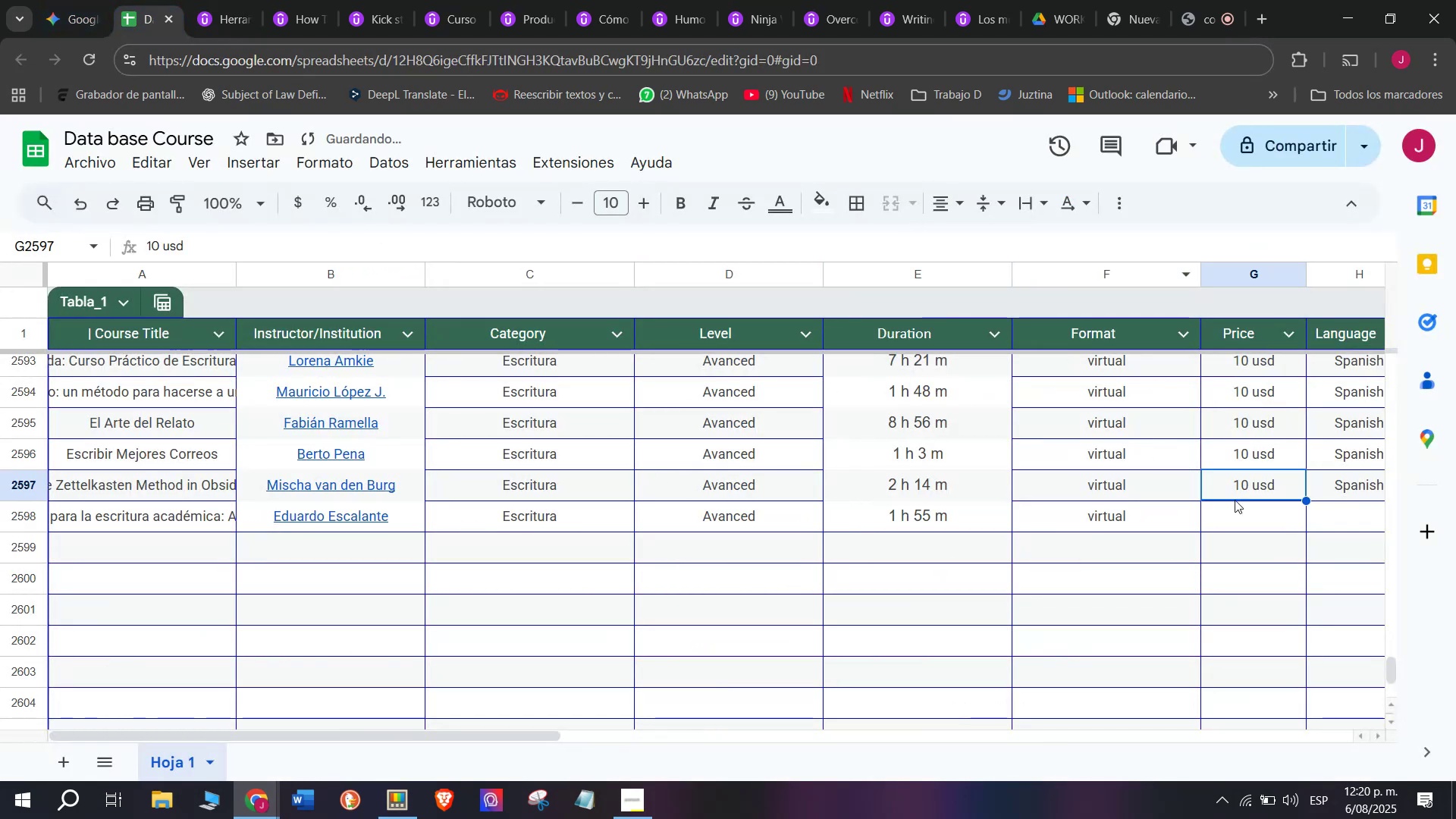 
key(Control+C)
 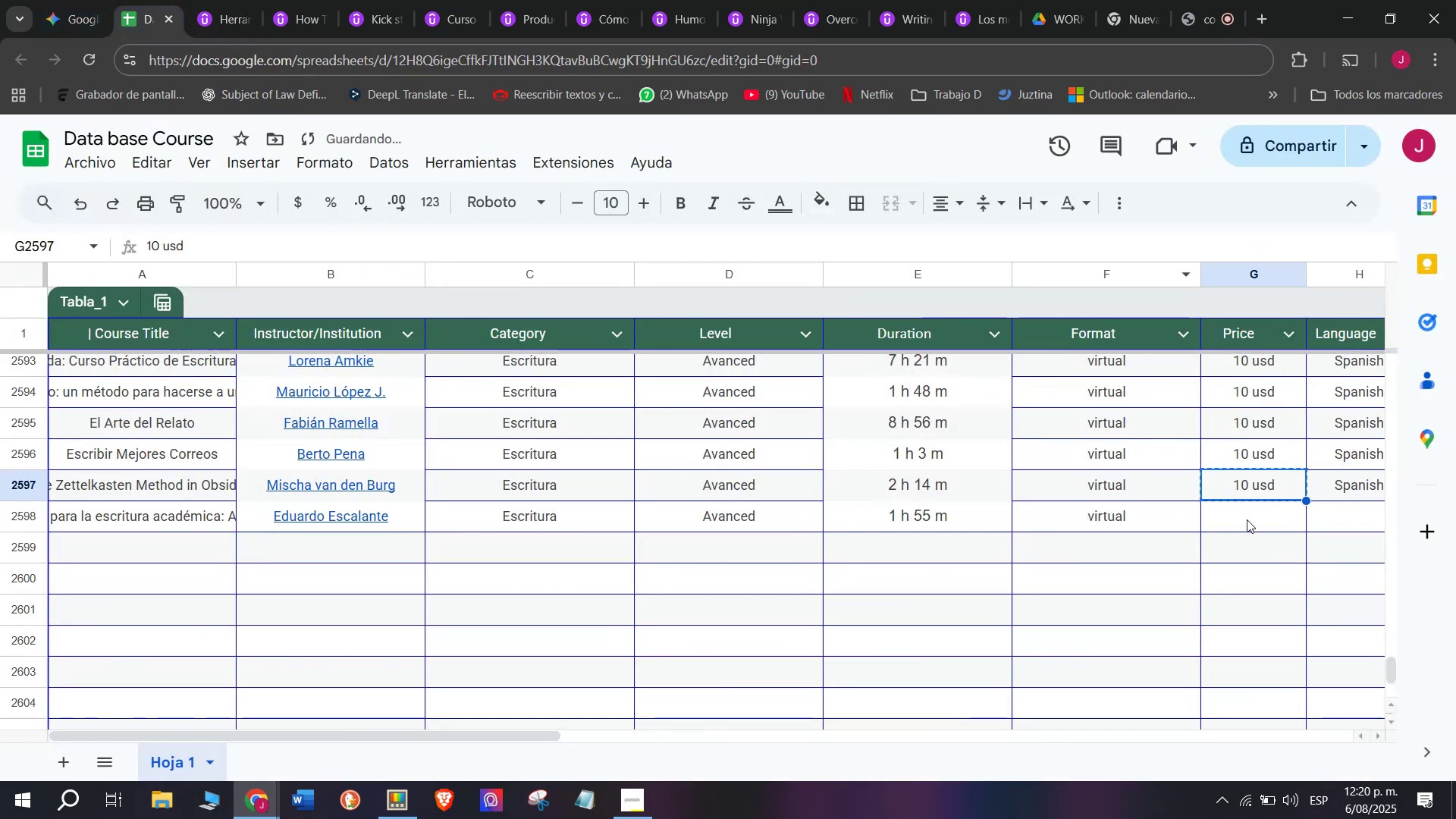 
triple_click([1247, 519])
 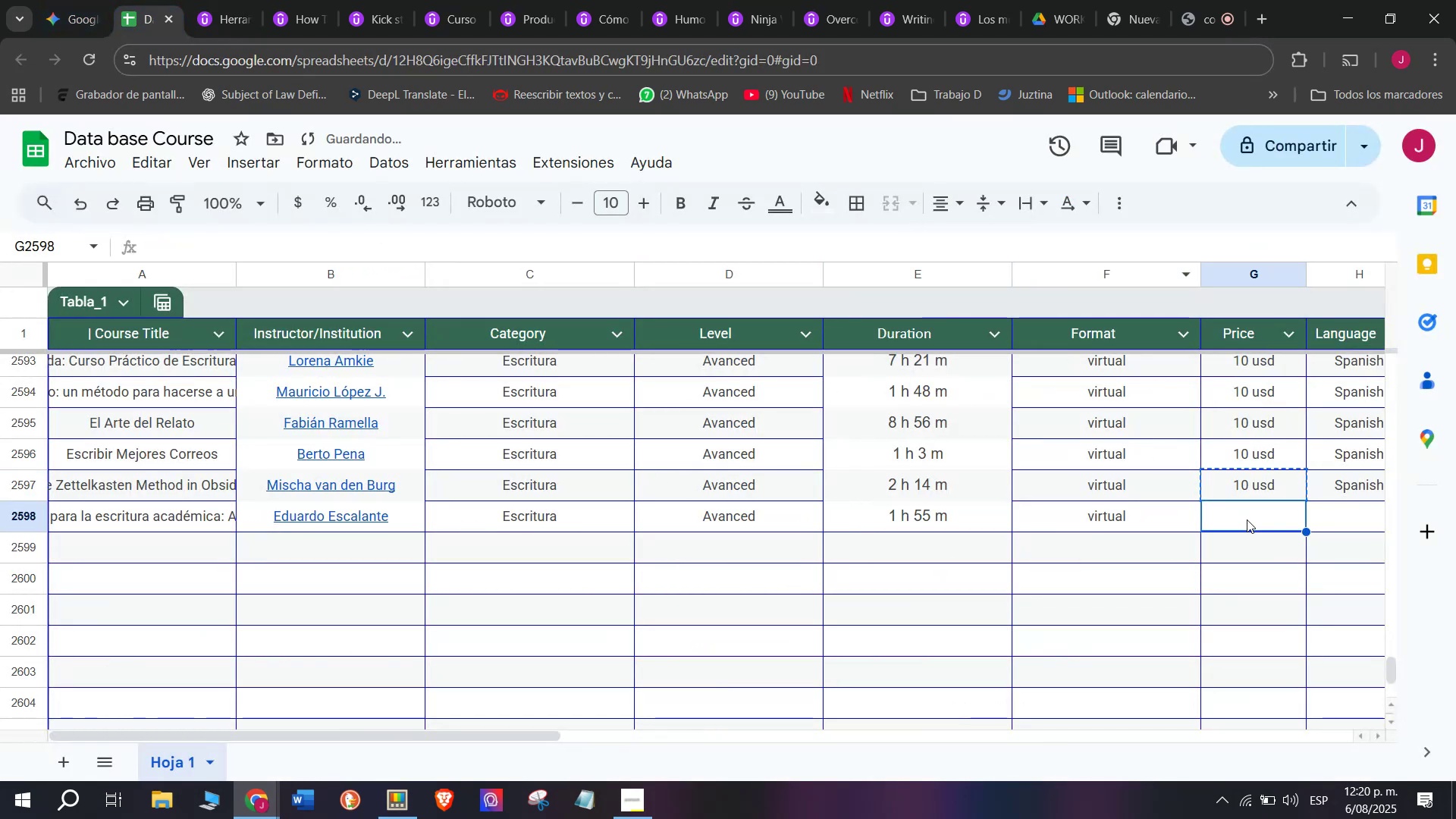 
key(Control+ControlLeft)
 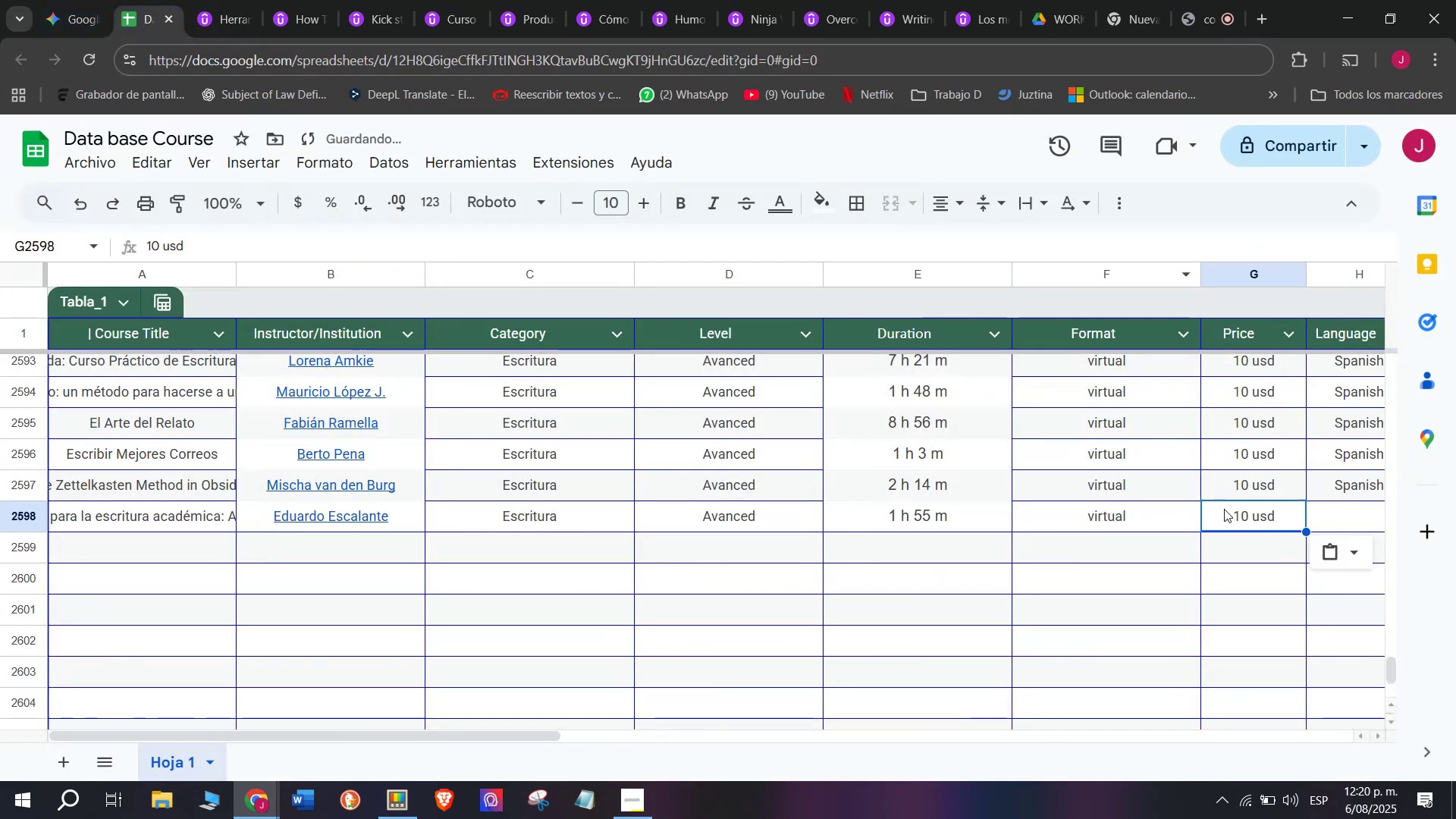 
key(Z)
 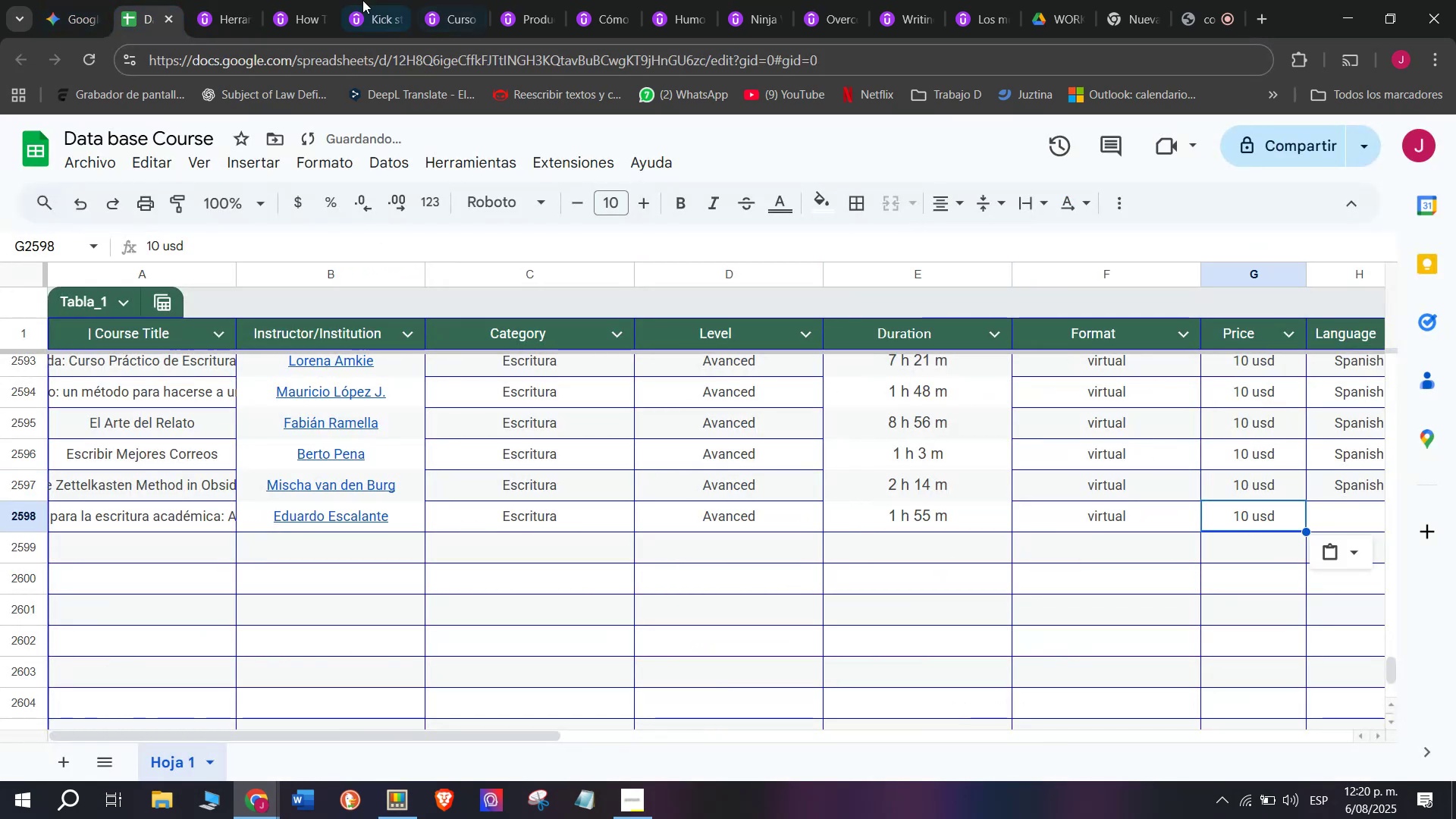 
key(Control+V)
 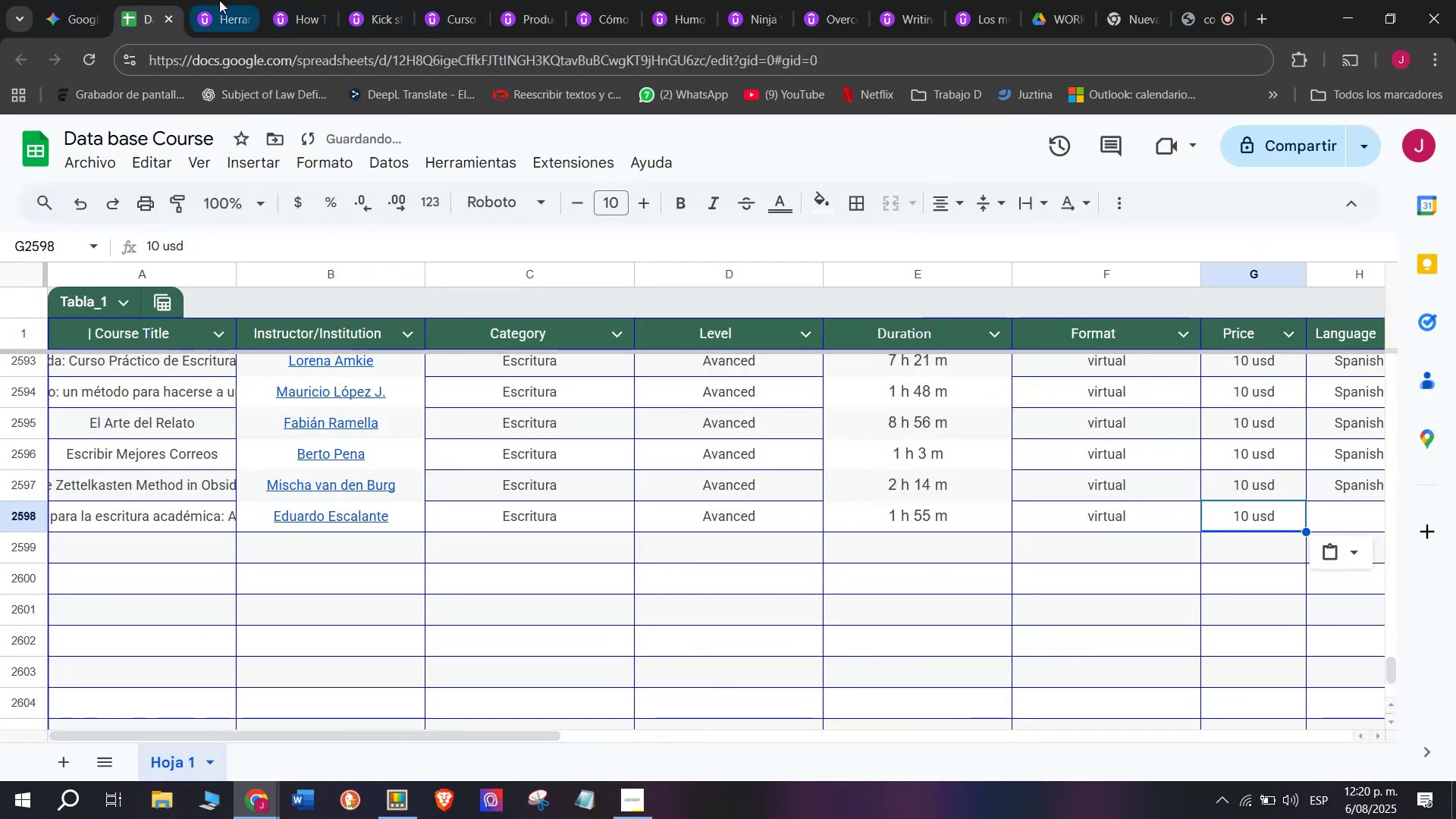 
scroll: coordinate [459, 435], scroll_direction: up, amount: 3.0
 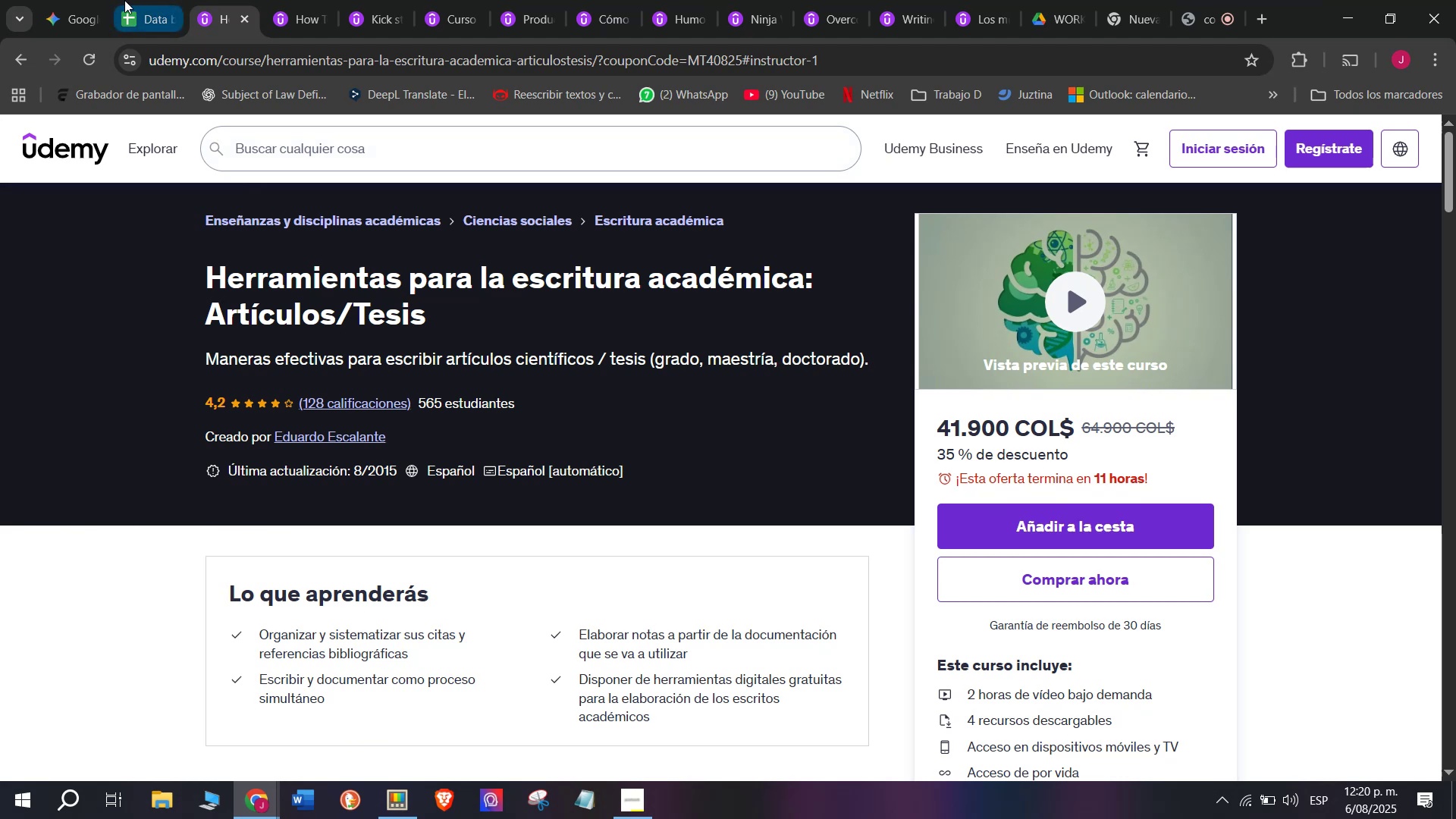 
left_click([121, 0])
 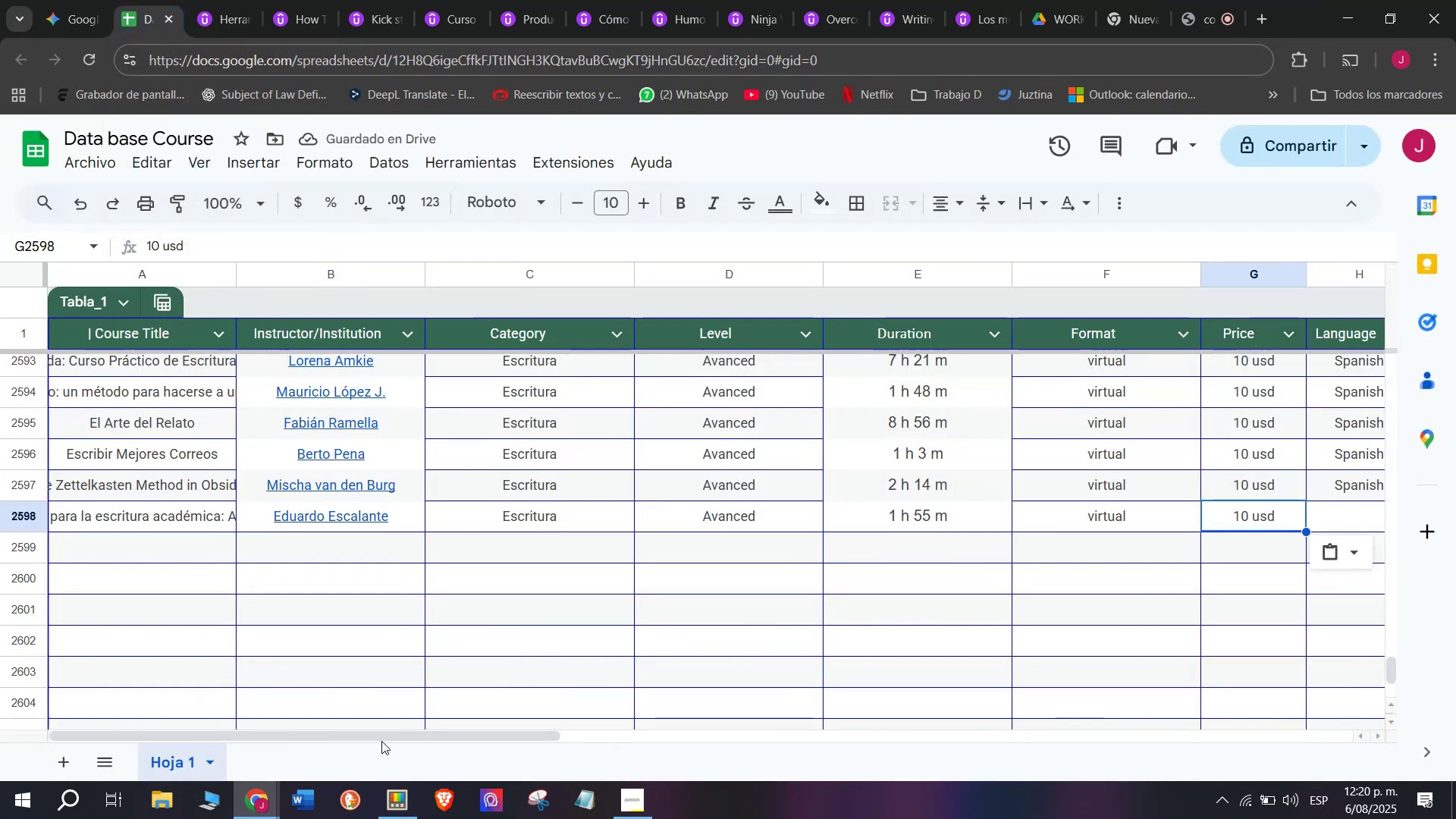 
left_click_drag(start_coordinate=[389, 739], to_coordinate=[723, 736])
 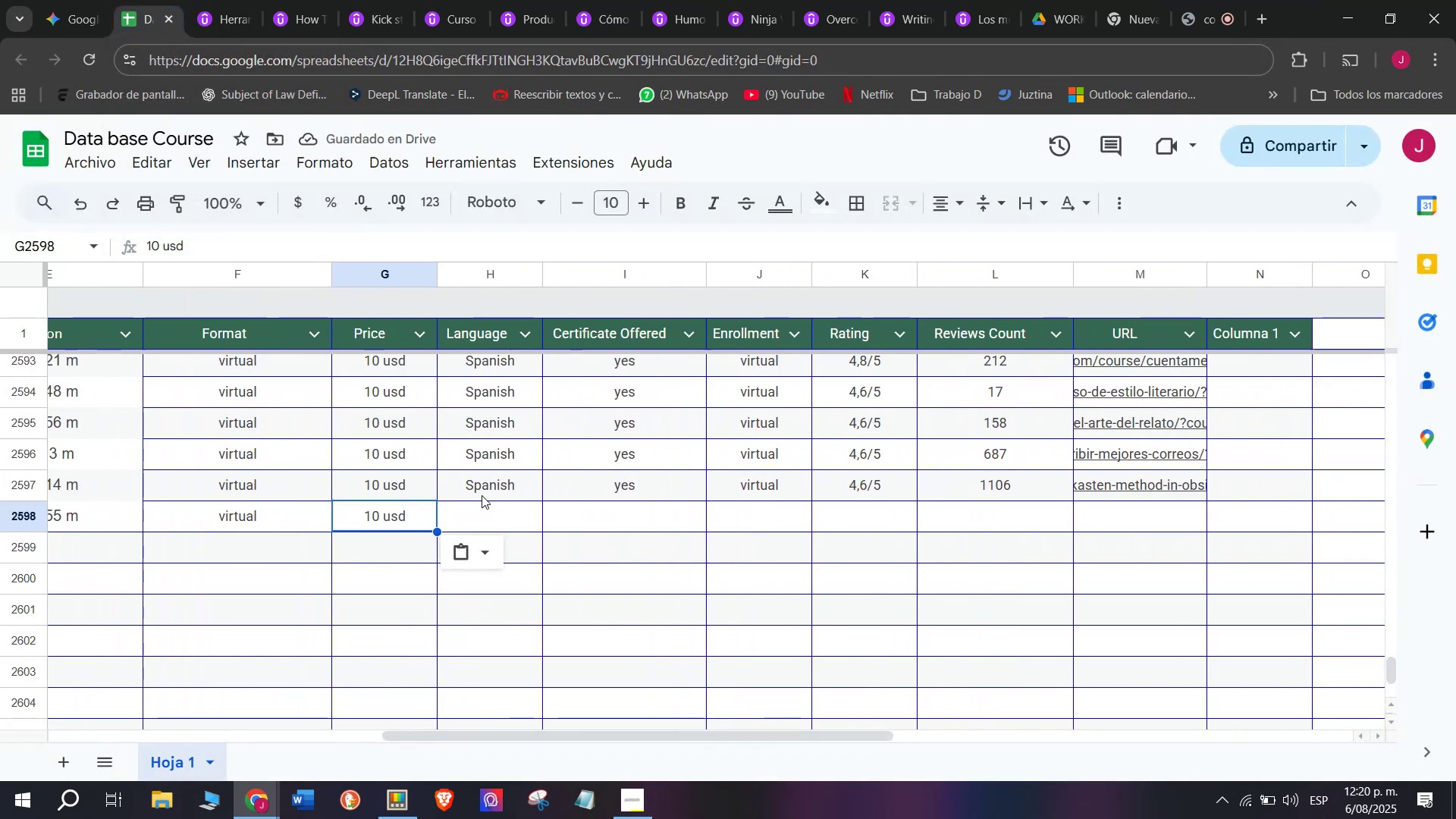 
key(Control+ControlLeft)
 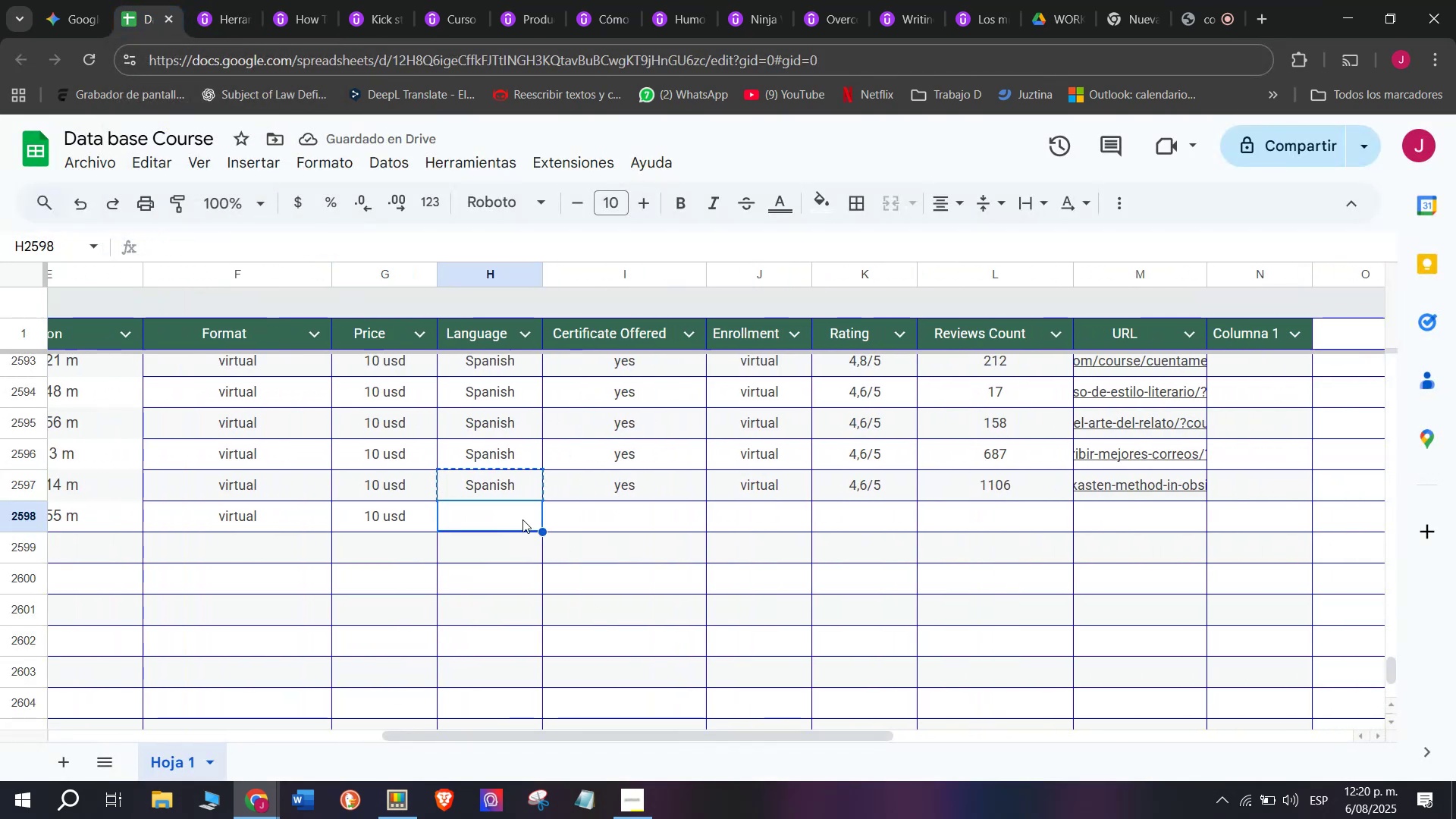 
key(Break)
 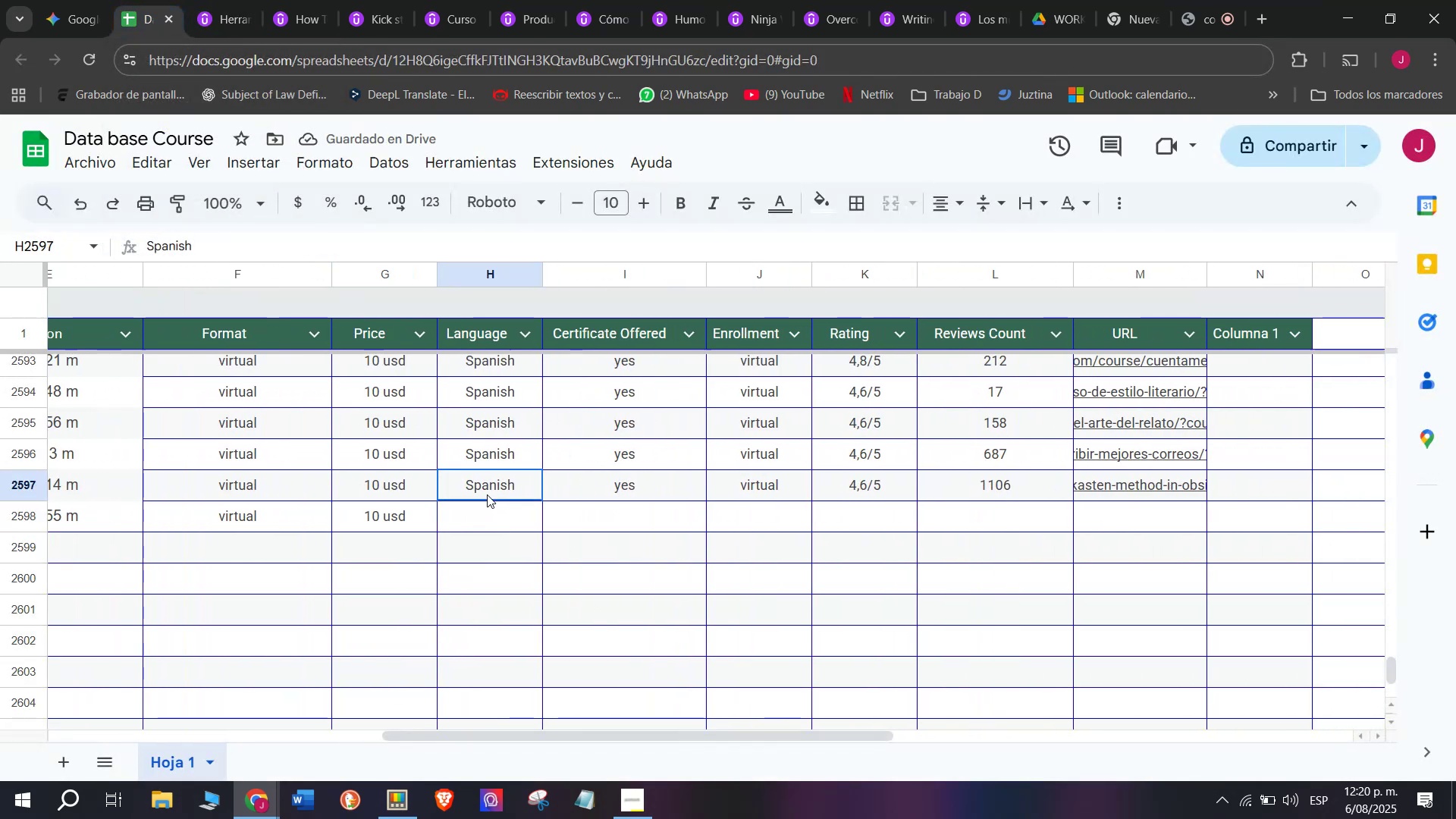 
key(Control+C)
 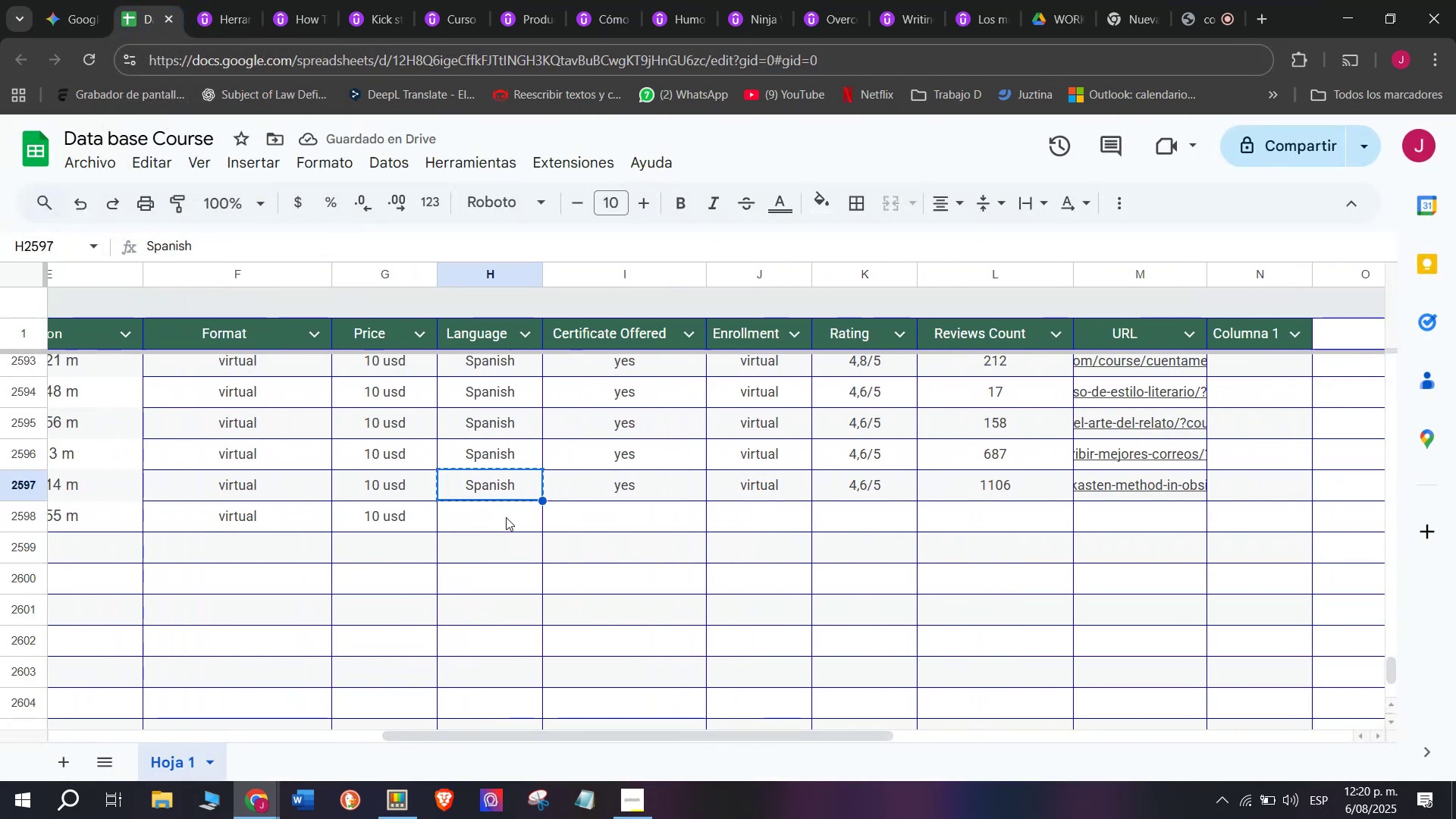 
key(Control+V)
 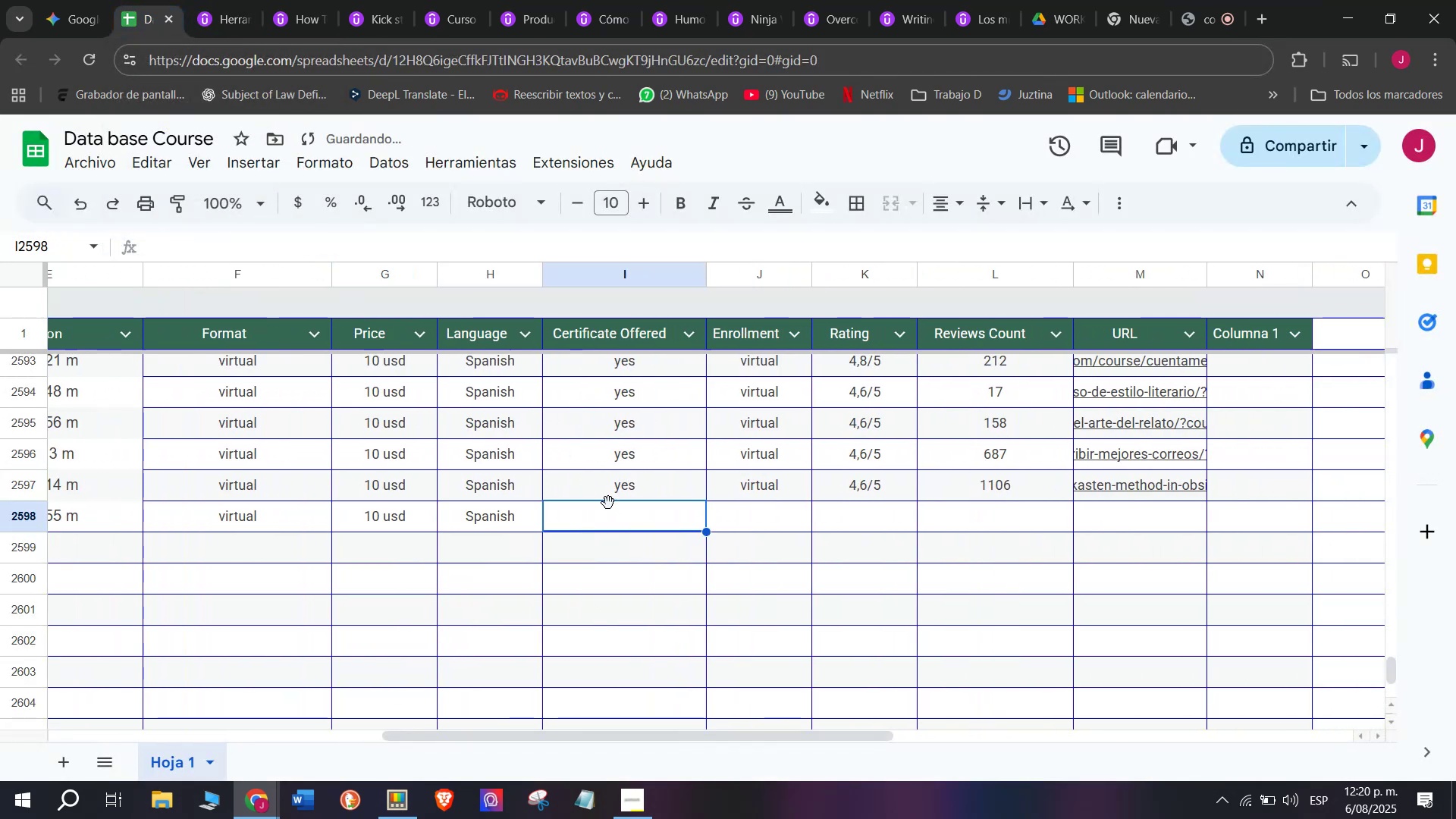 
key(Control+ControlLeft)
 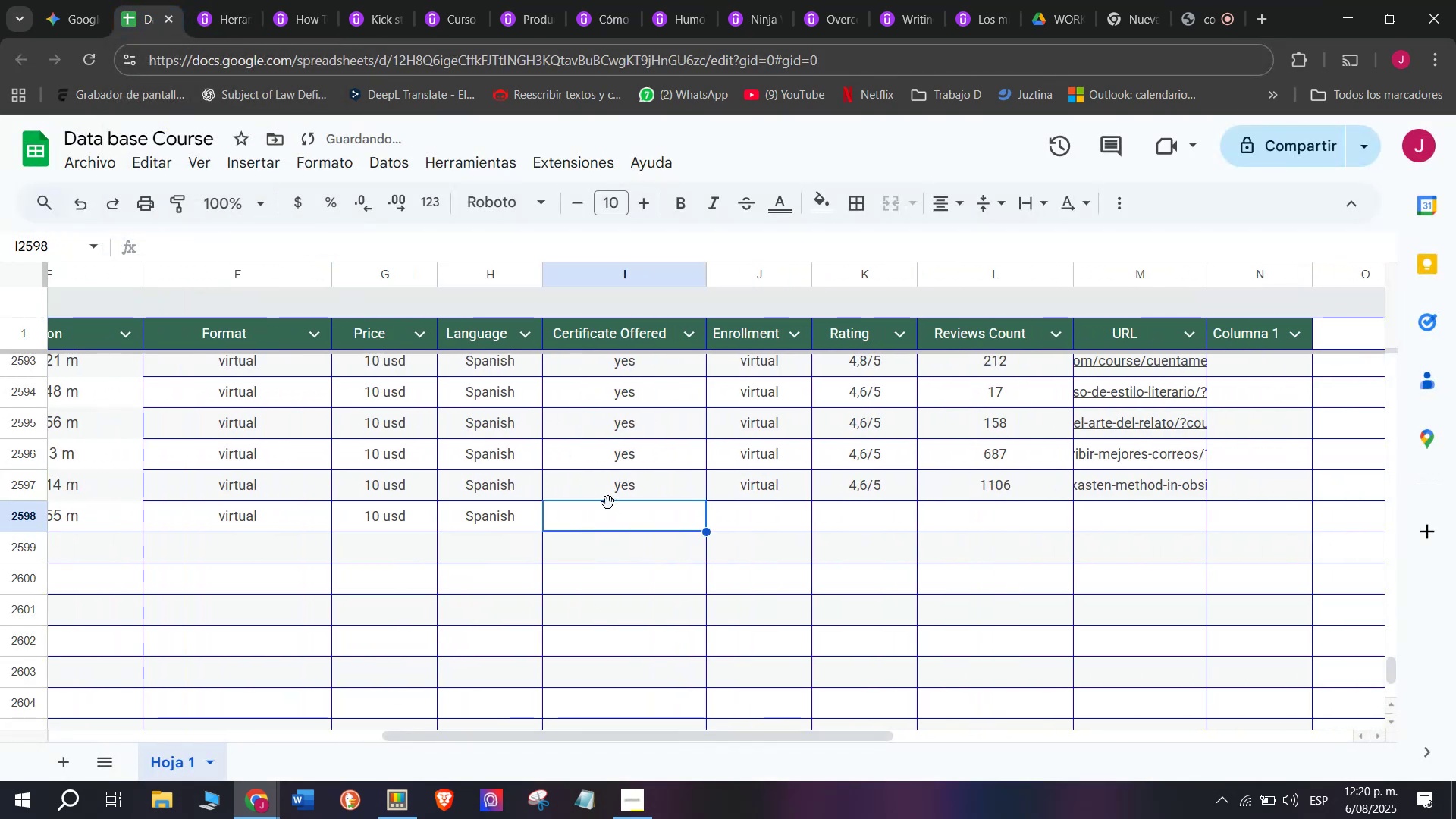 
key(Z)
 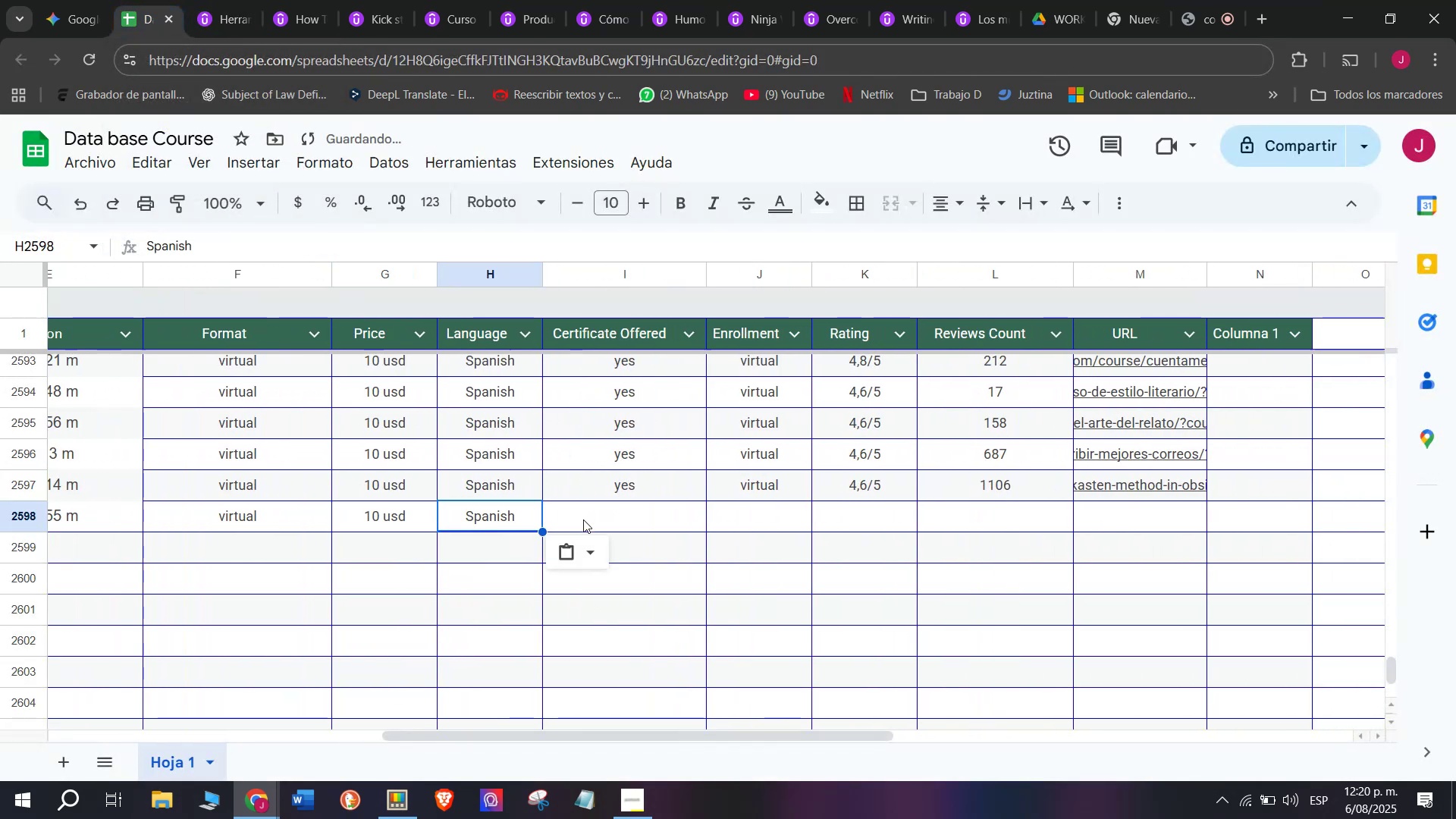 
triple_click([587, 522])
 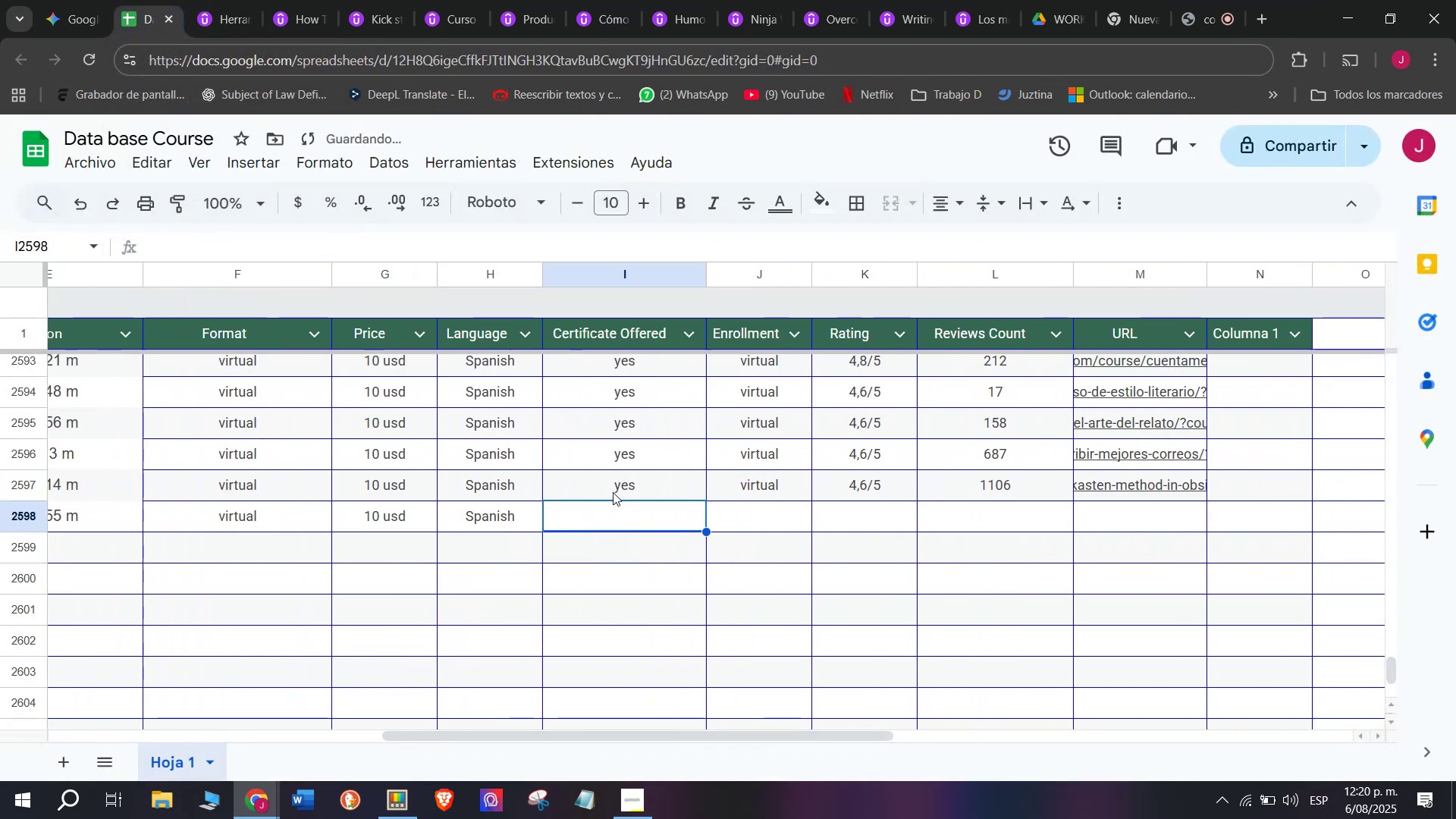 
key(Control+ControlLeft)
 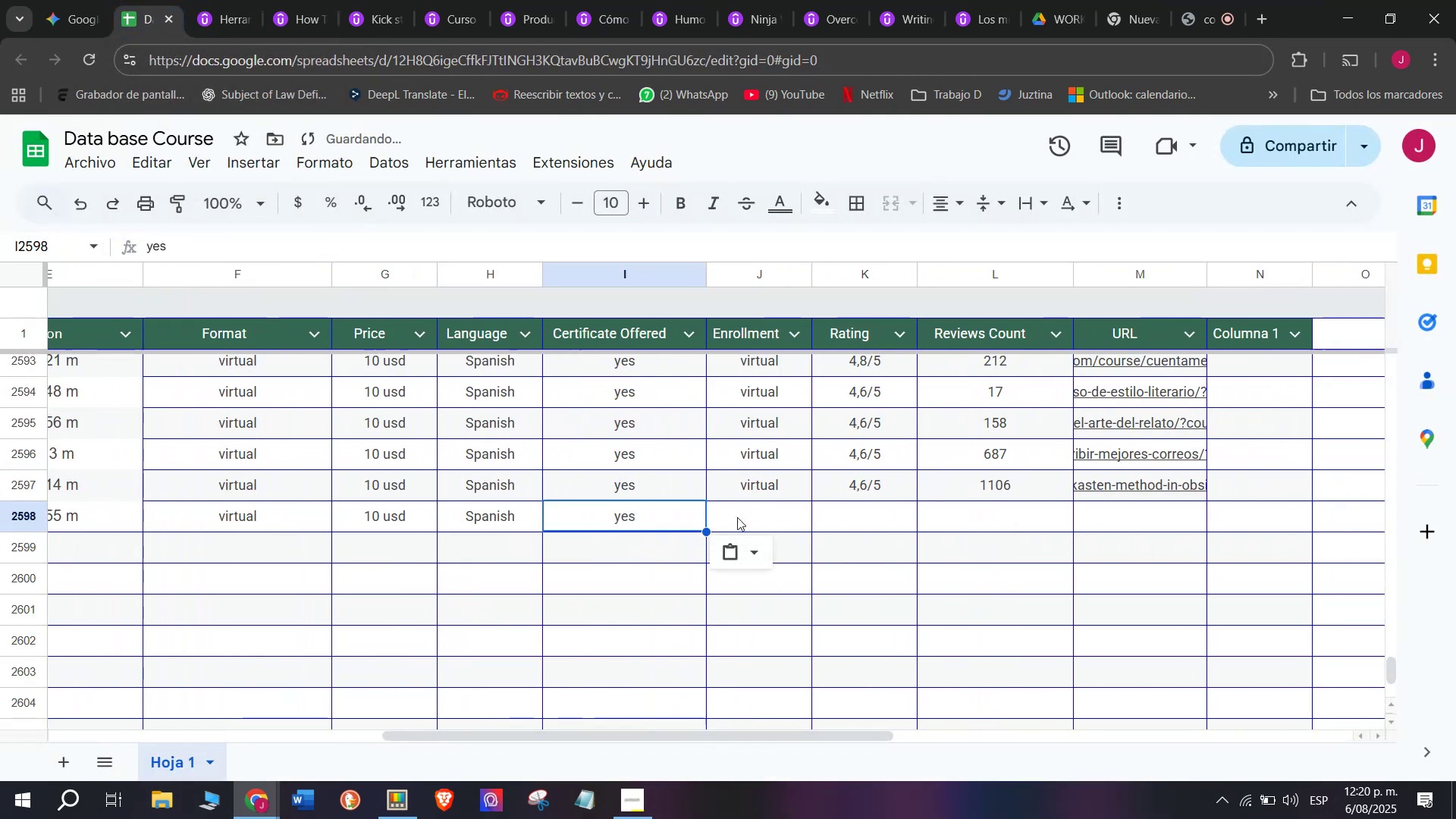 
key(Break)
 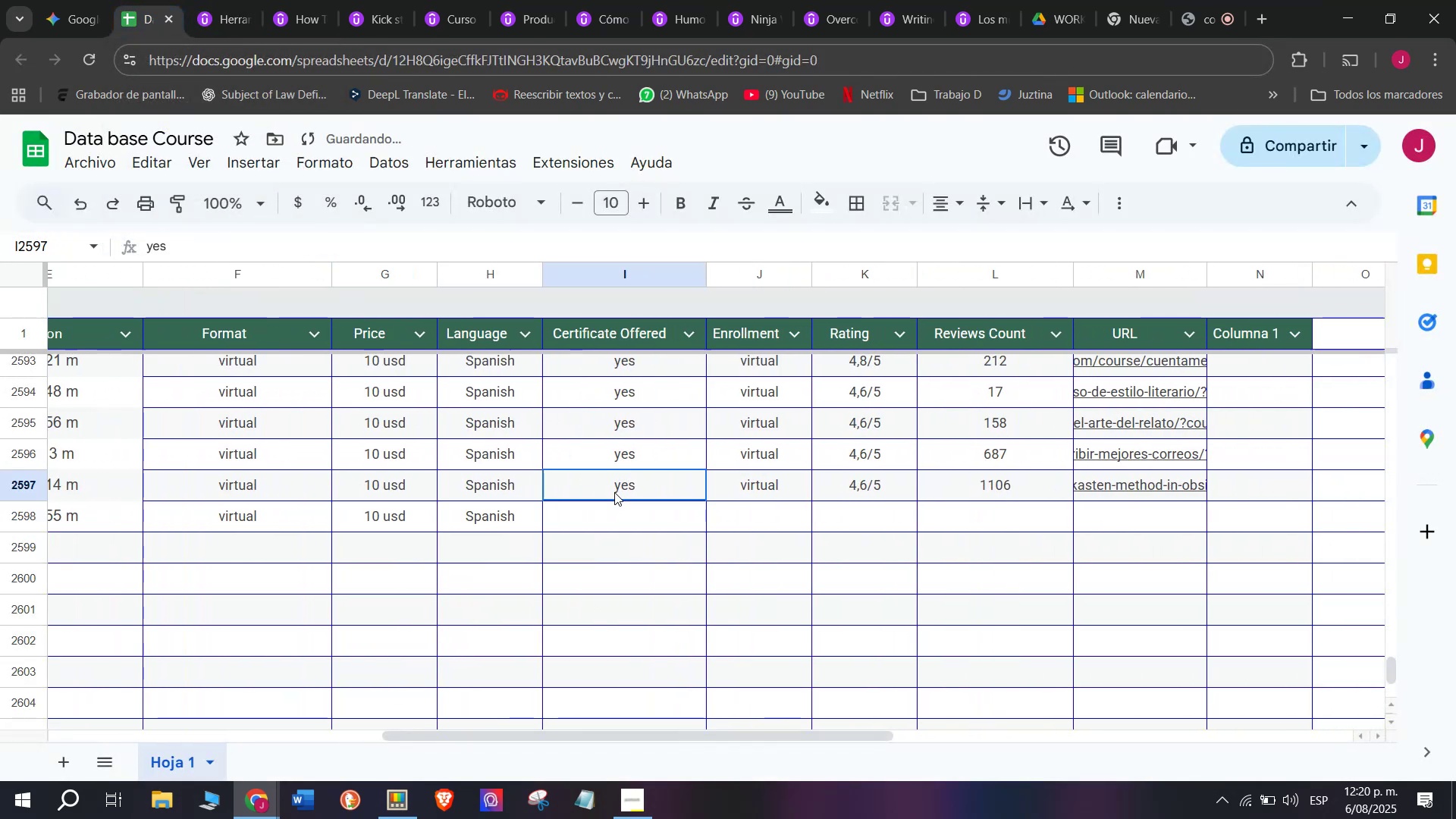 
key(Control+C)
 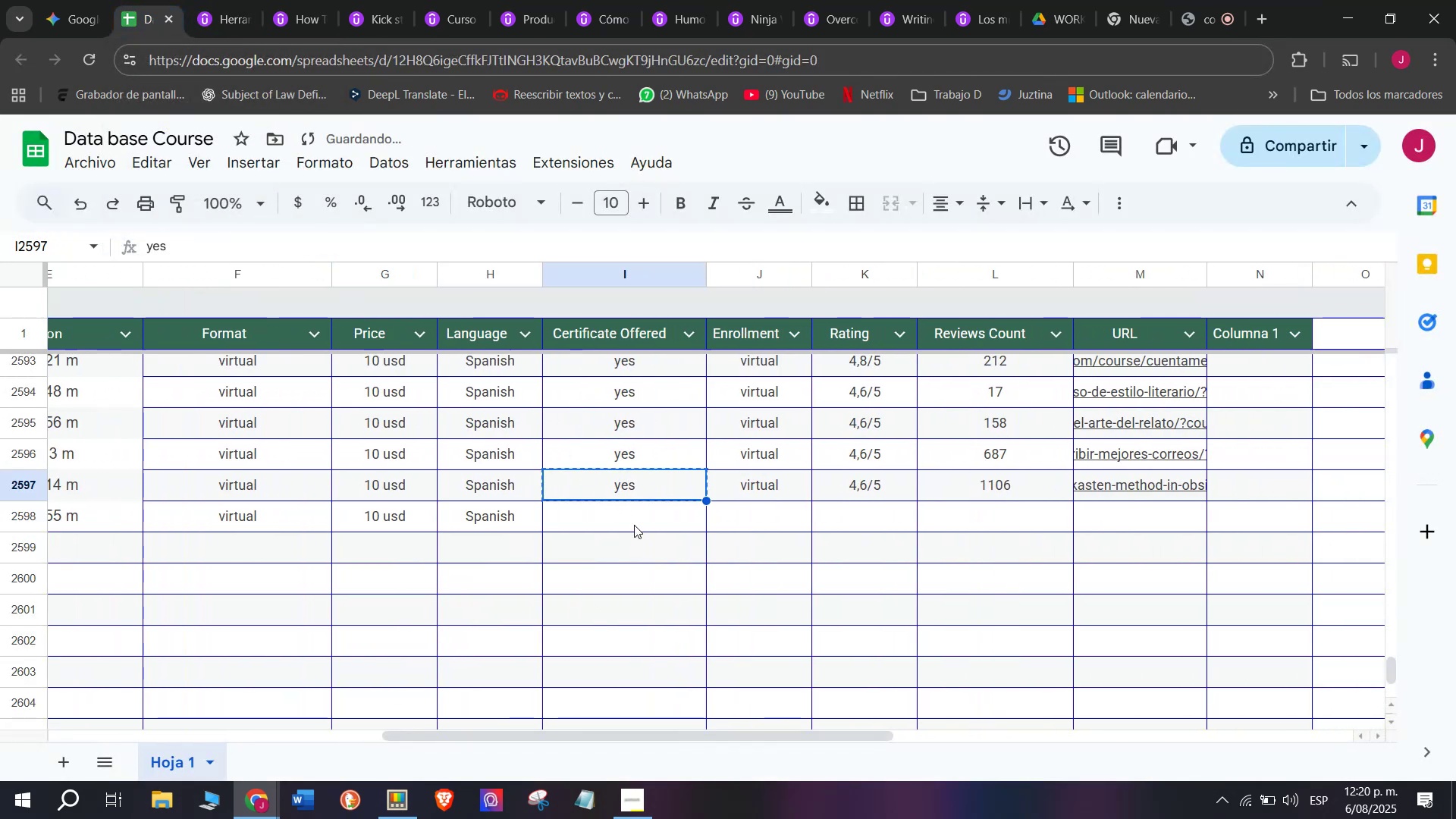 
triple_click([634, 525])
 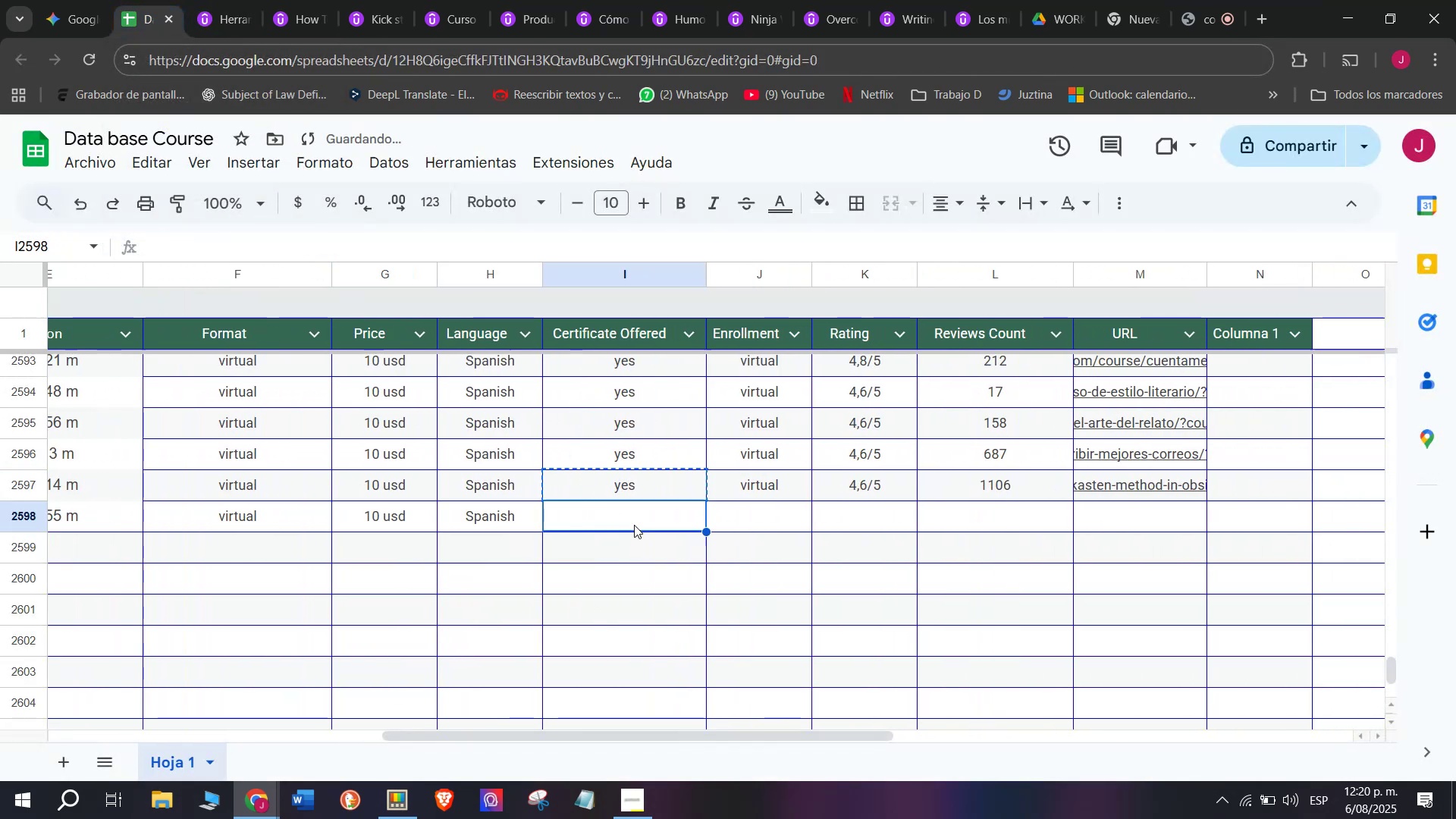 
key(Z)
 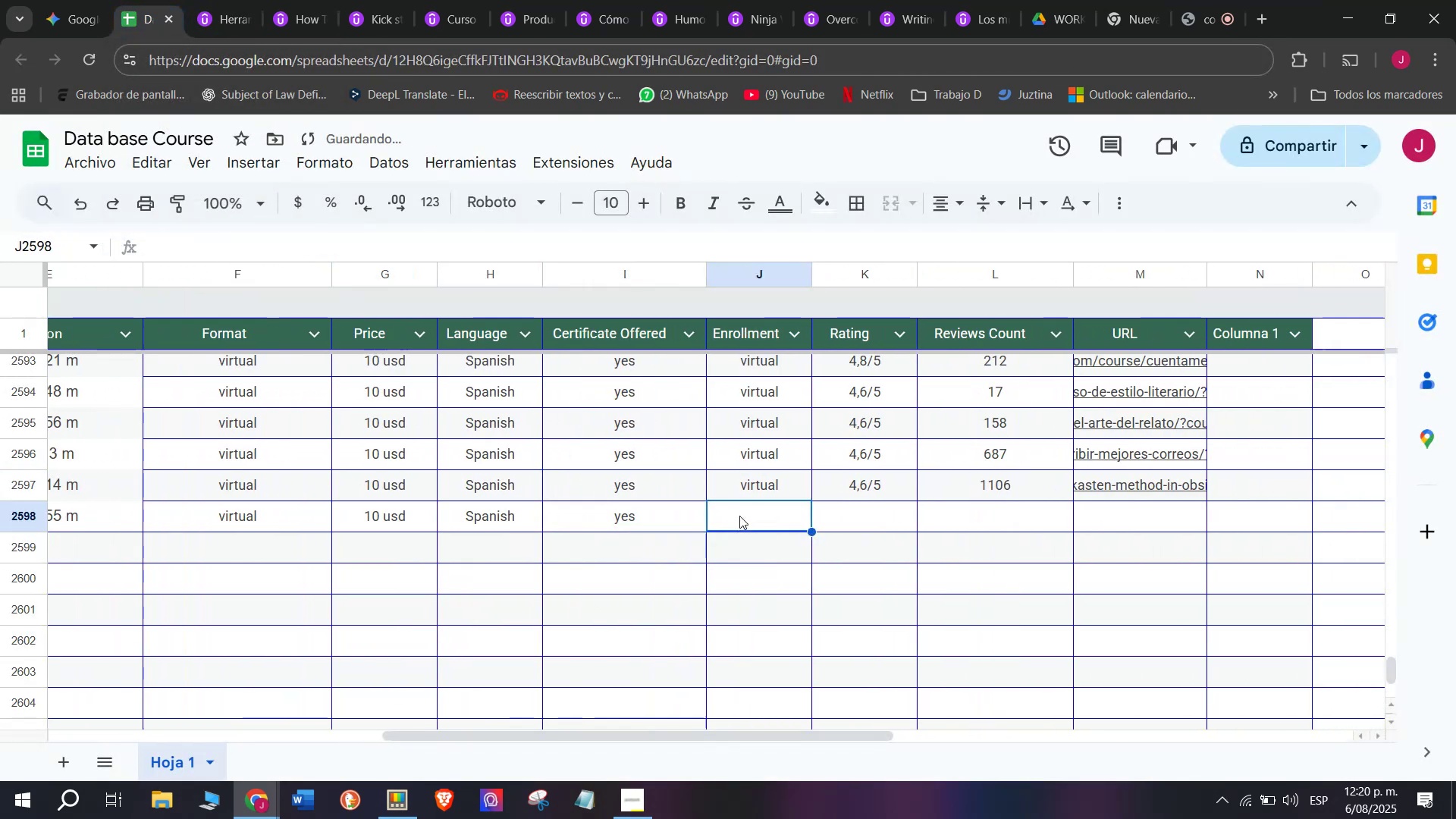 
key(Control+ControlLeft)
 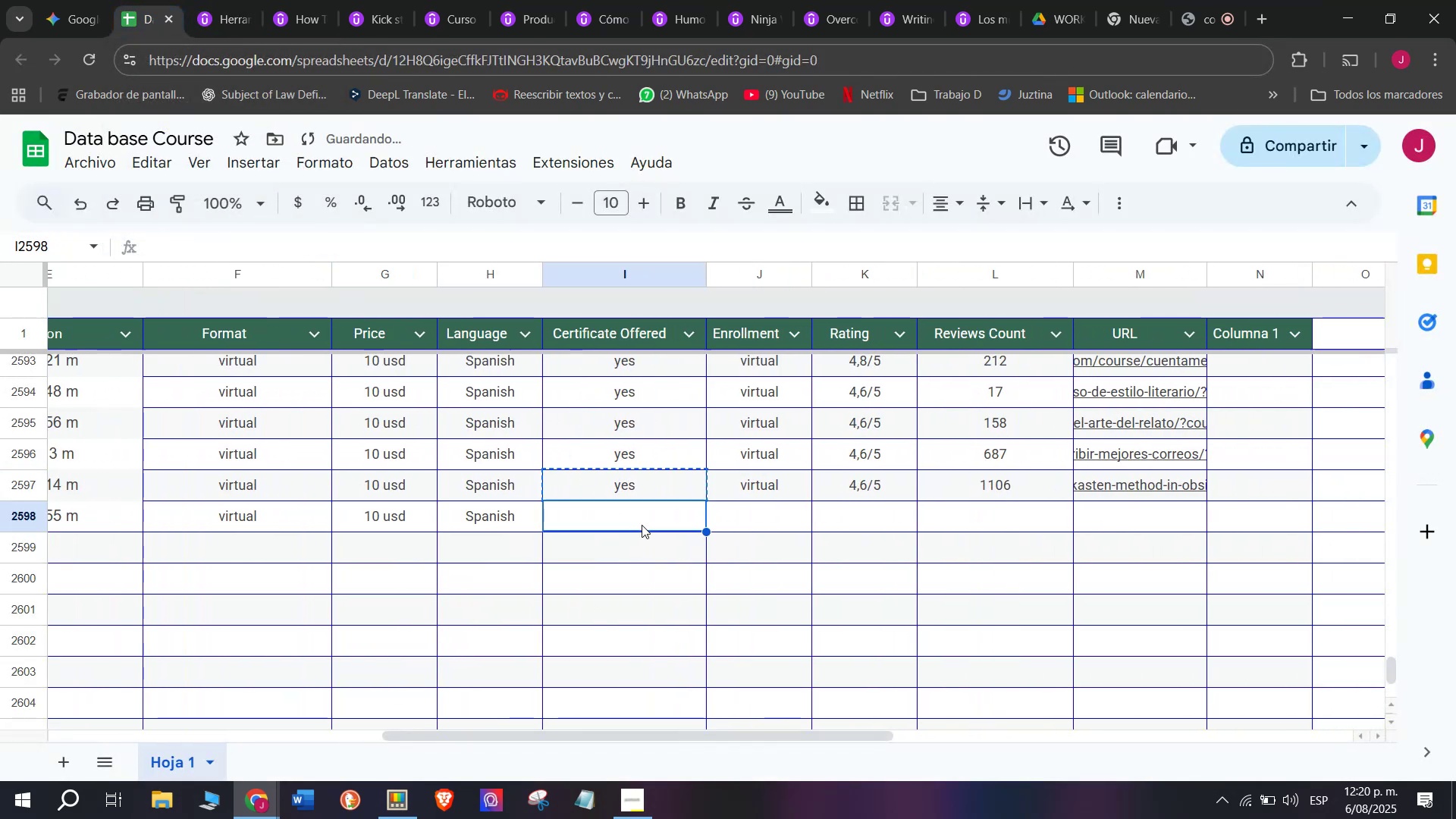 
key(Control+V)
 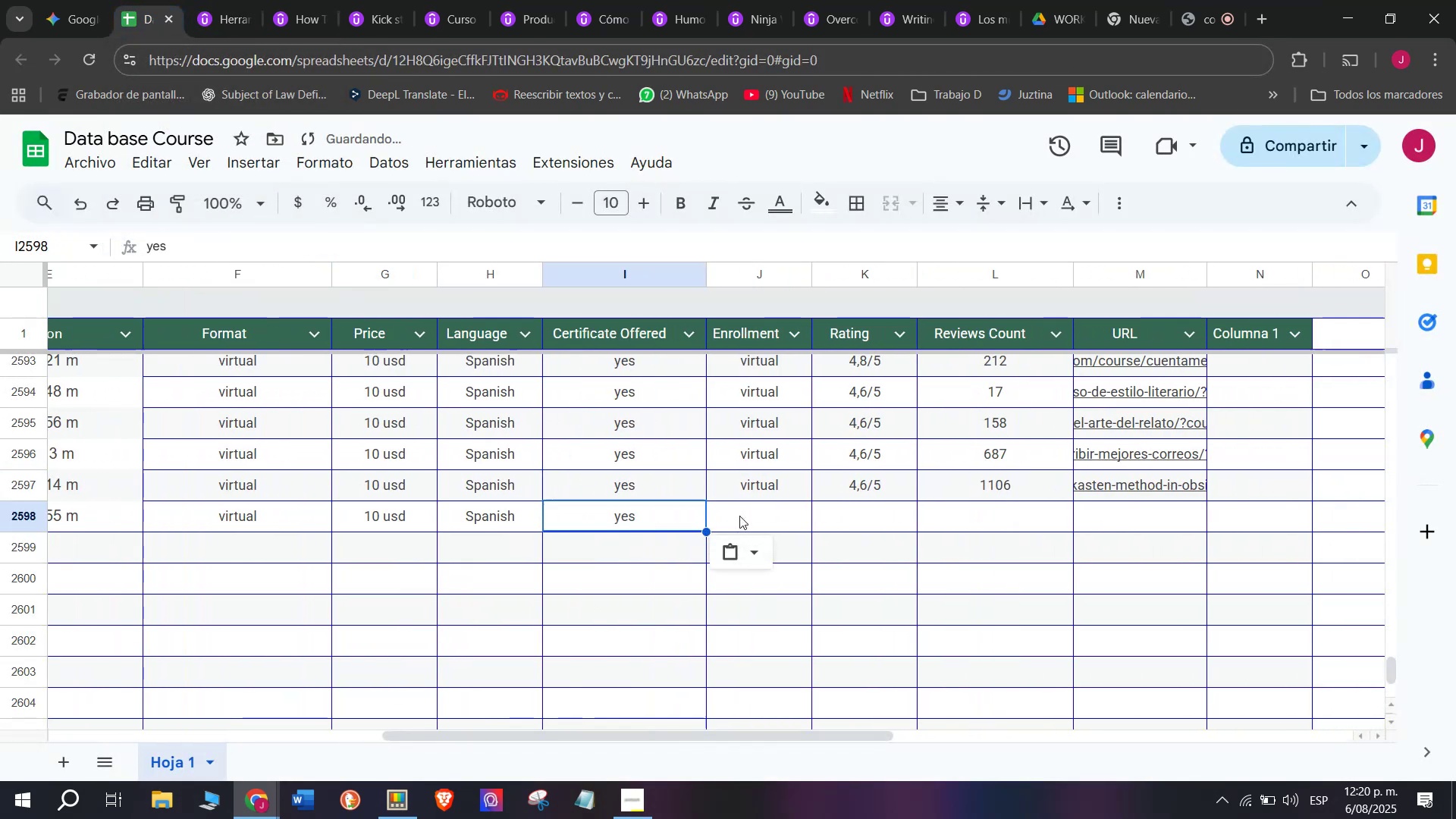 
triple_click([739, 516])
 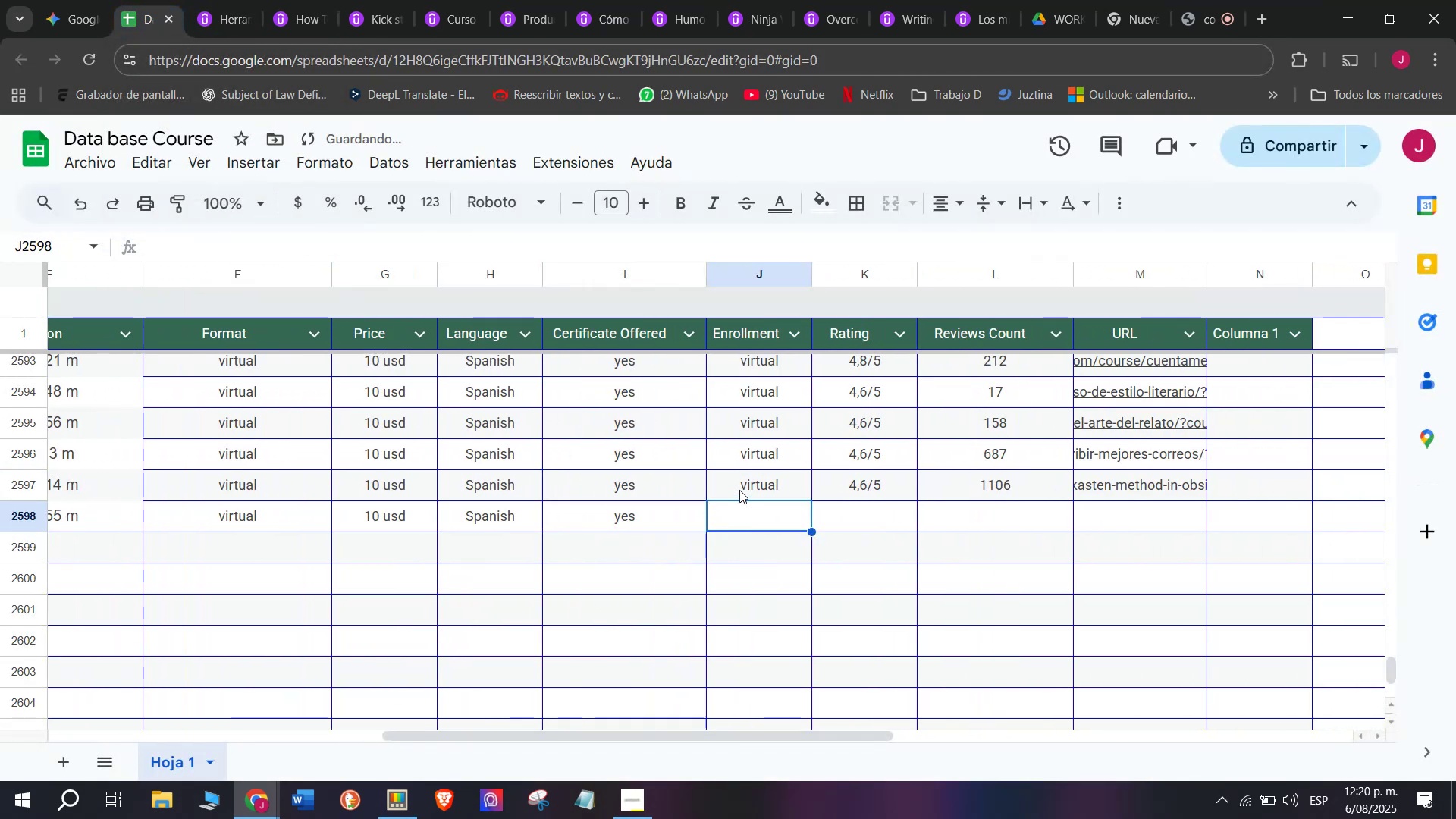 
triple_click([739, 490])
 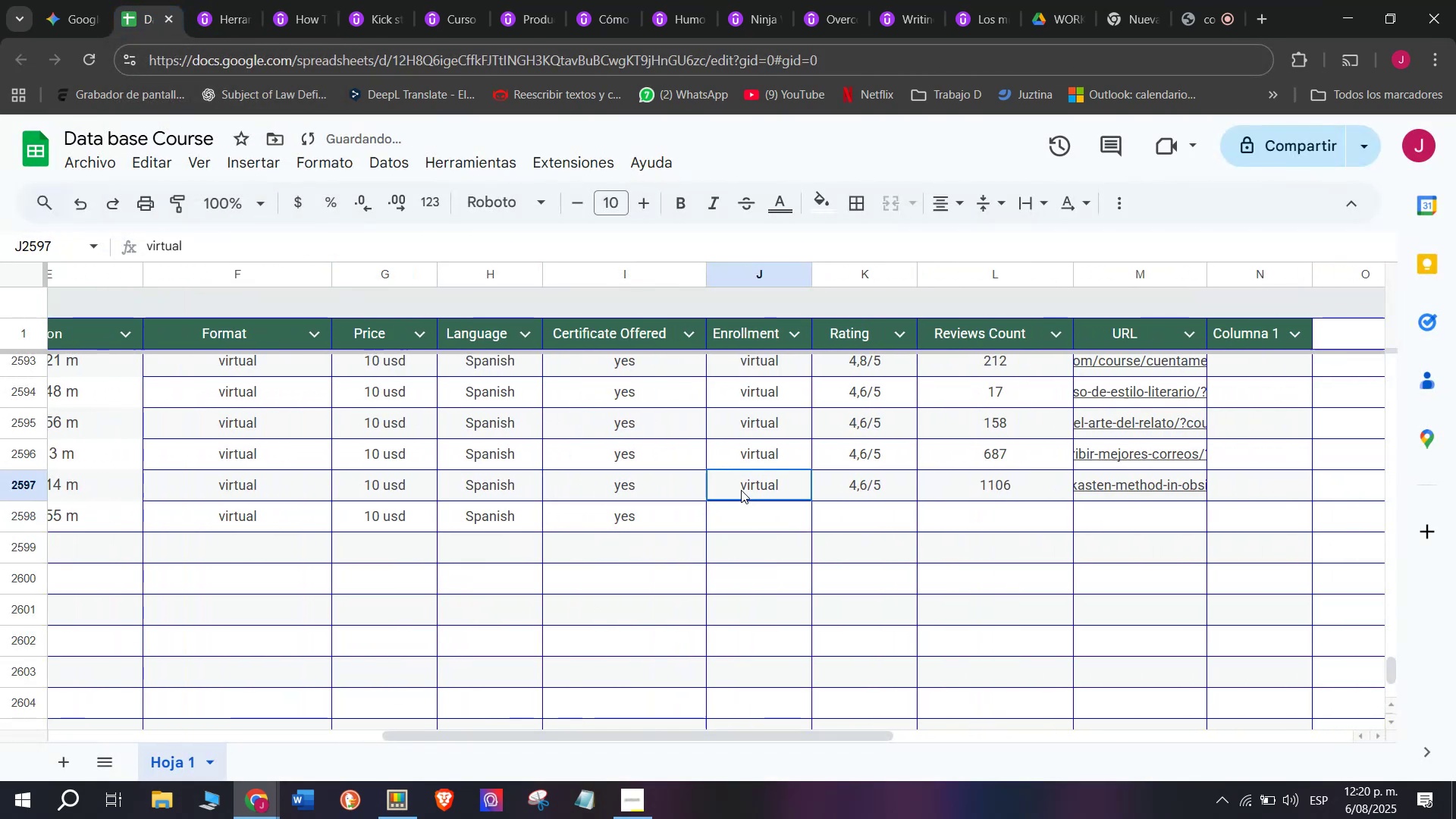 
key(Control+ControlLeft)
 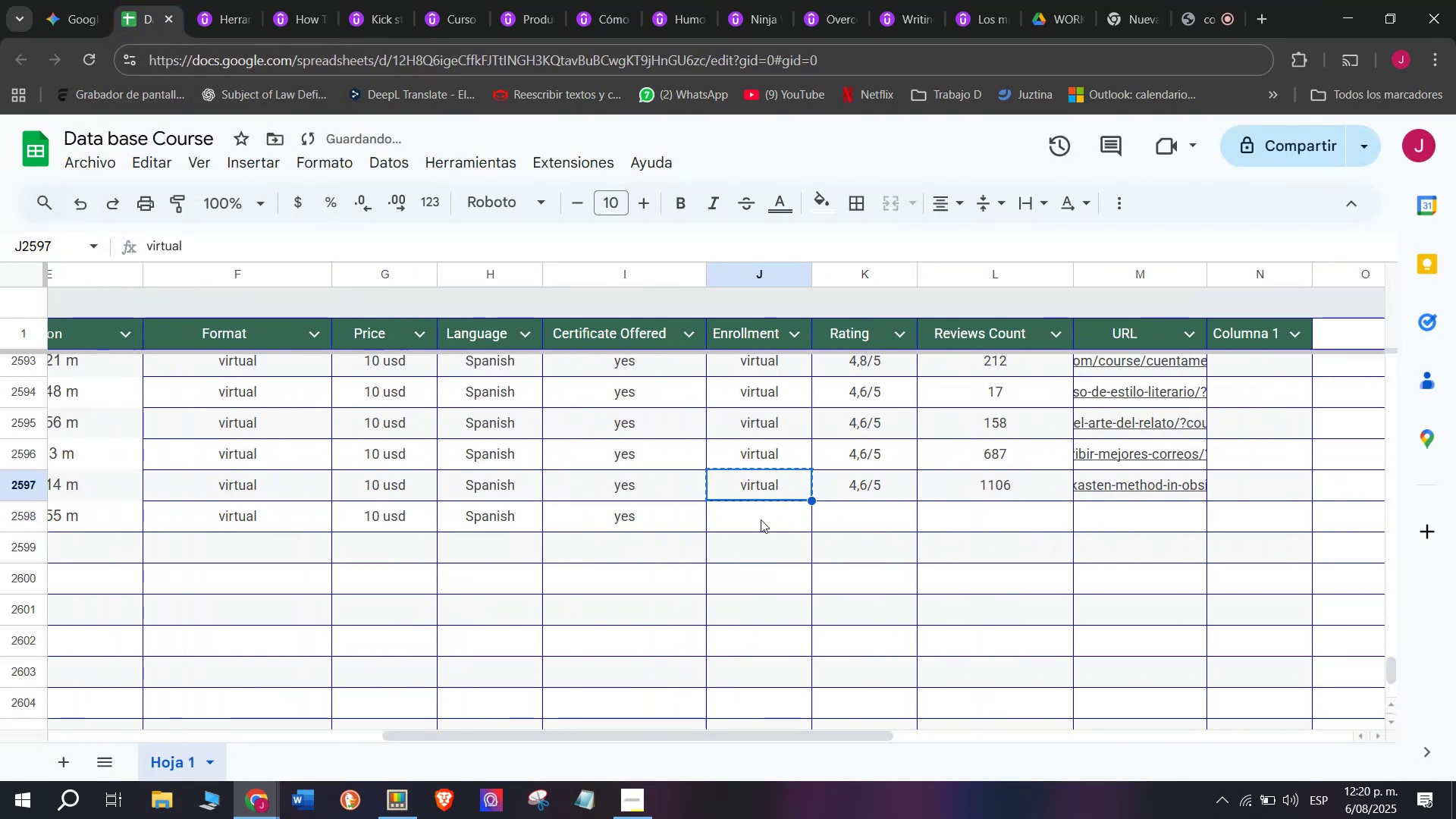 
key(Break)
 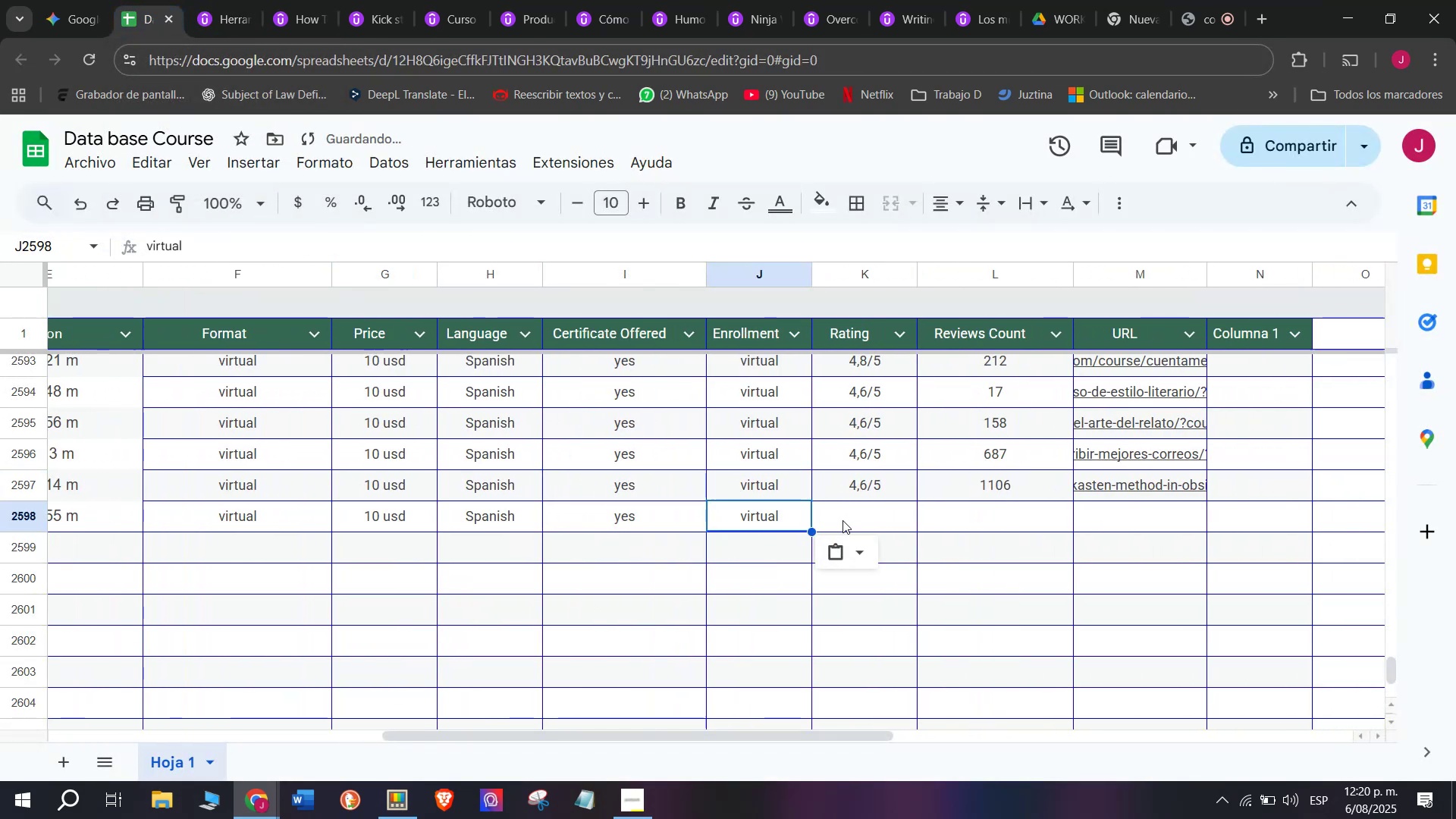 
key(Control+C)
 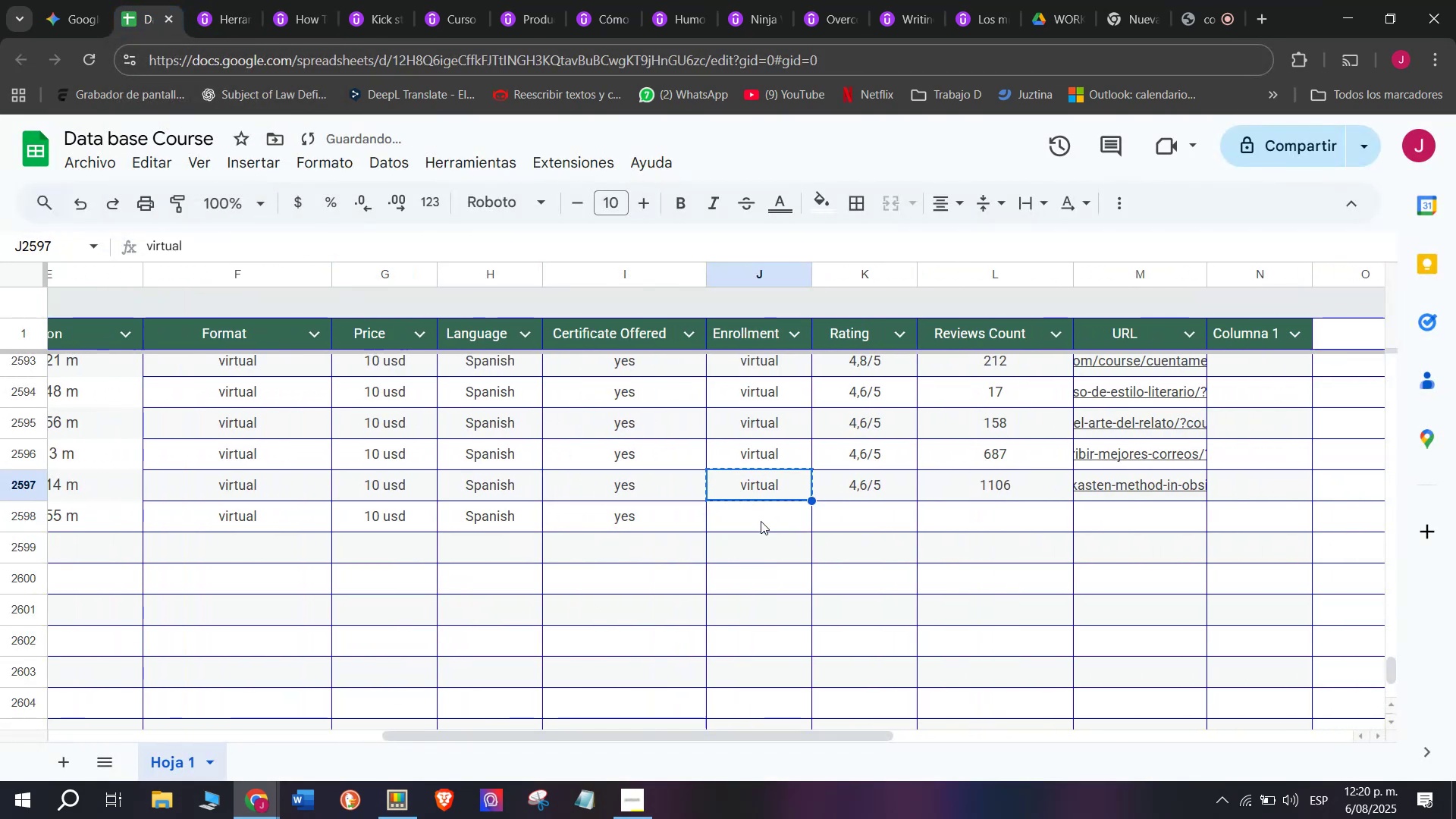 
key(Z)
 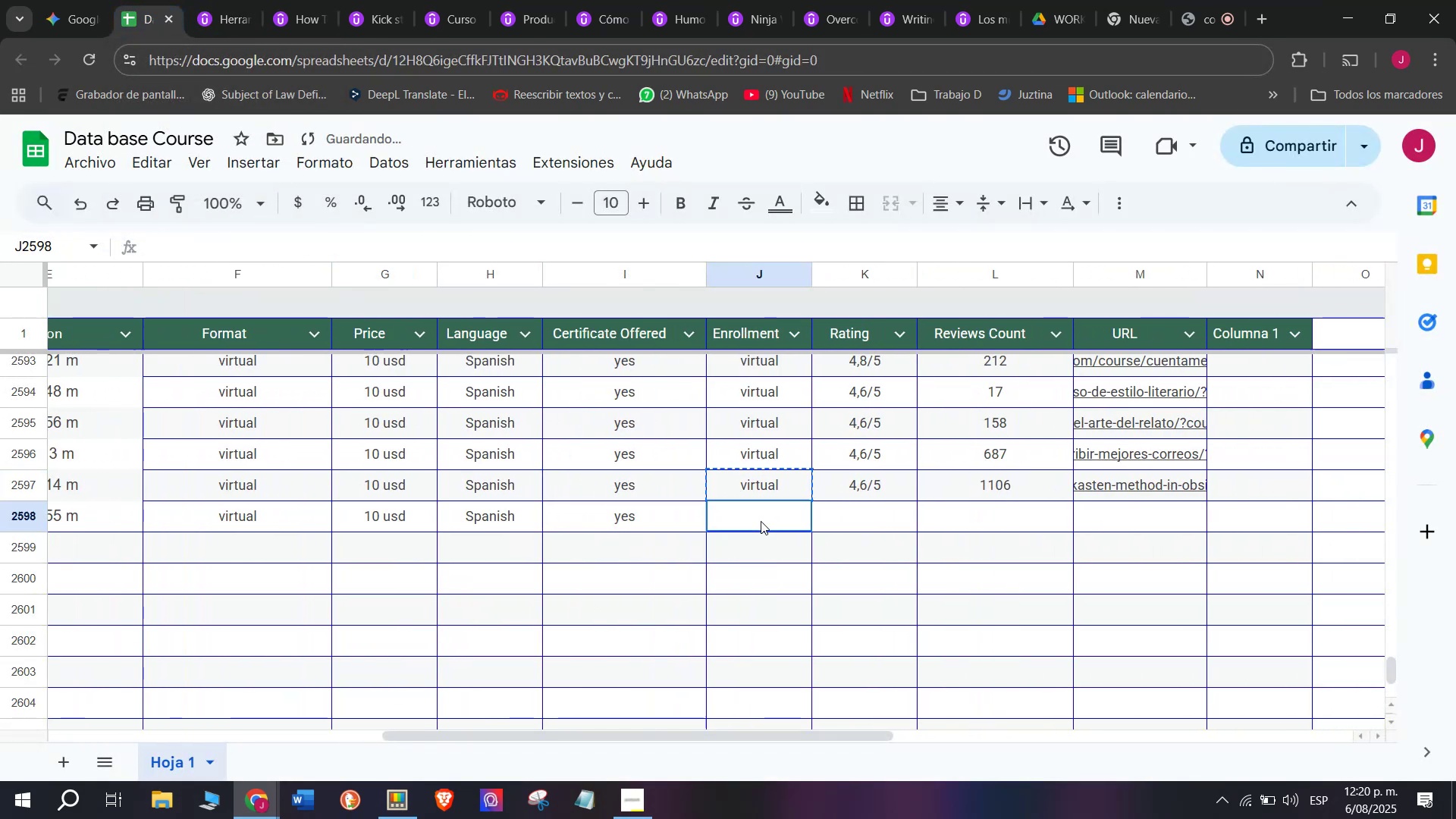 
key(Control+ControlLeft)
 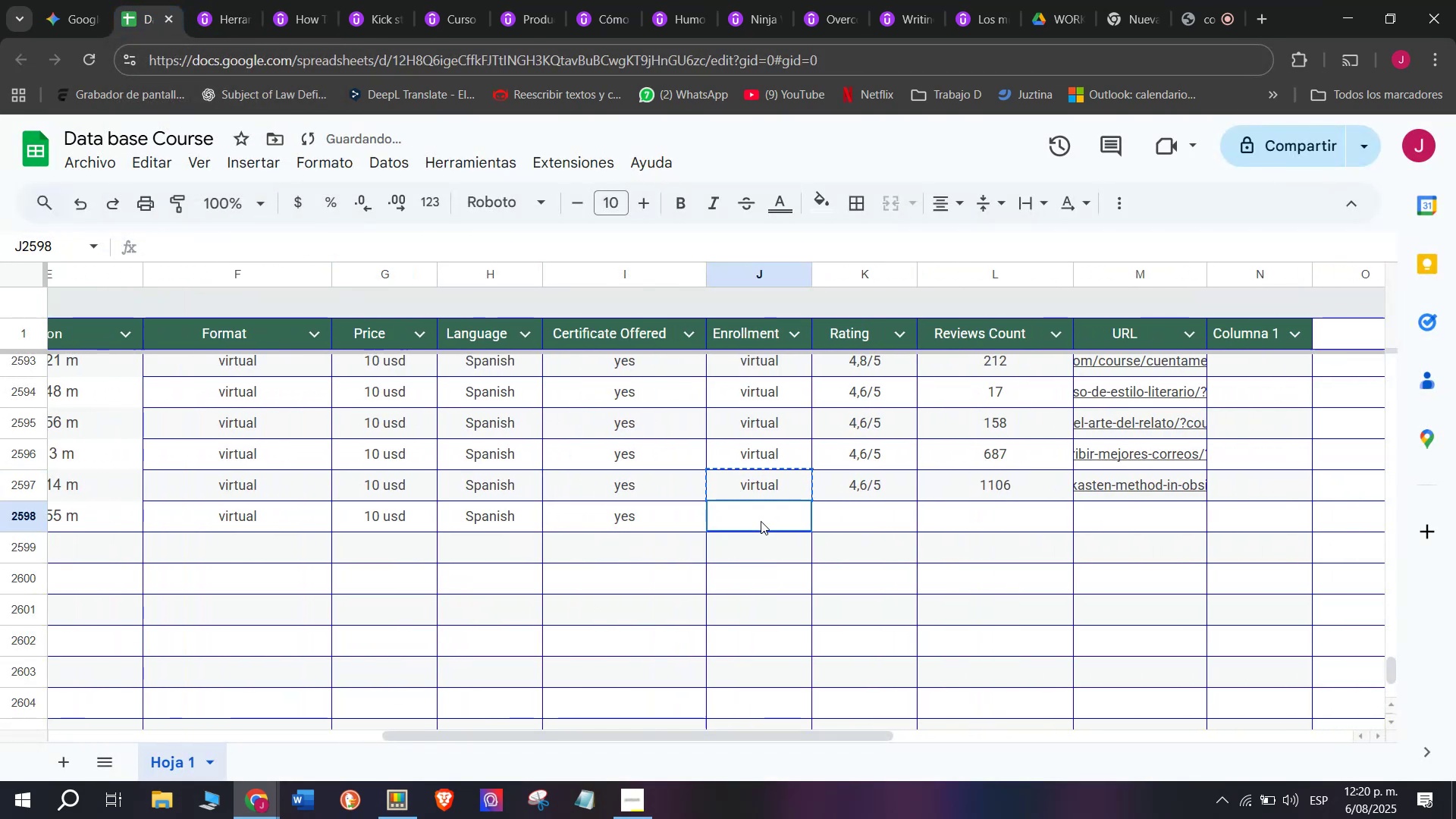 
key(Control+V)
 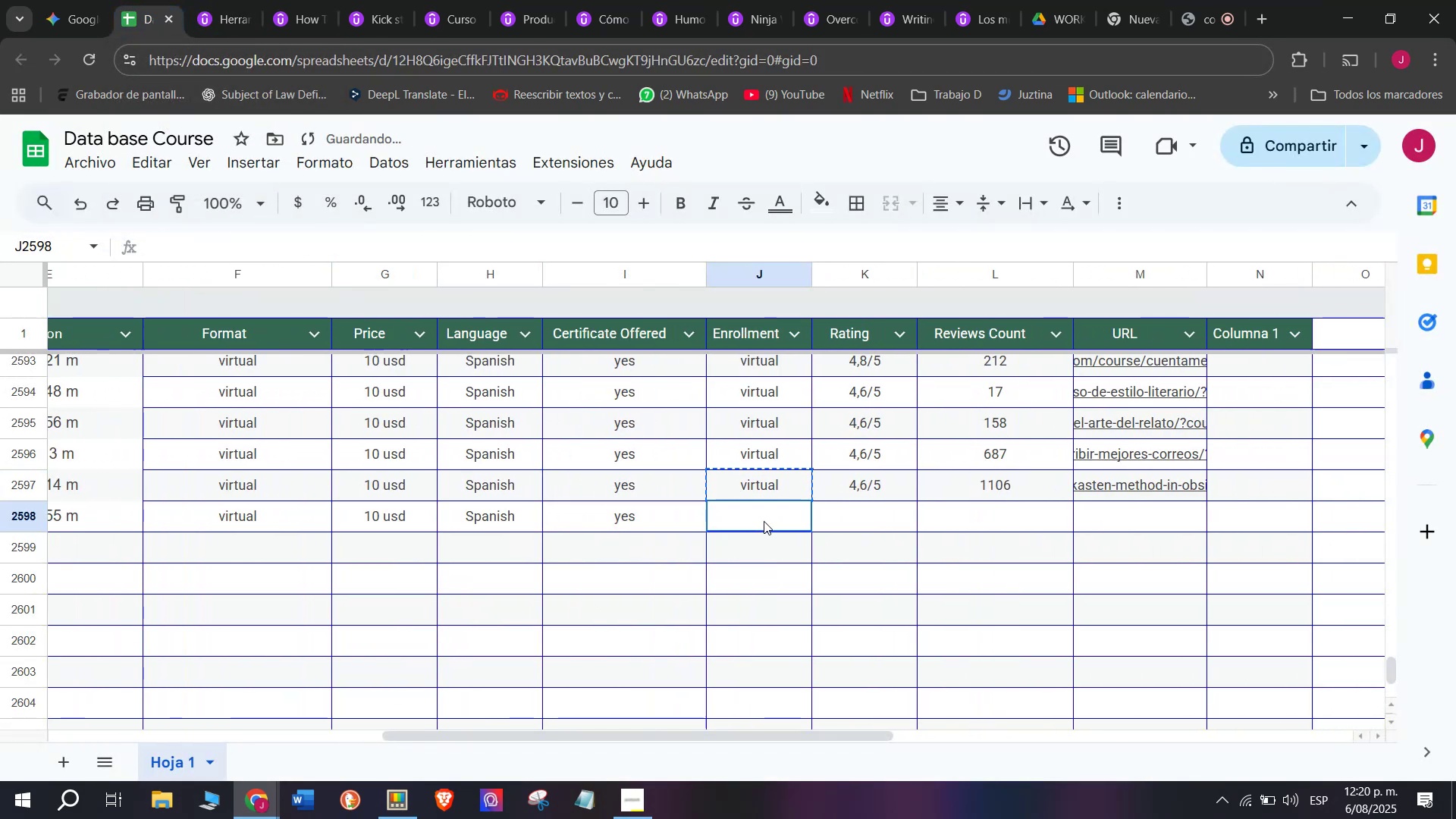 
triple_click([761, 521])
 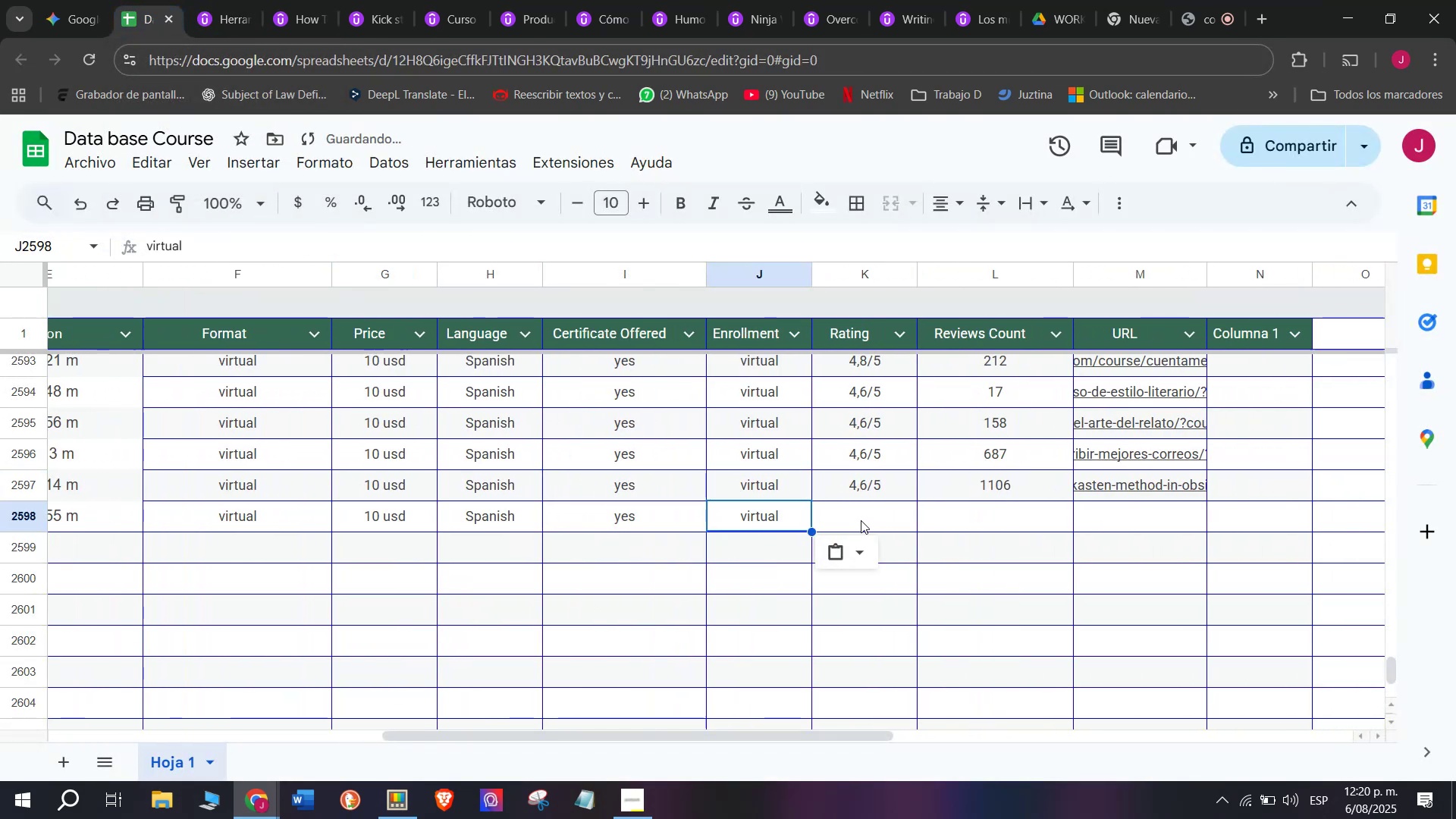 
triple_click([861, 518])
 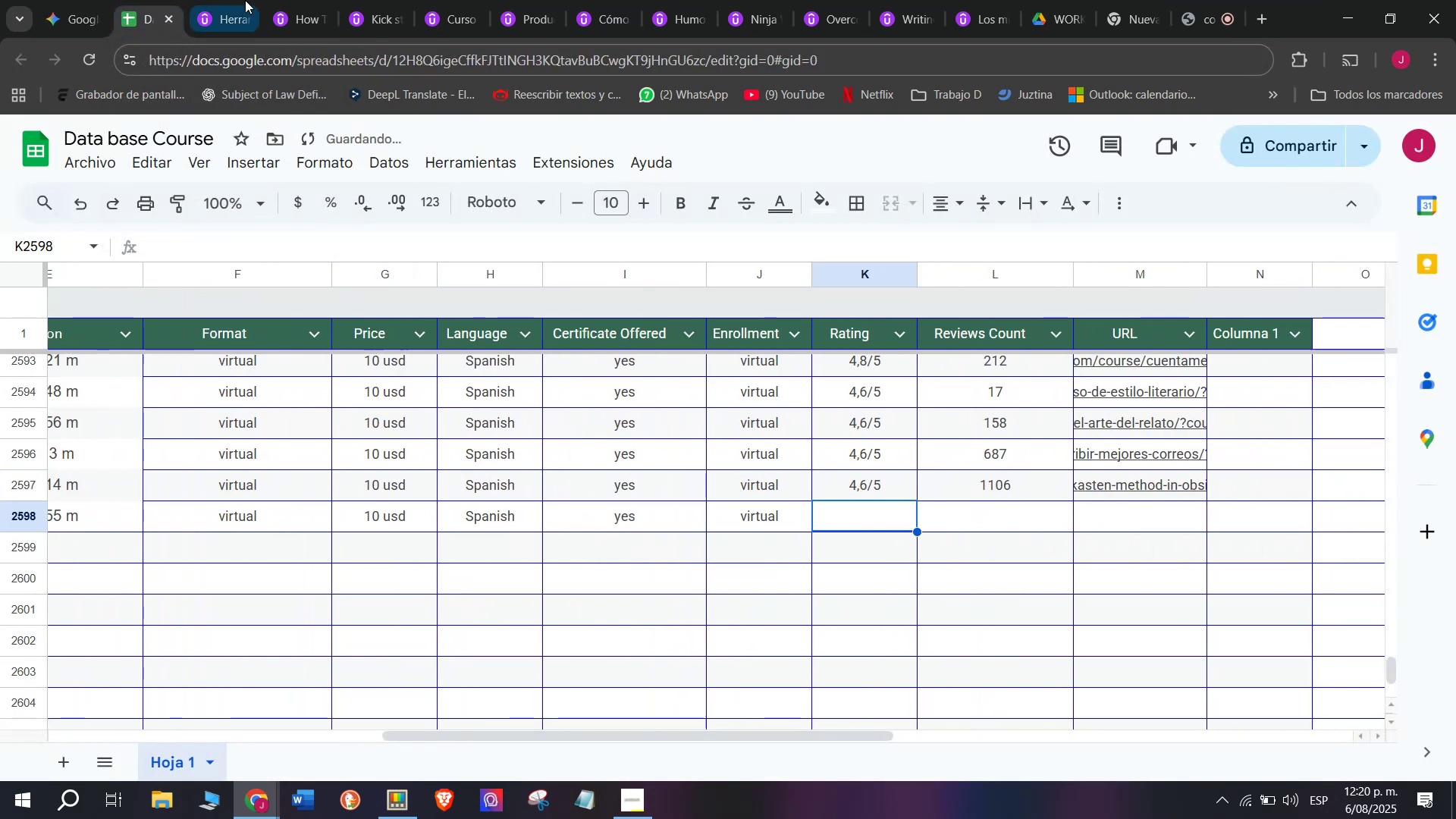 
left_click([222, 0])
 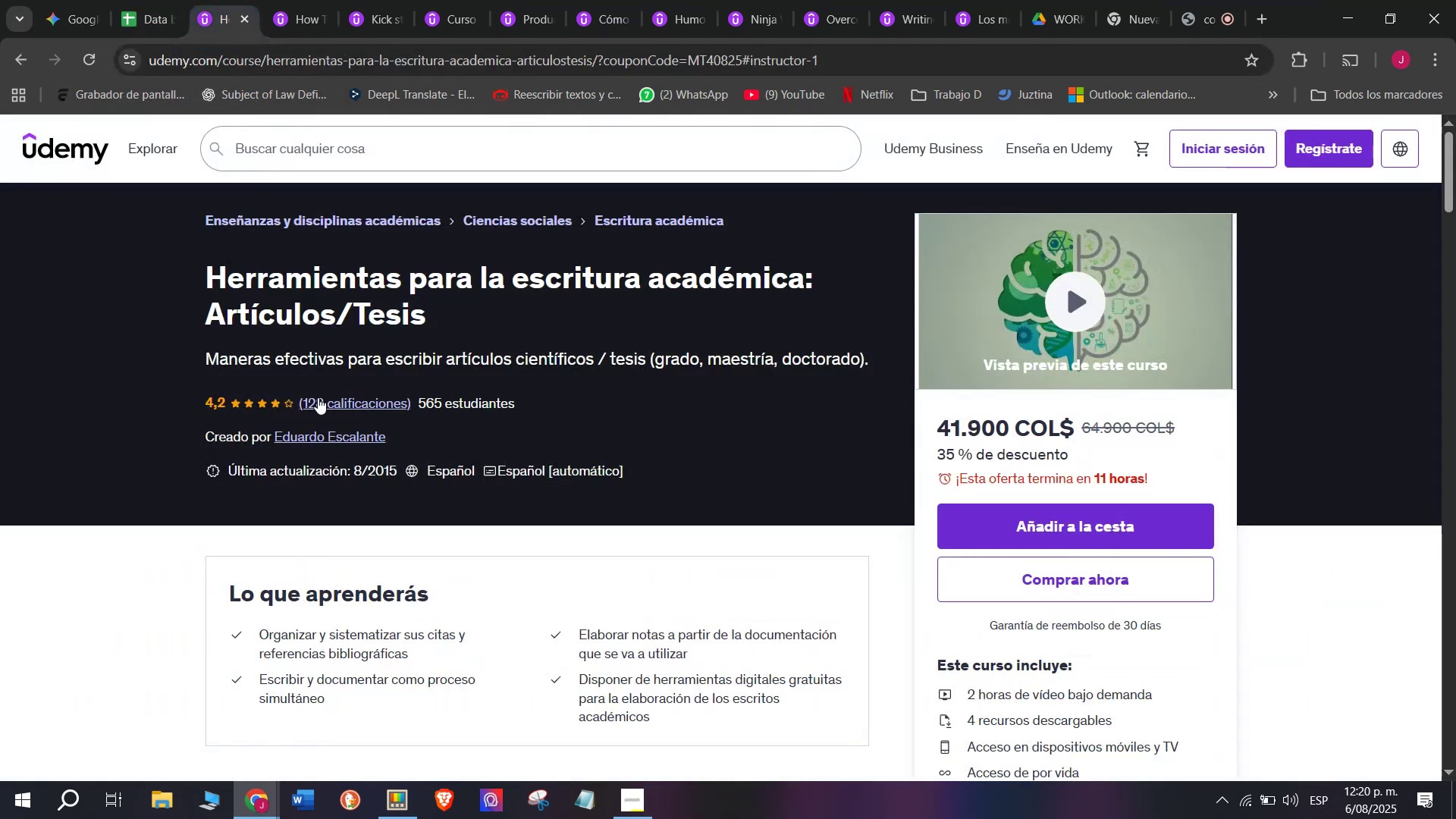 
scroll: coordinate [320, 427], scroll_direction: up, amount: 2.0
 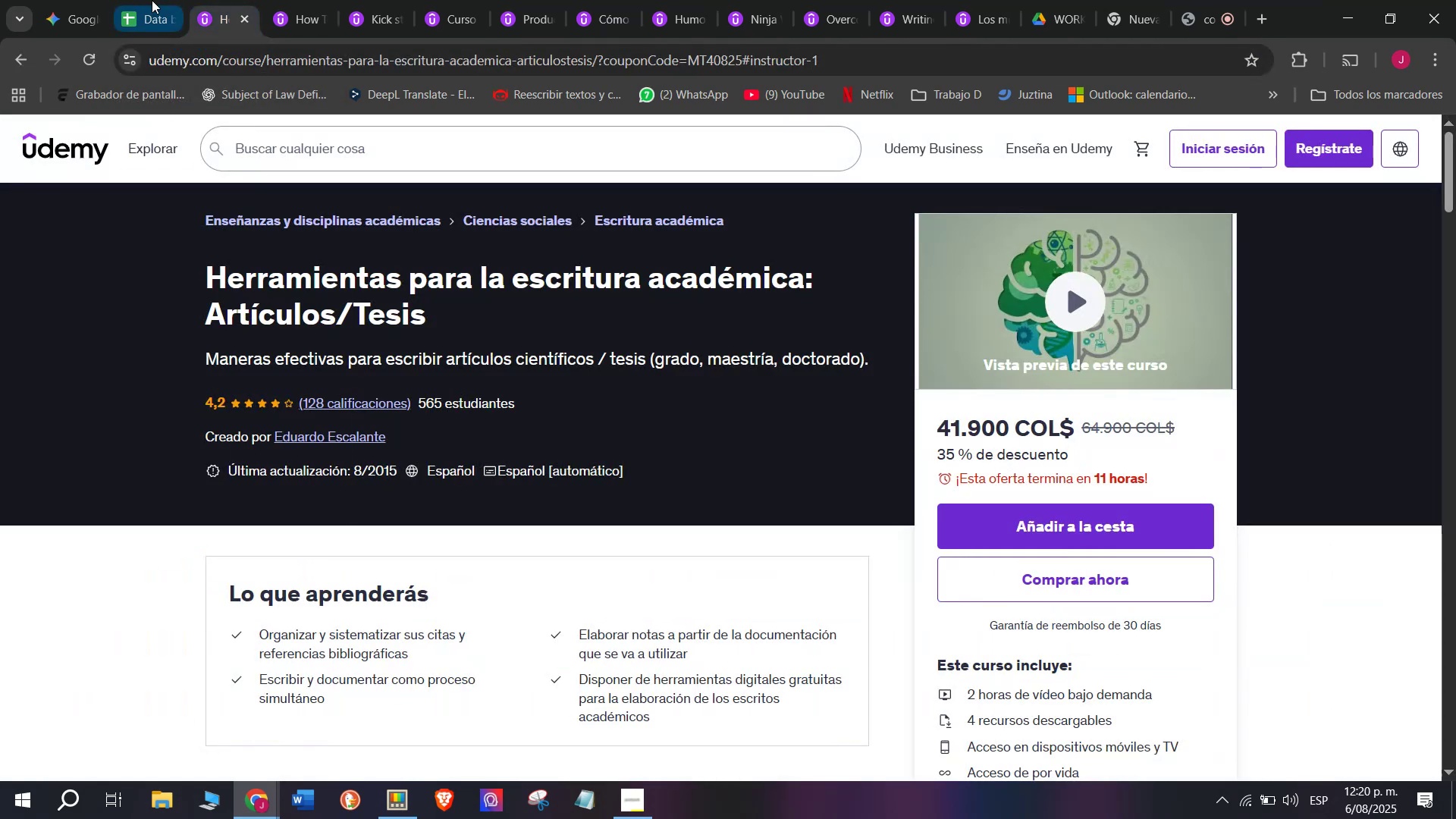 
left_click([150, 0])
 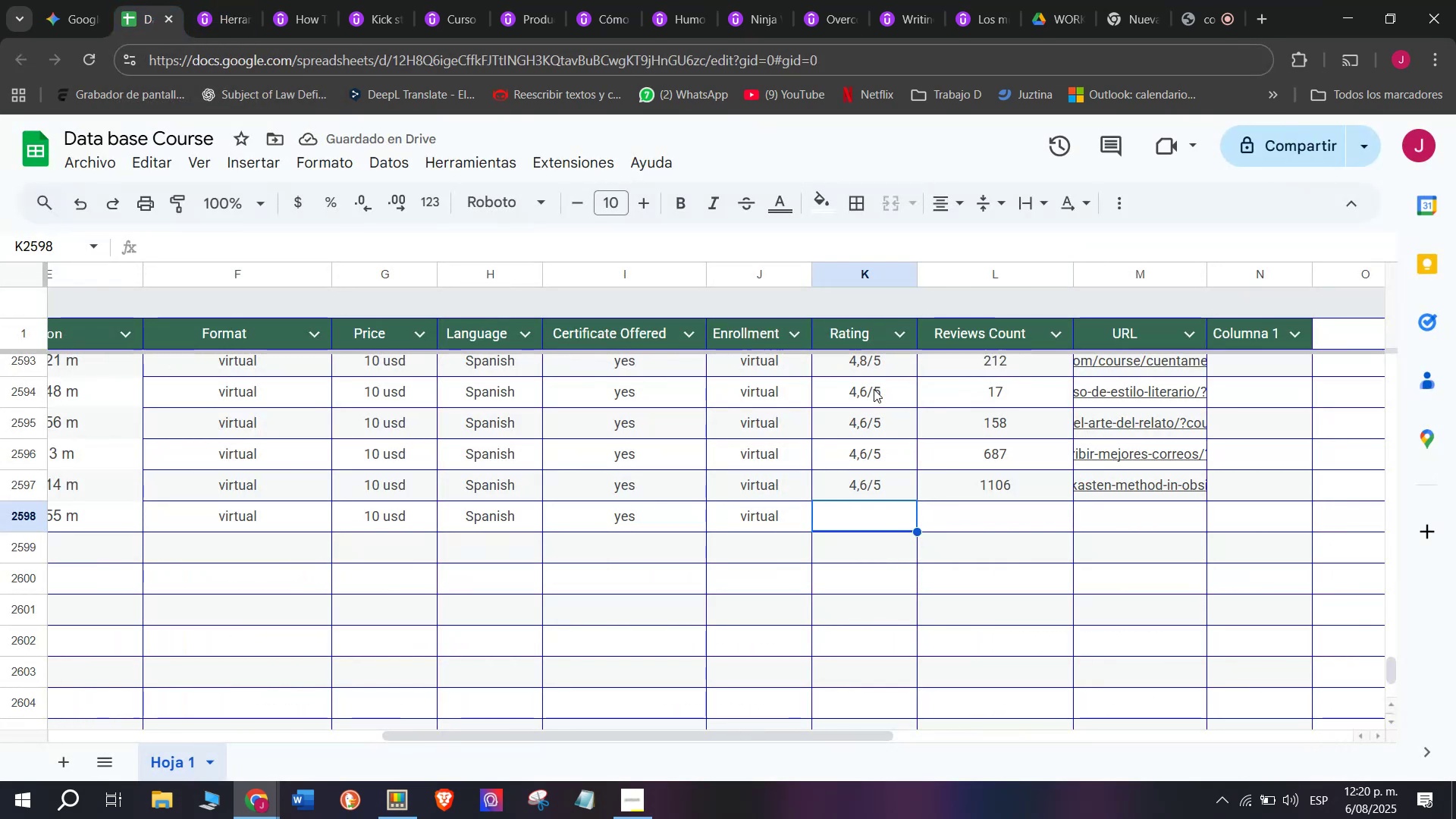 
left_click([903, 478])
 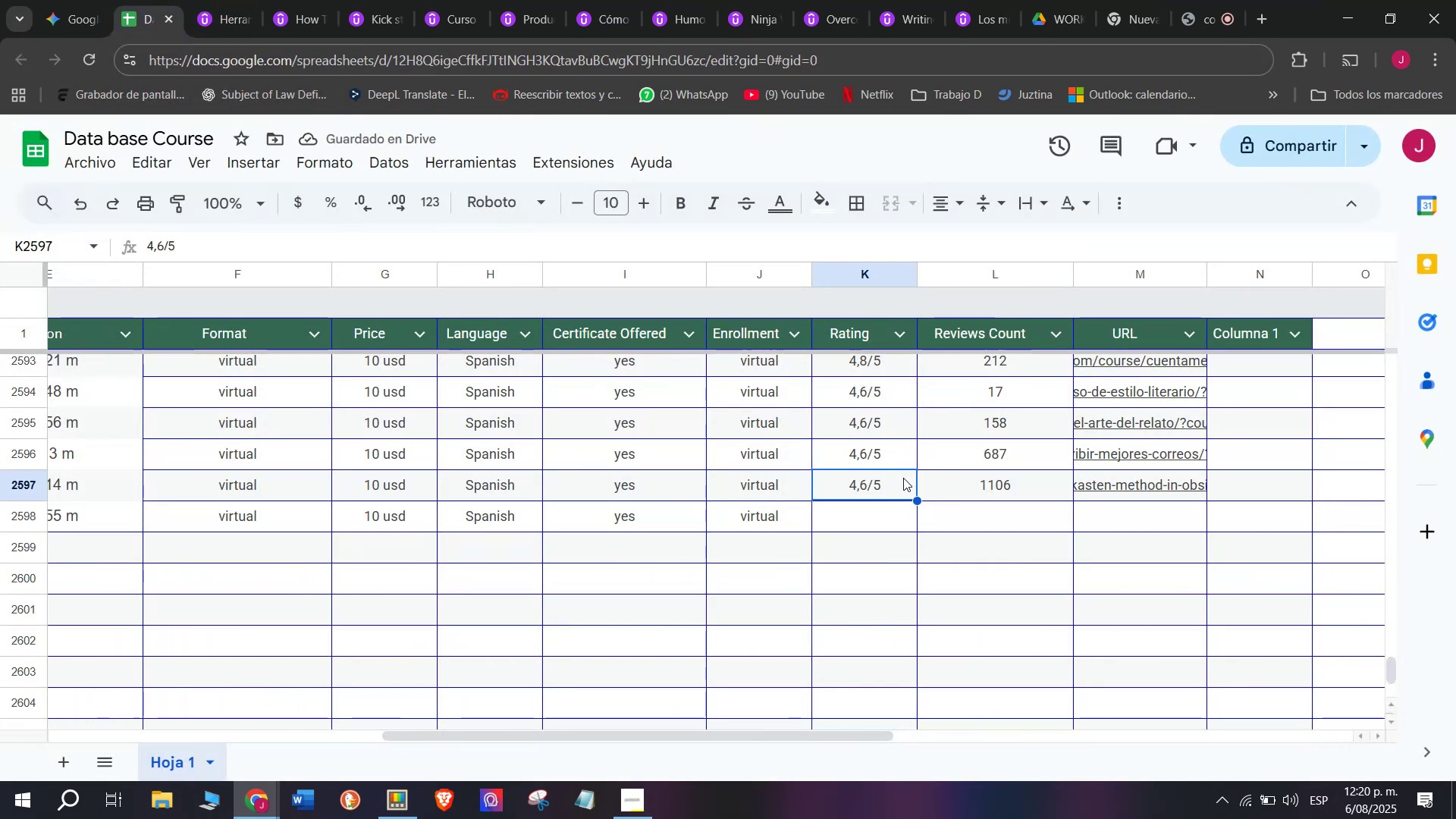 
key(Break)
 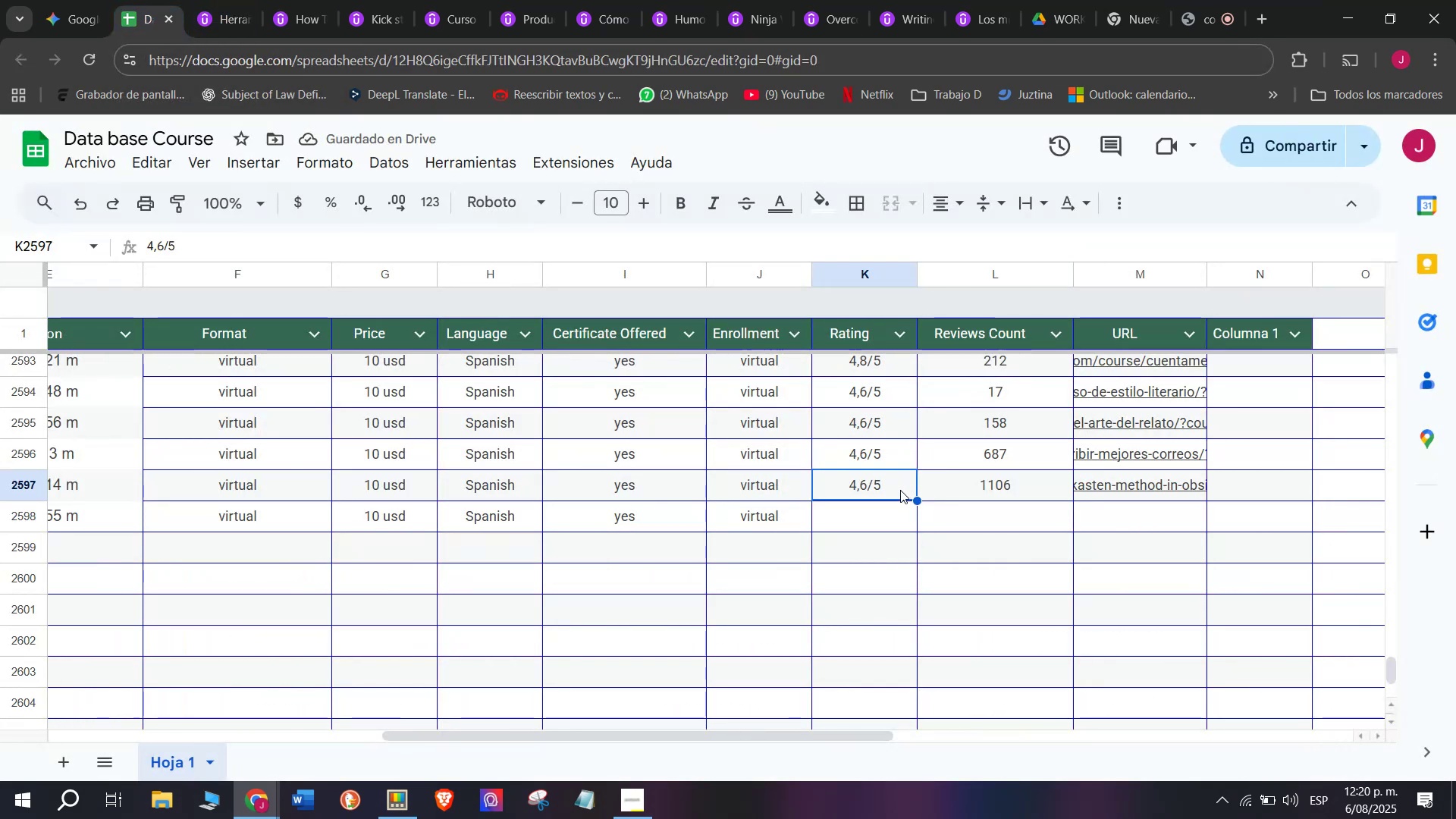 
key(Control+ControlLeft)
 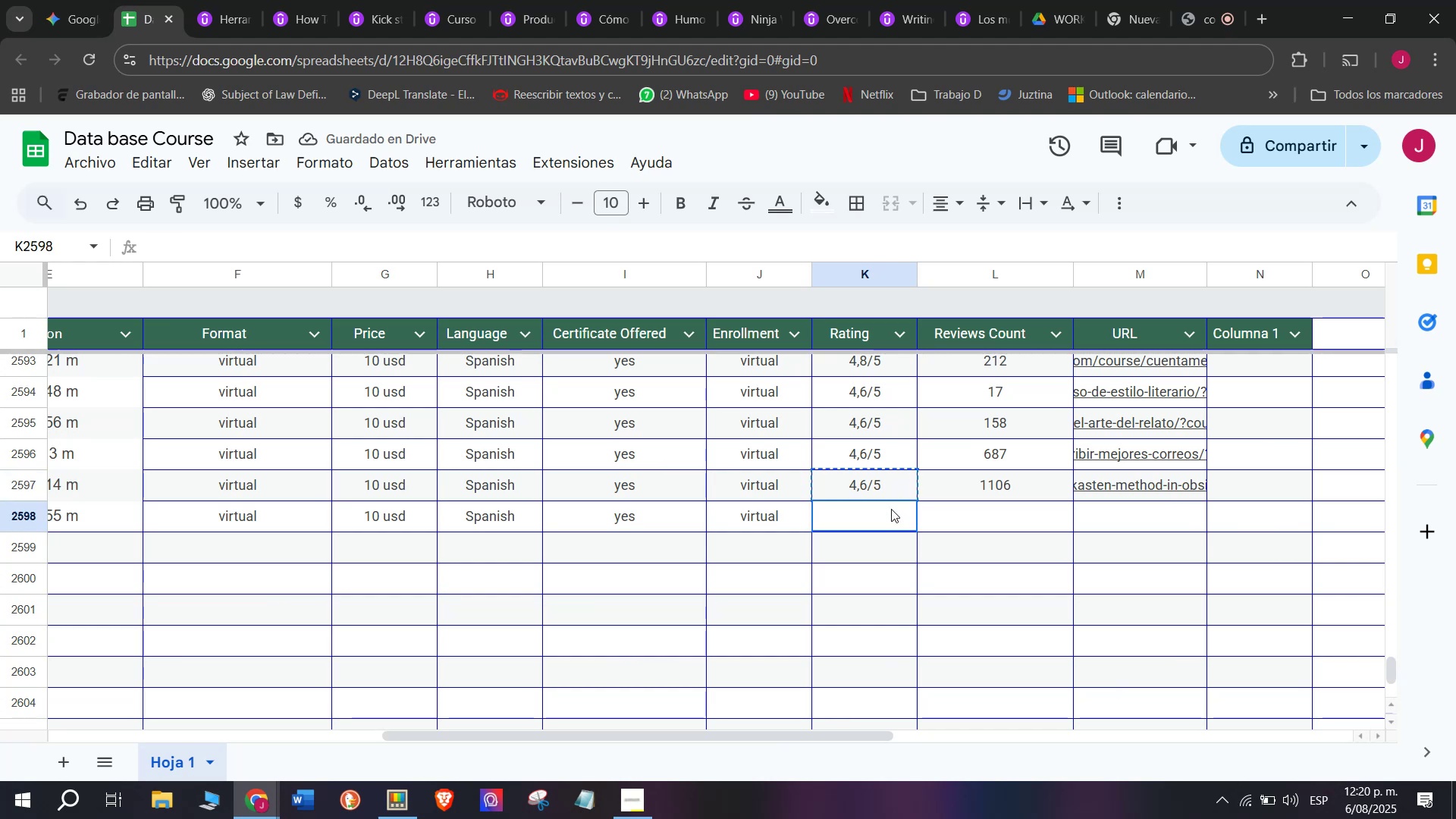 
key(Control+C)
 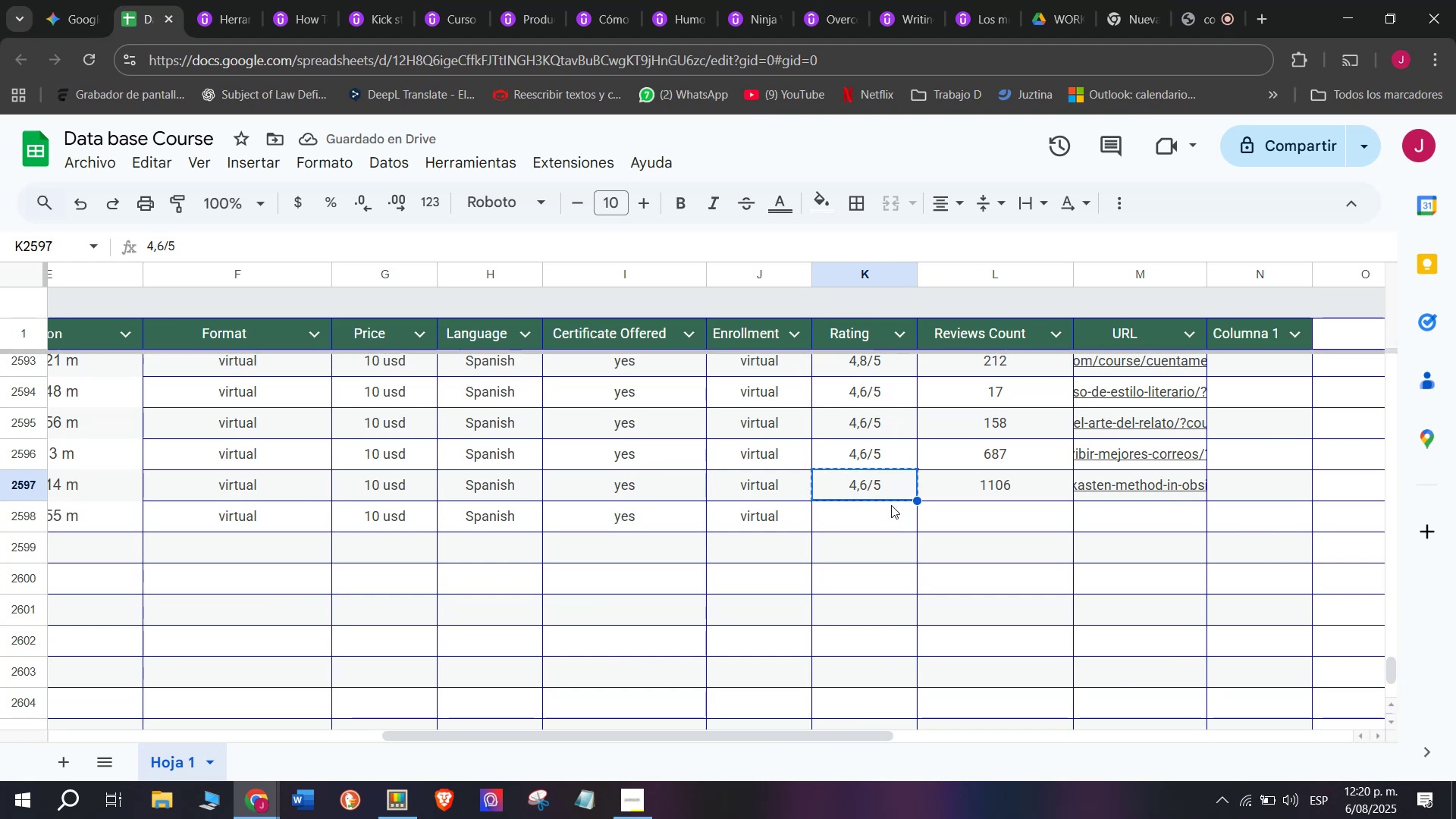 
left_click([891, 509])
 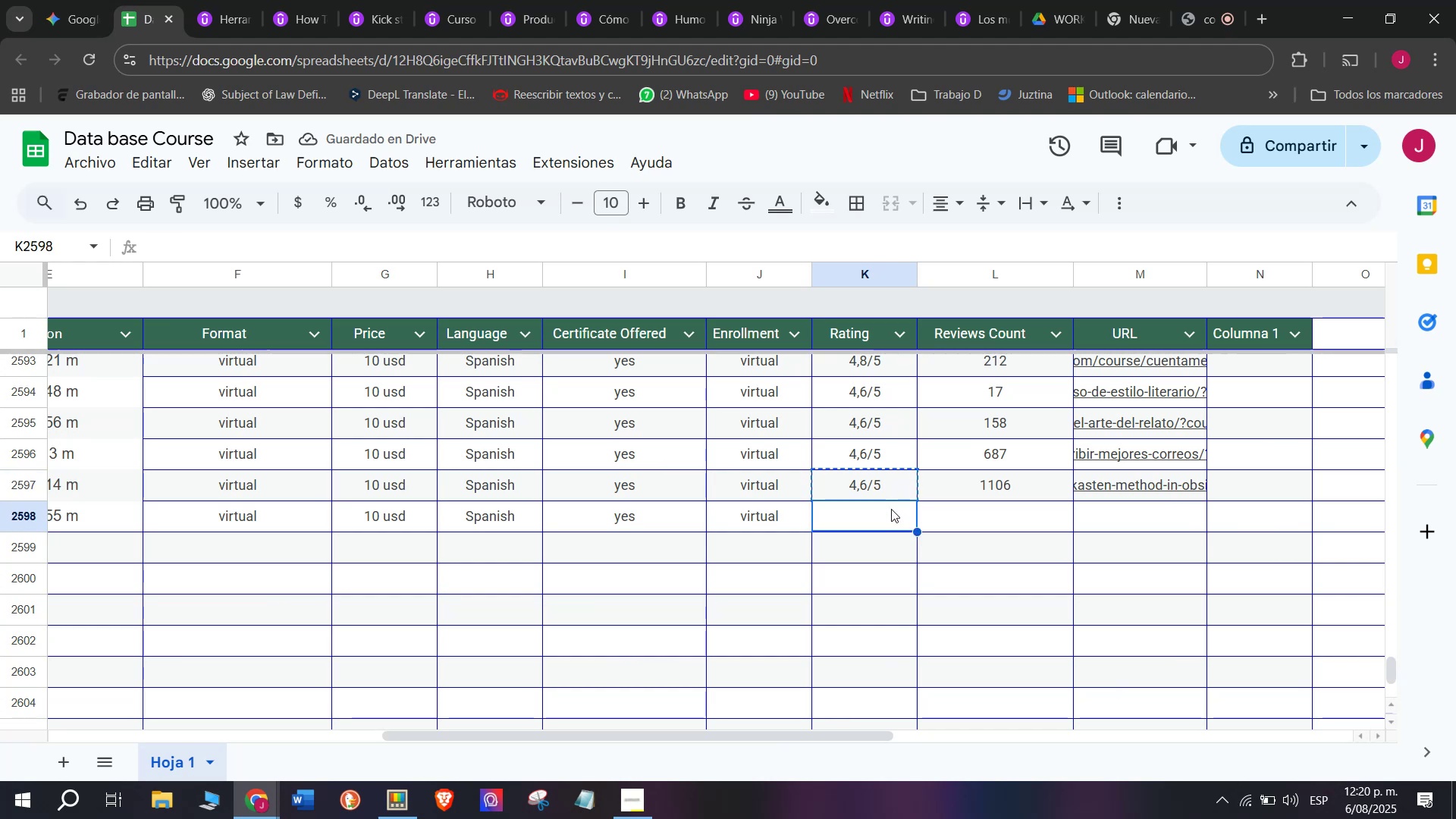 
key(Control+ControlLeft)
 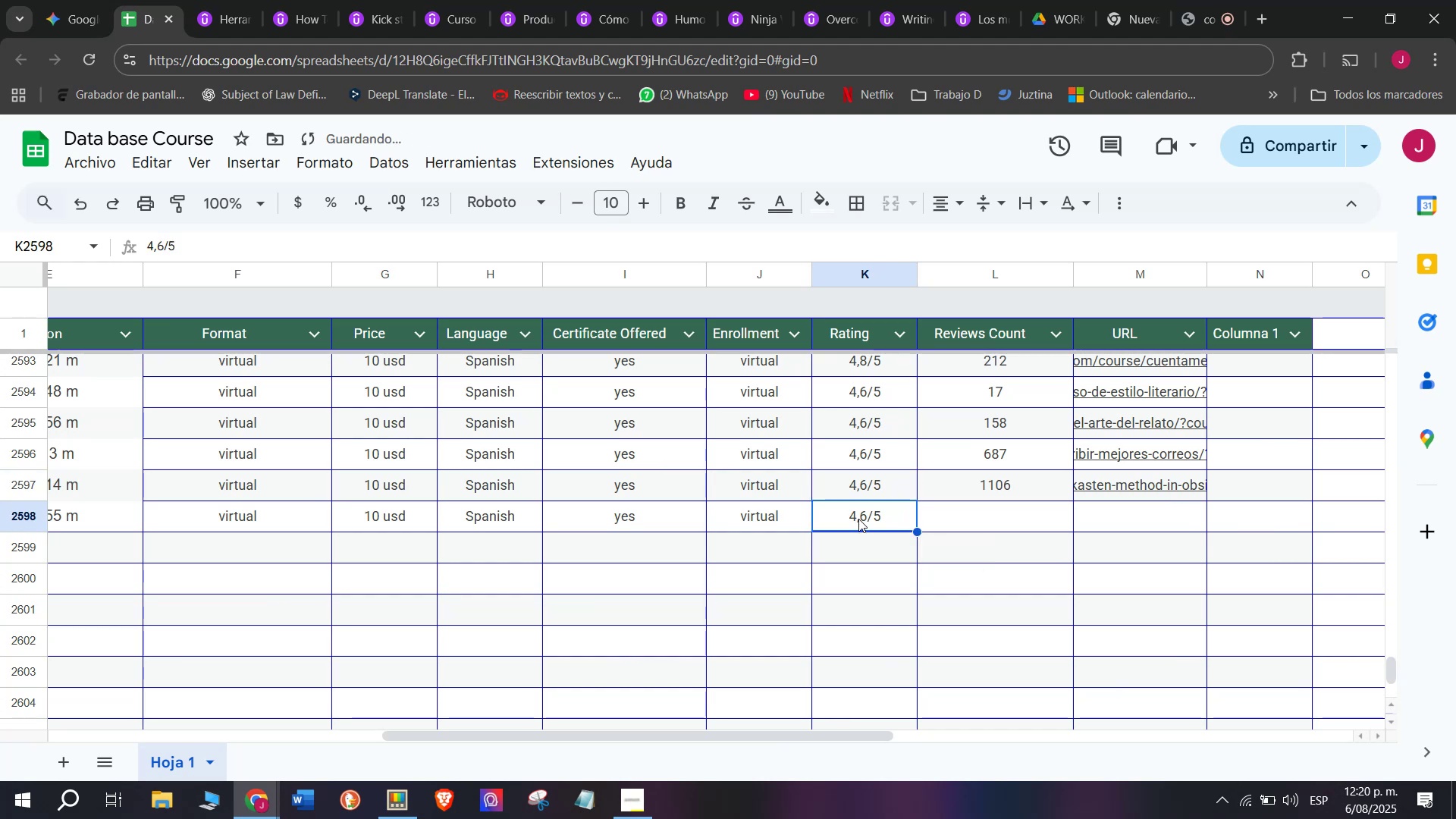 
key(Z)
 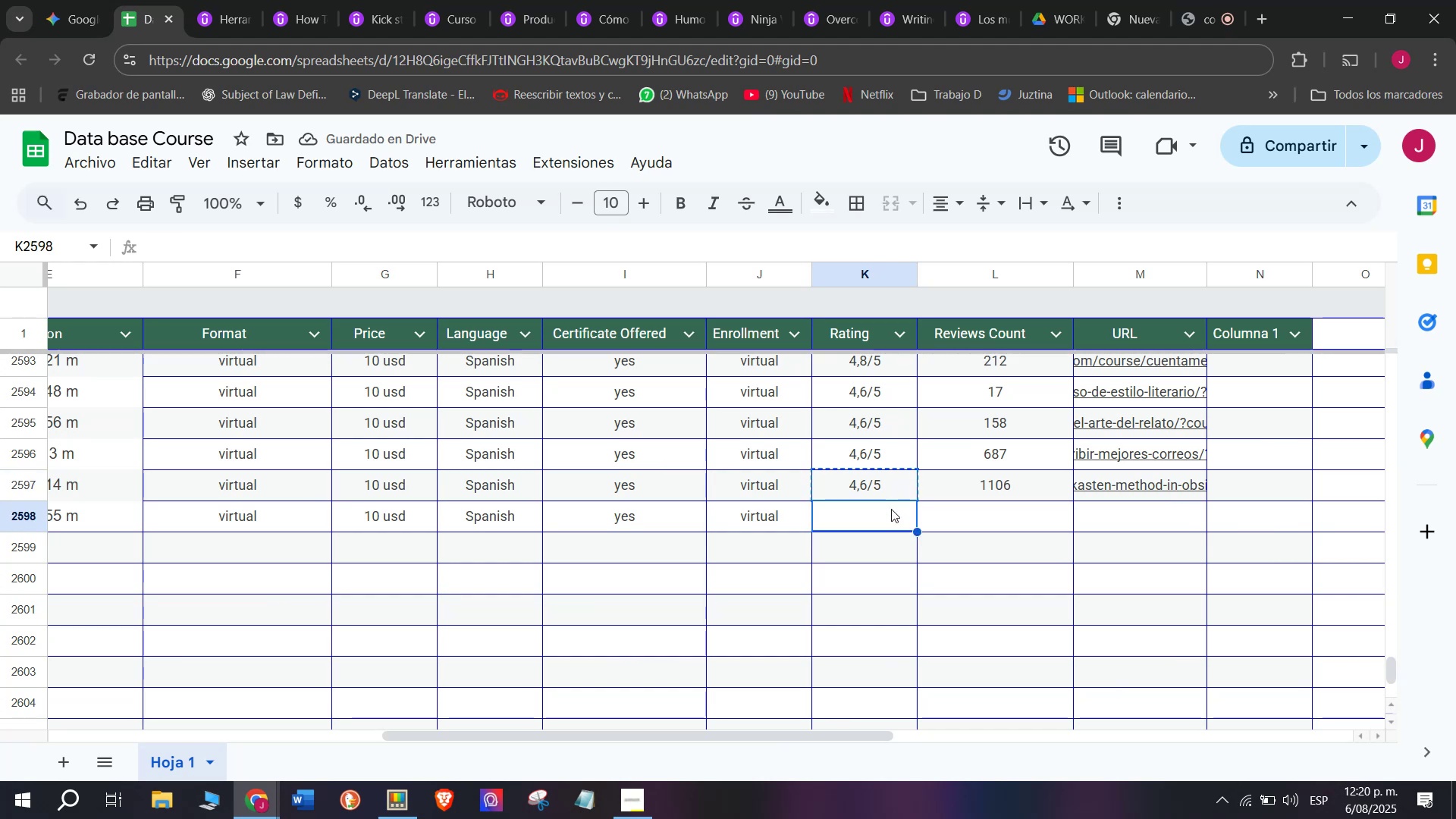 
key(Control+V)
 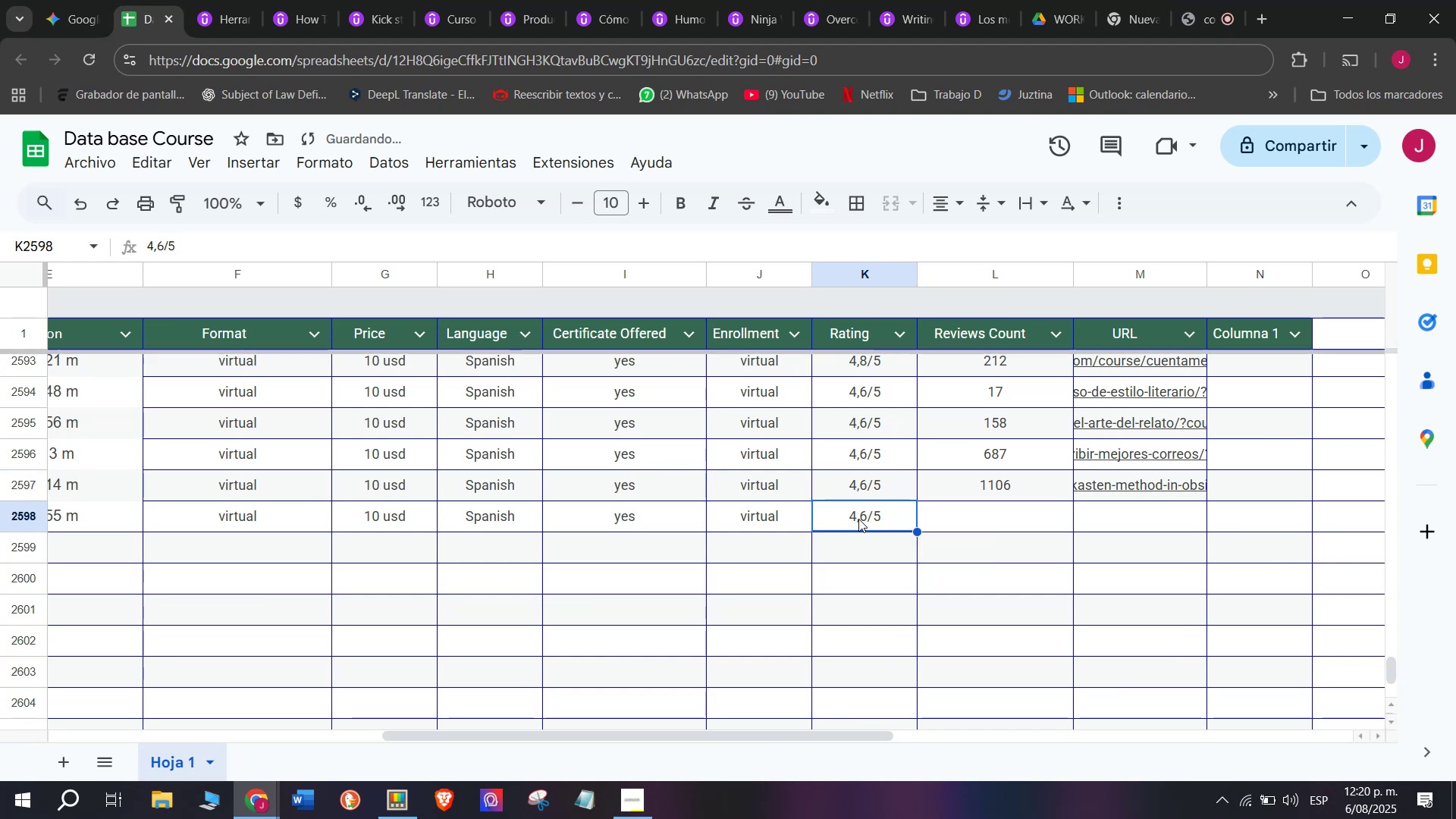 
double_click([858, 519])
 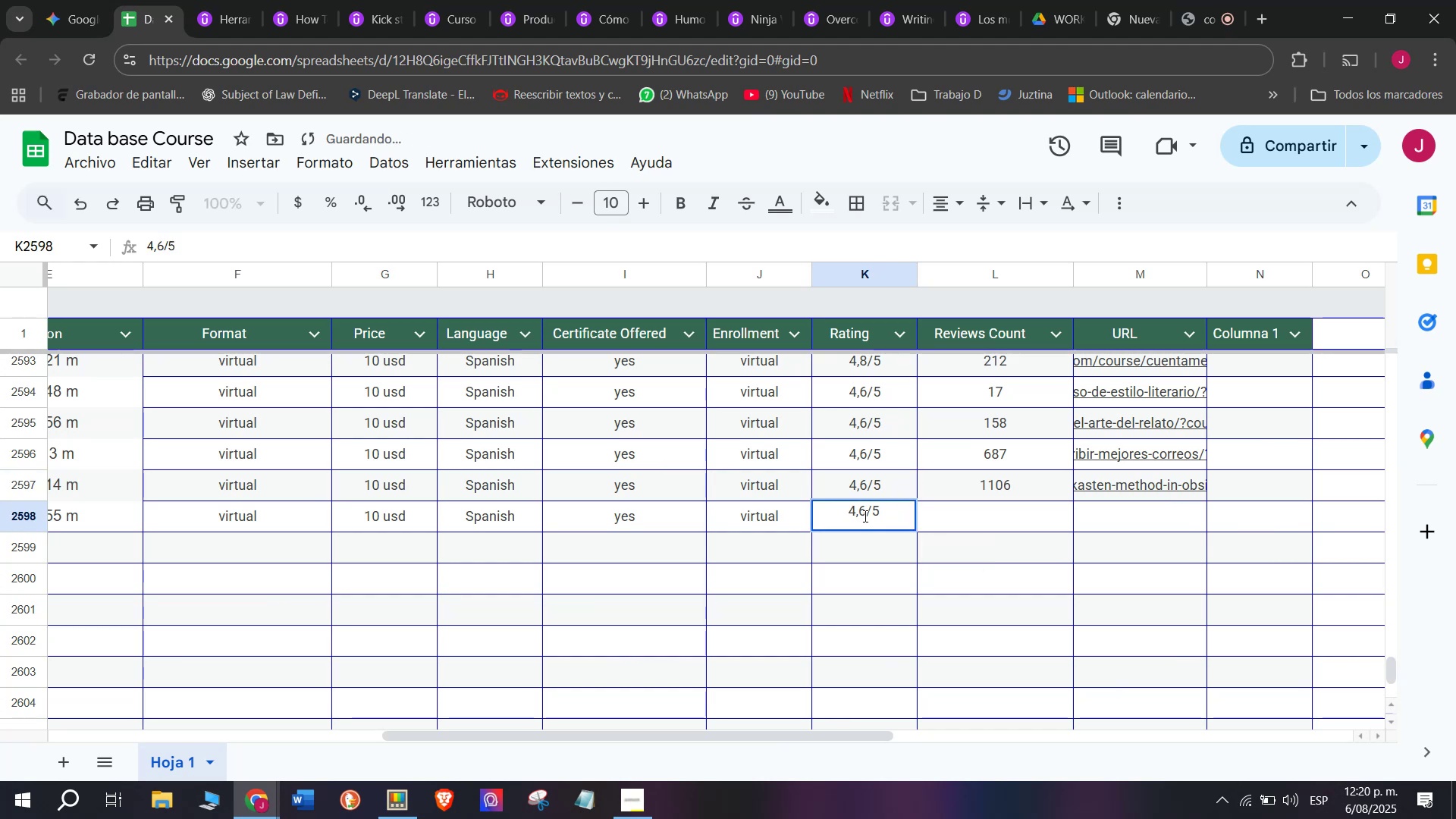 
key(Q)
 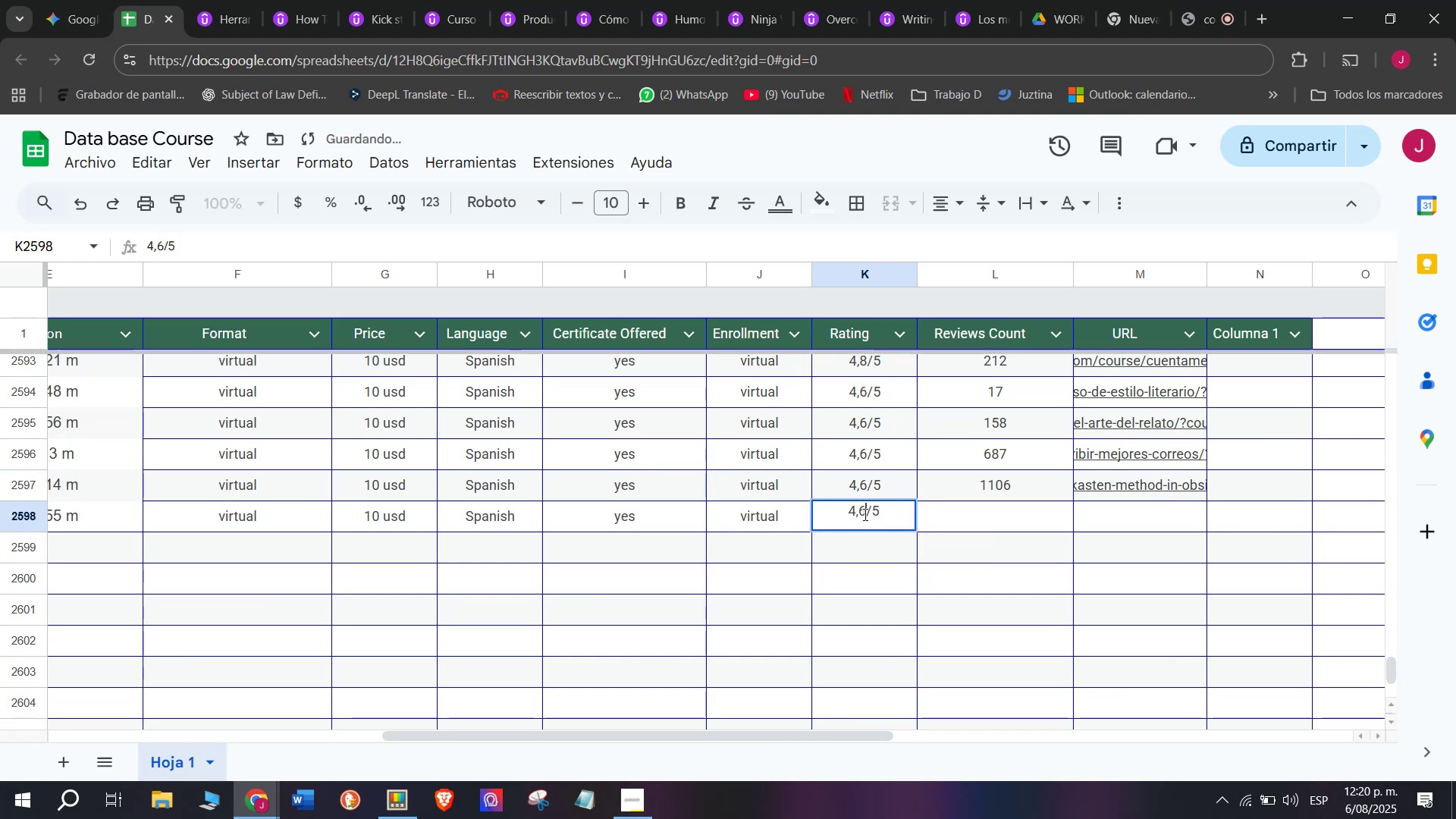 
key(Backspace)
 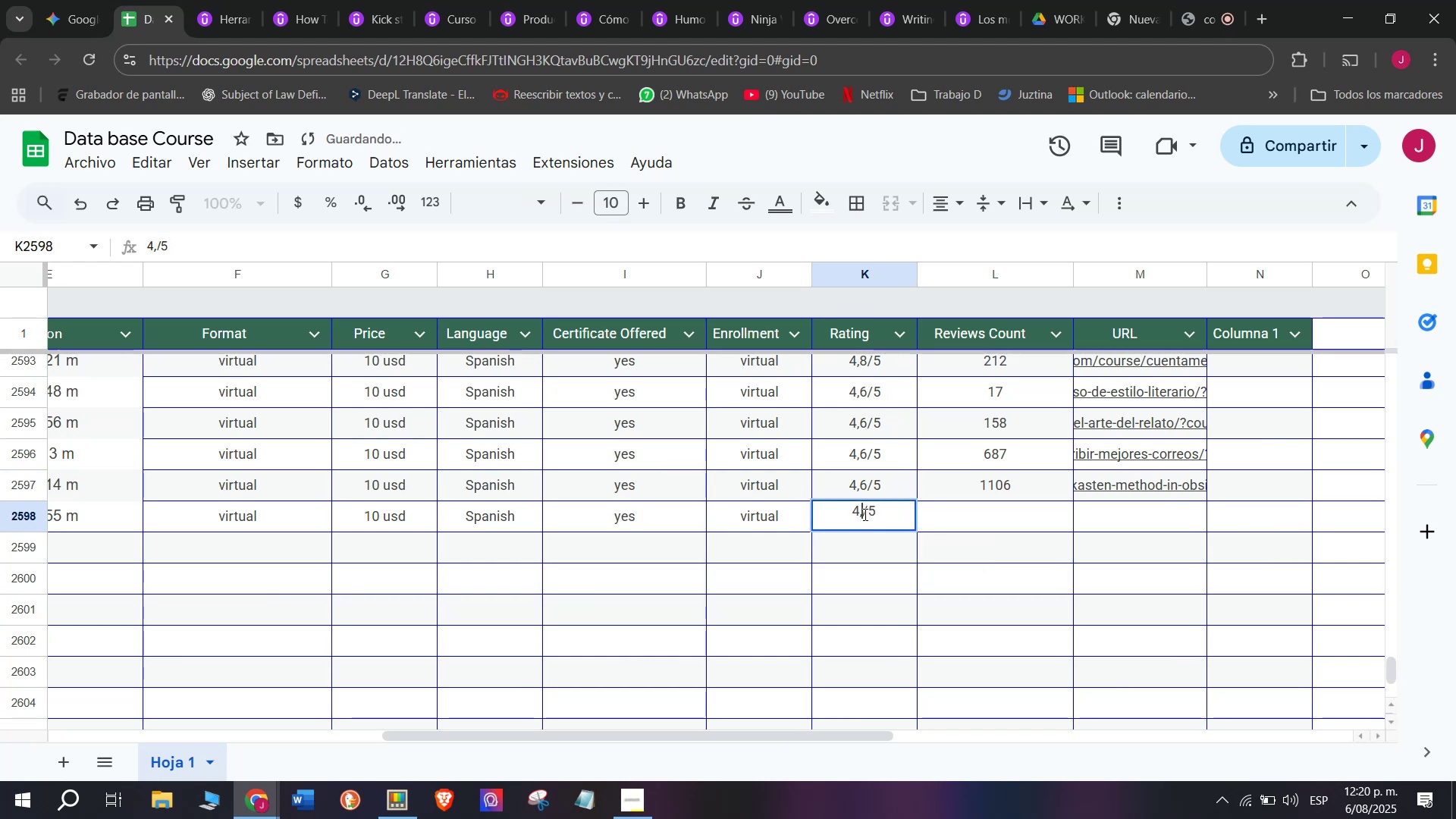 
key(2)
 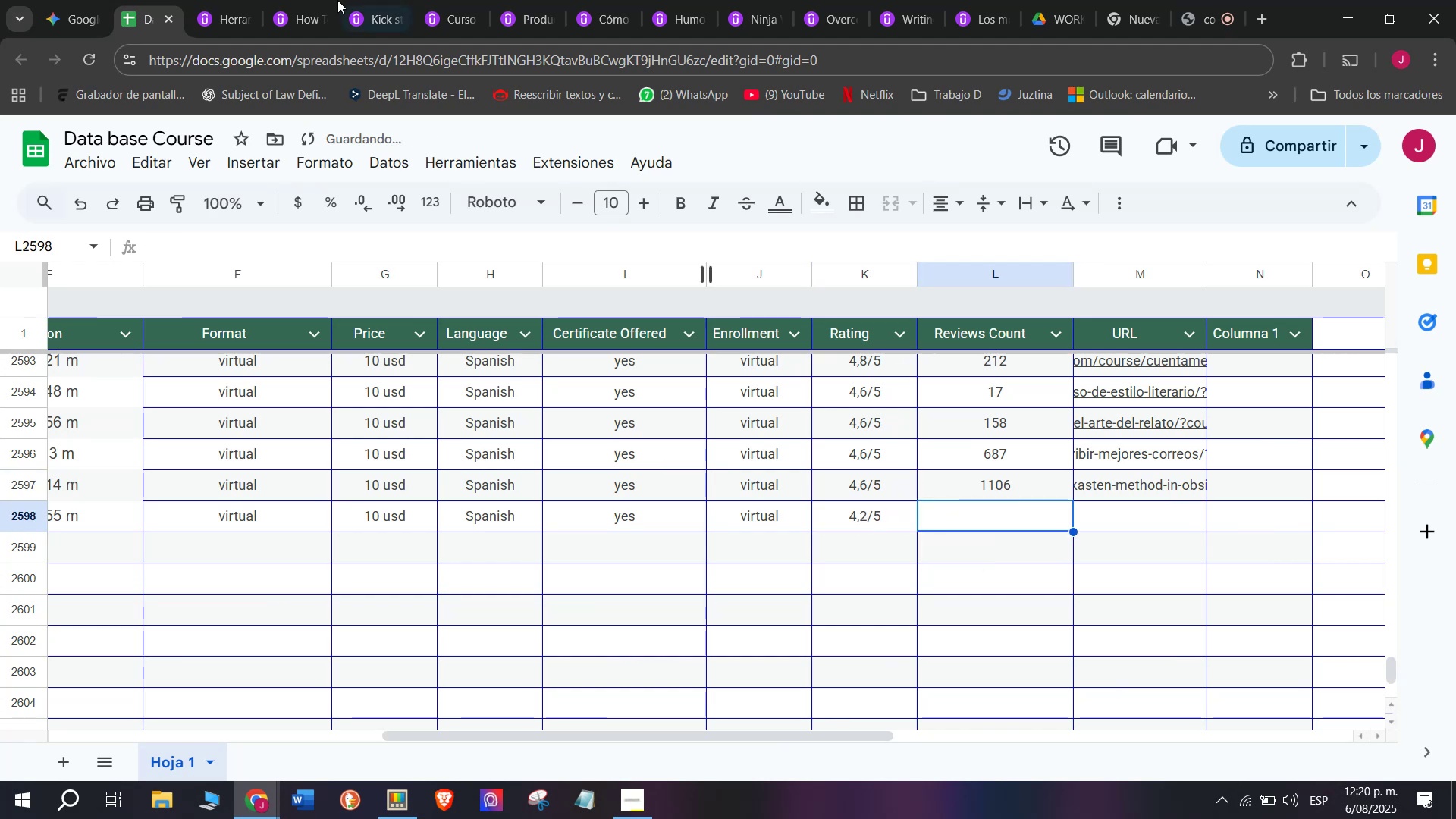 
left_click([253, 0])
 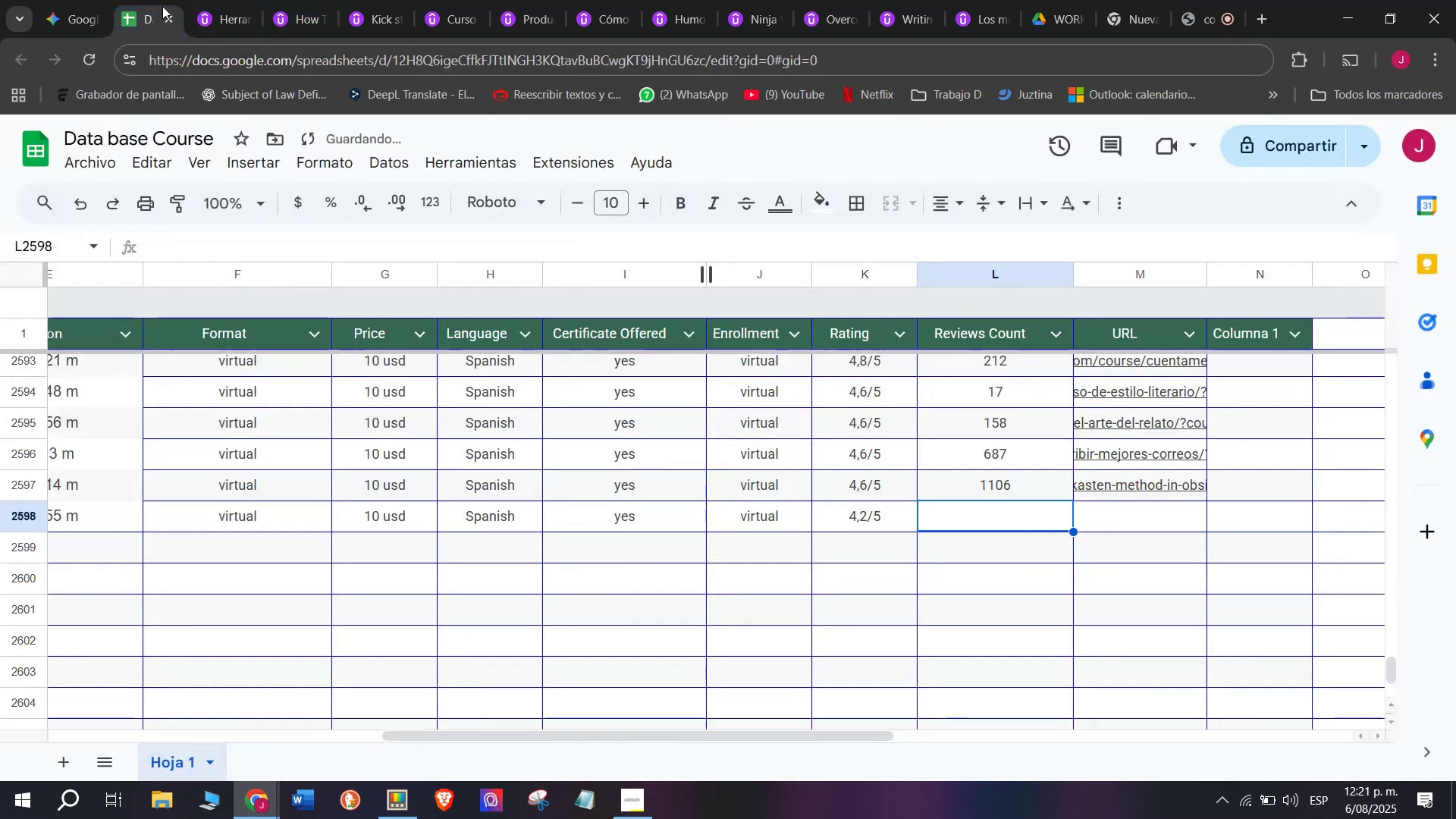 
type(128)
 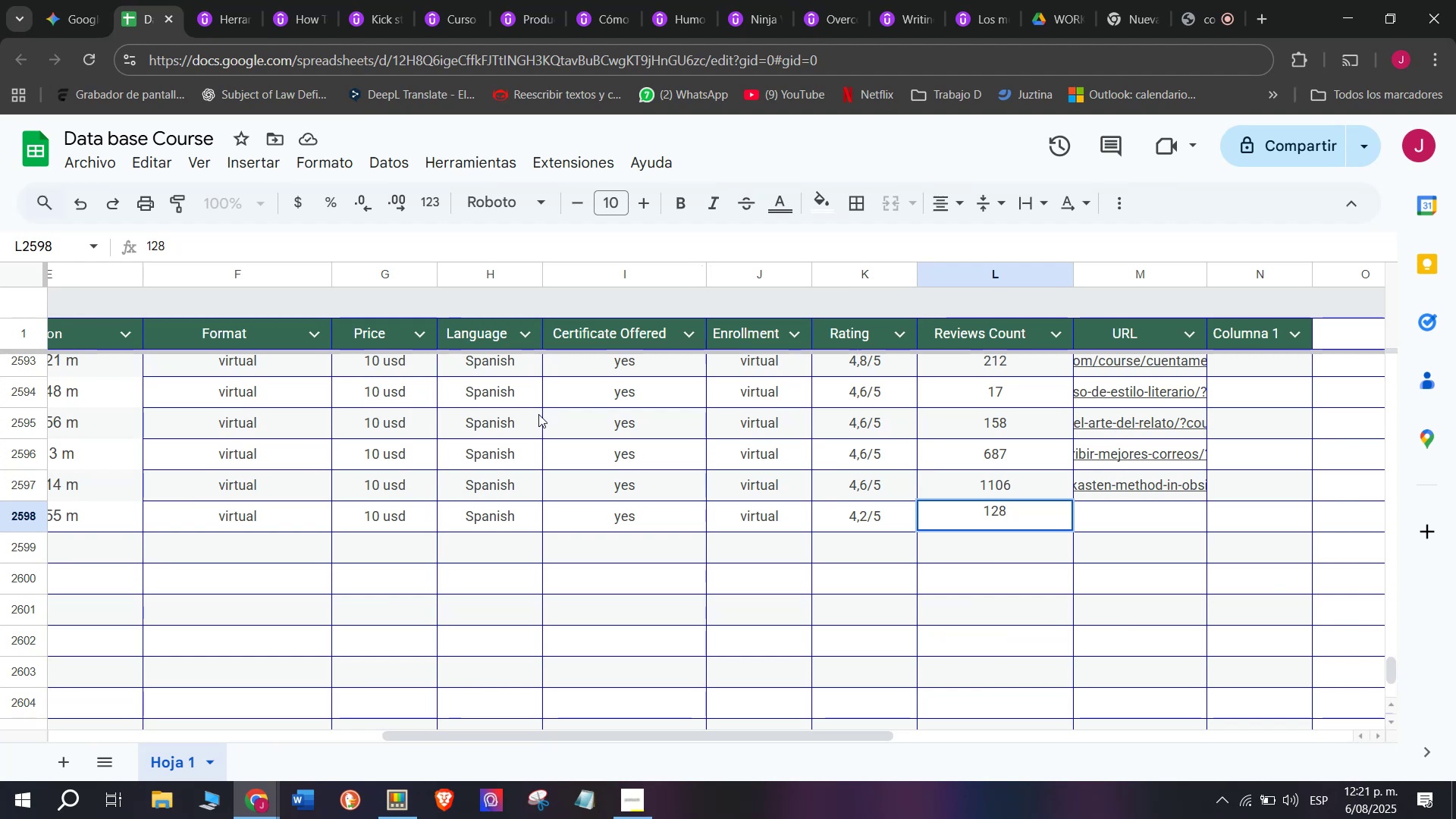 
wait(27.11)
 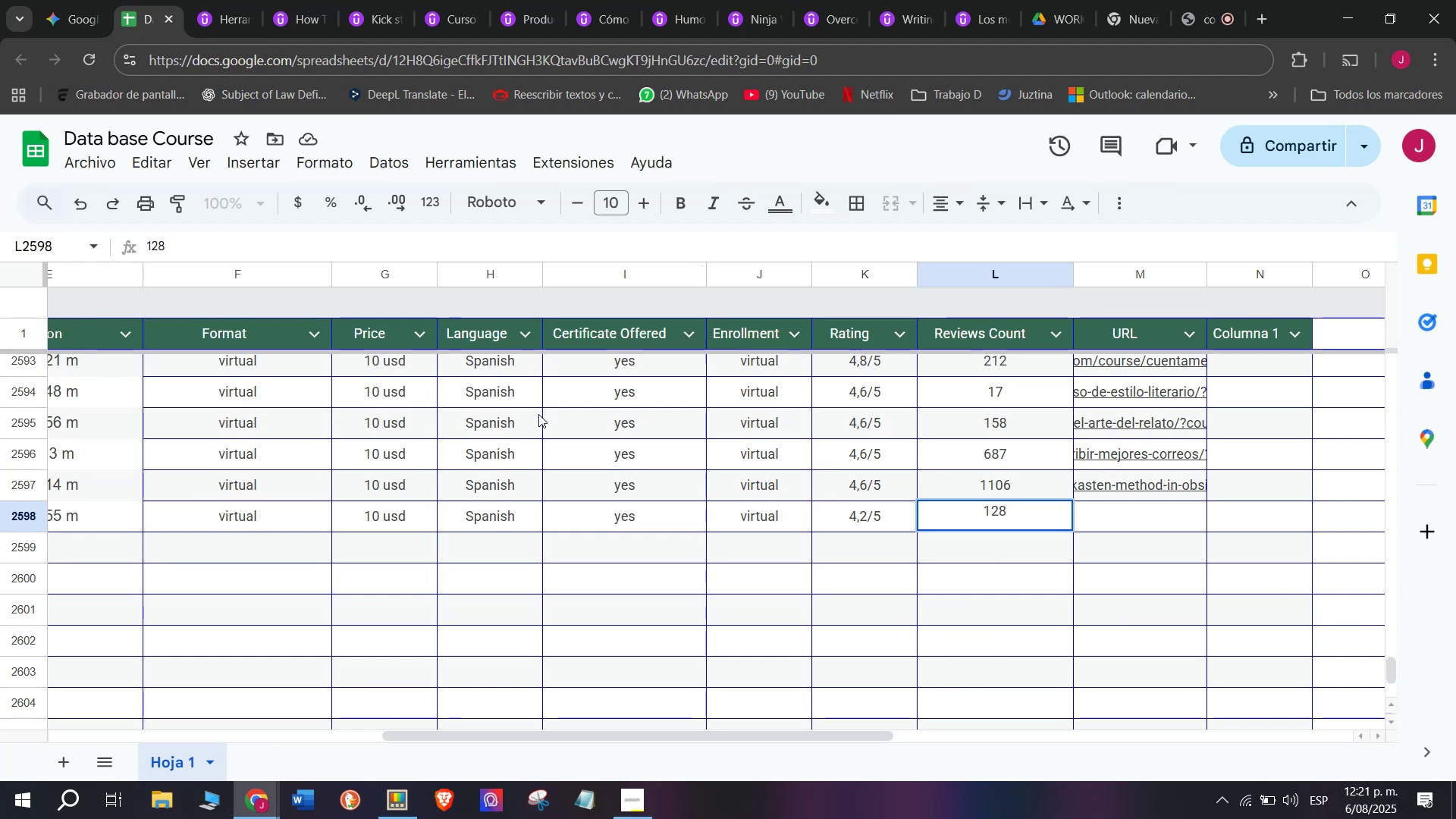 
left_click([210, 0])
 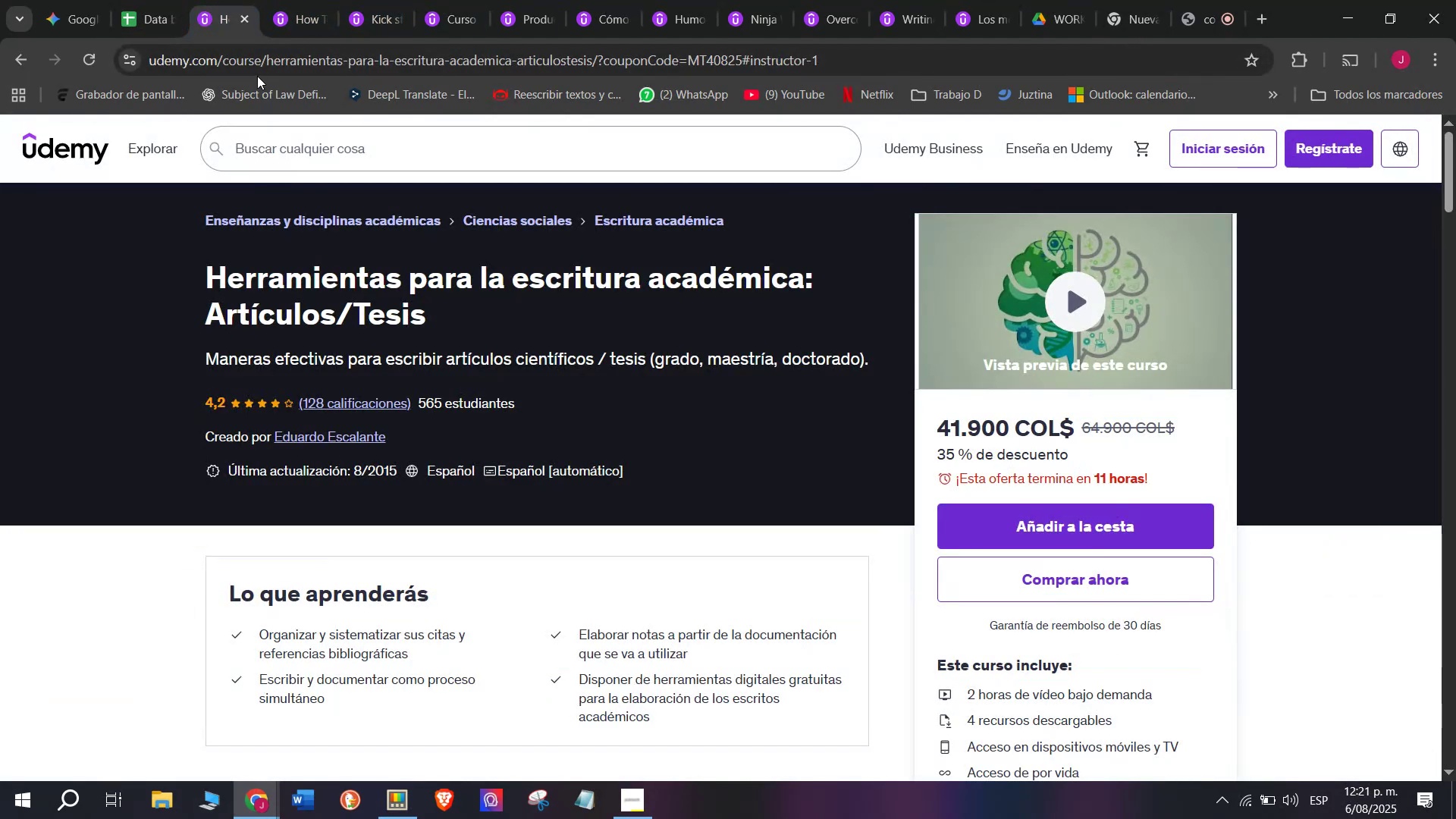 
triple_click([255, 64])
 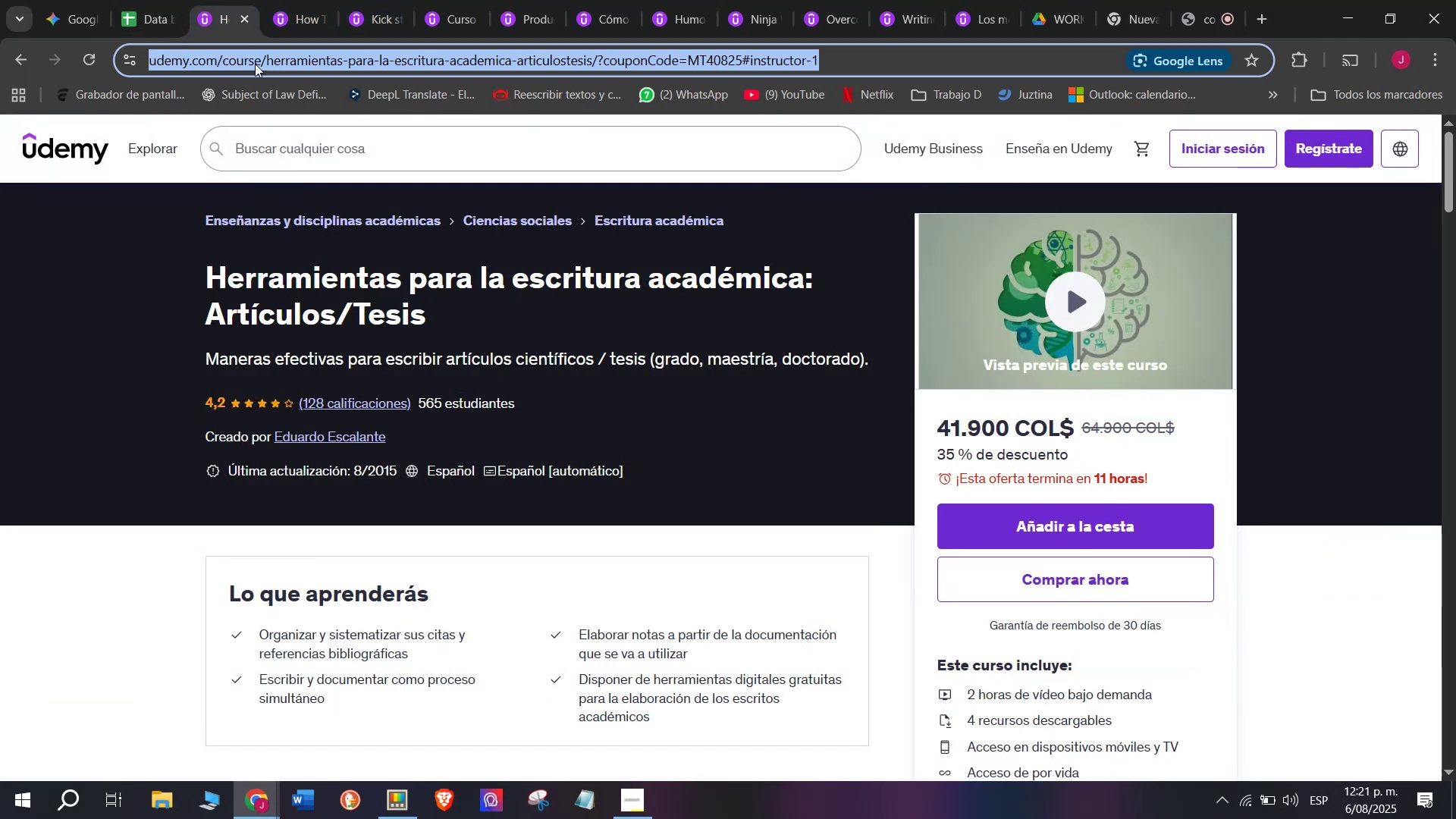 
triple_click([255, 64])
 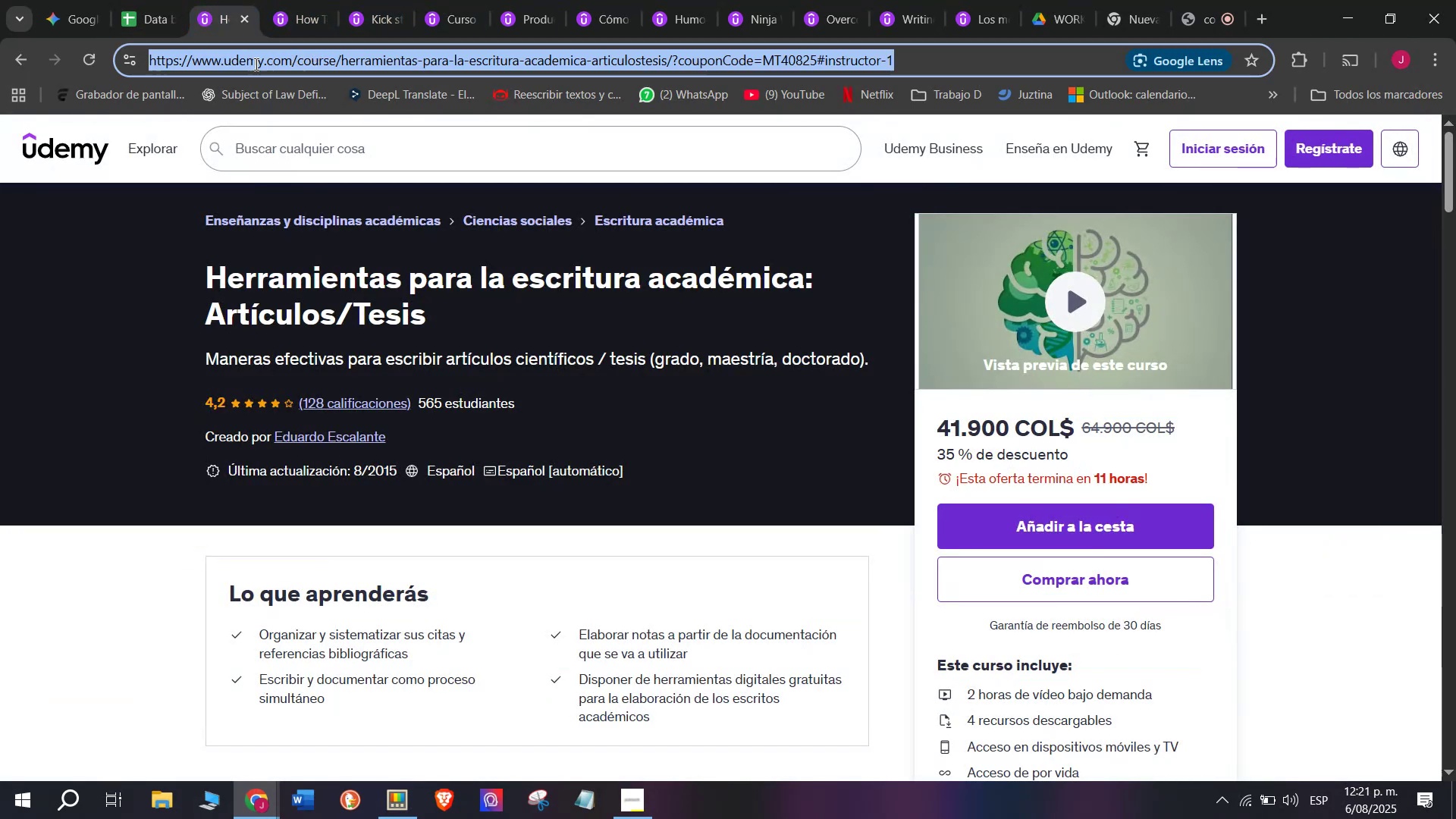 
triple_click([255, 64])
 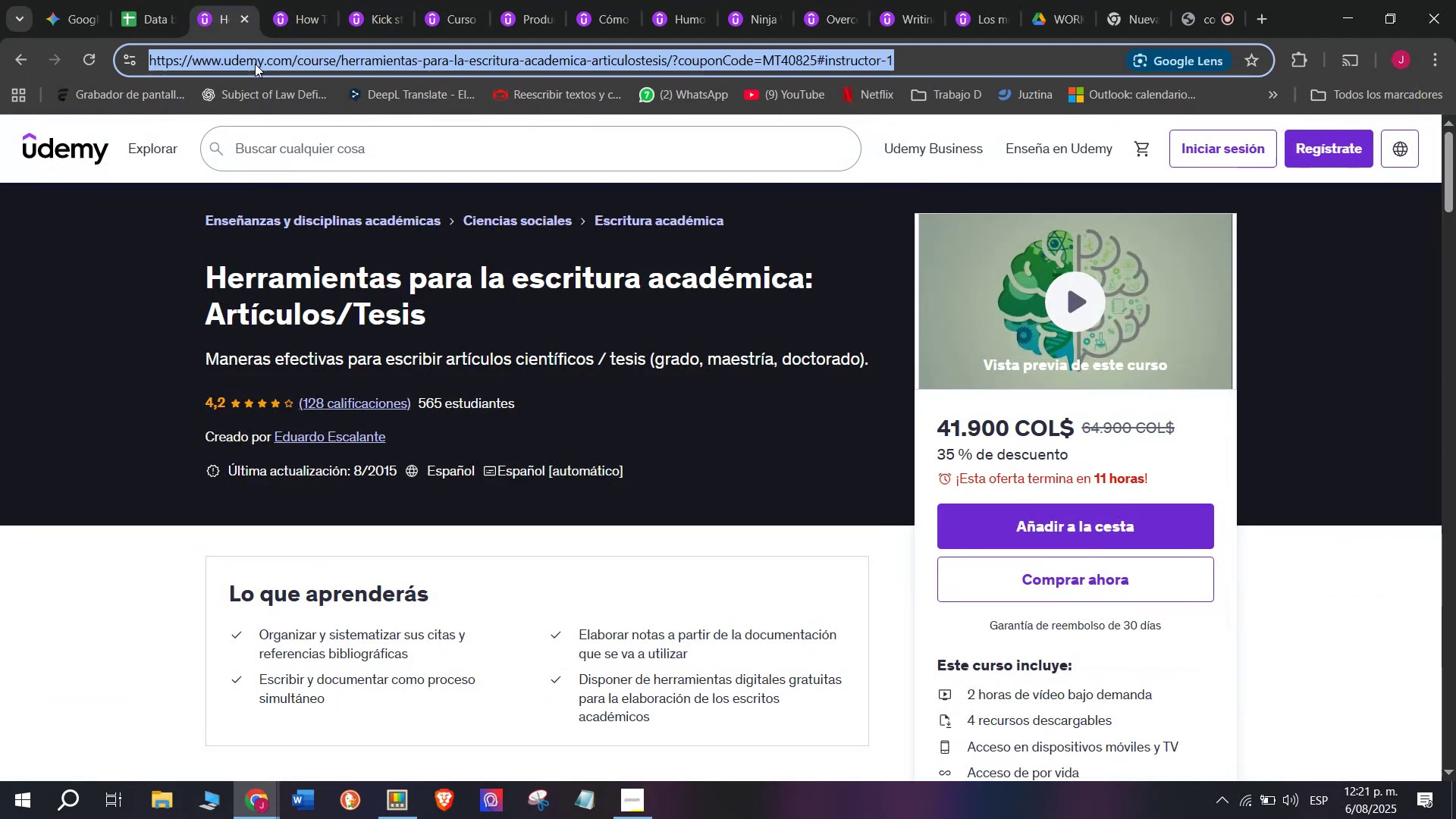 
key(Break)
 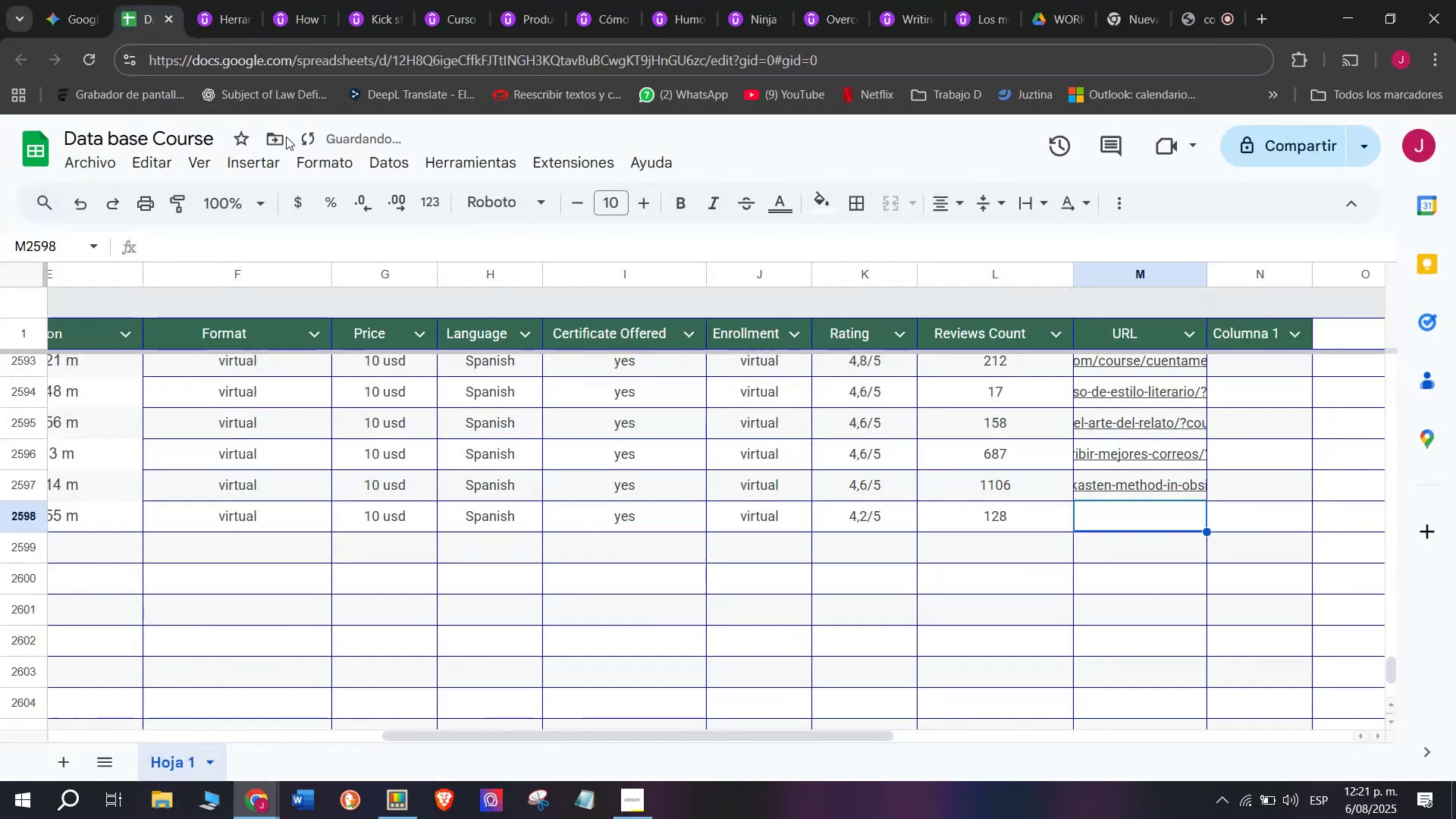 
key(Control+ControlLeft)
 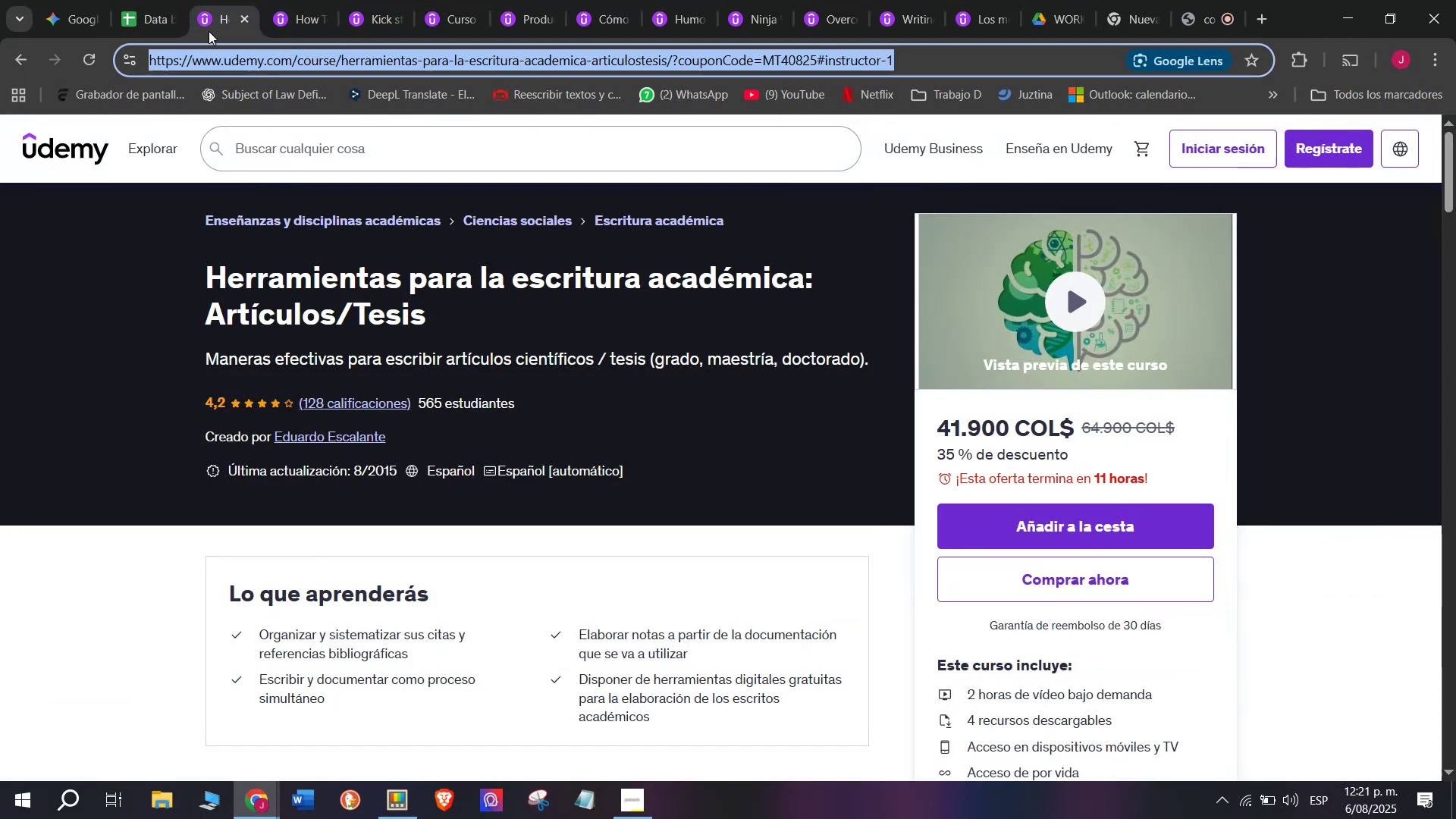 
key(Control+C)
 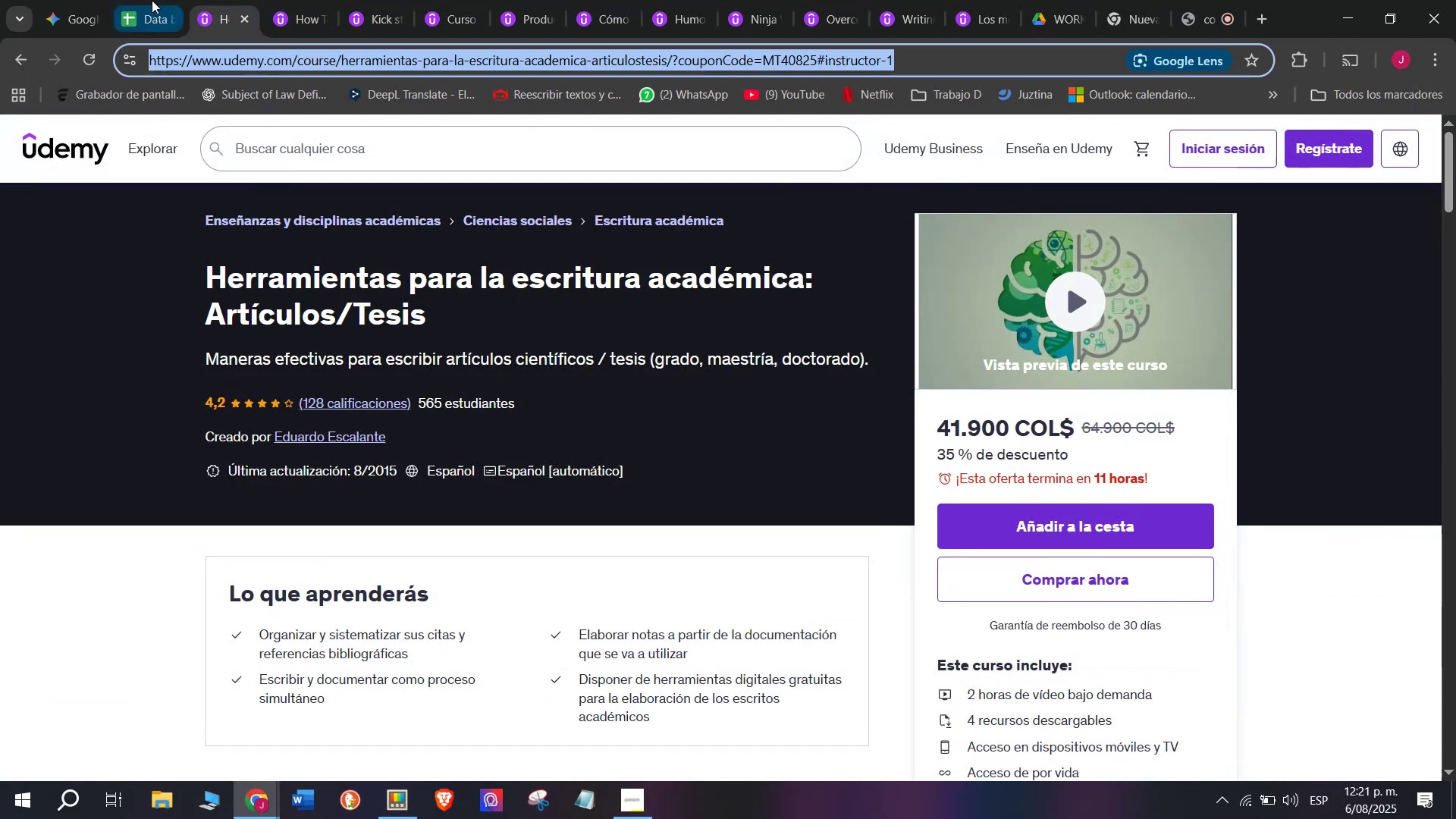 
triple_click([152, 0])
 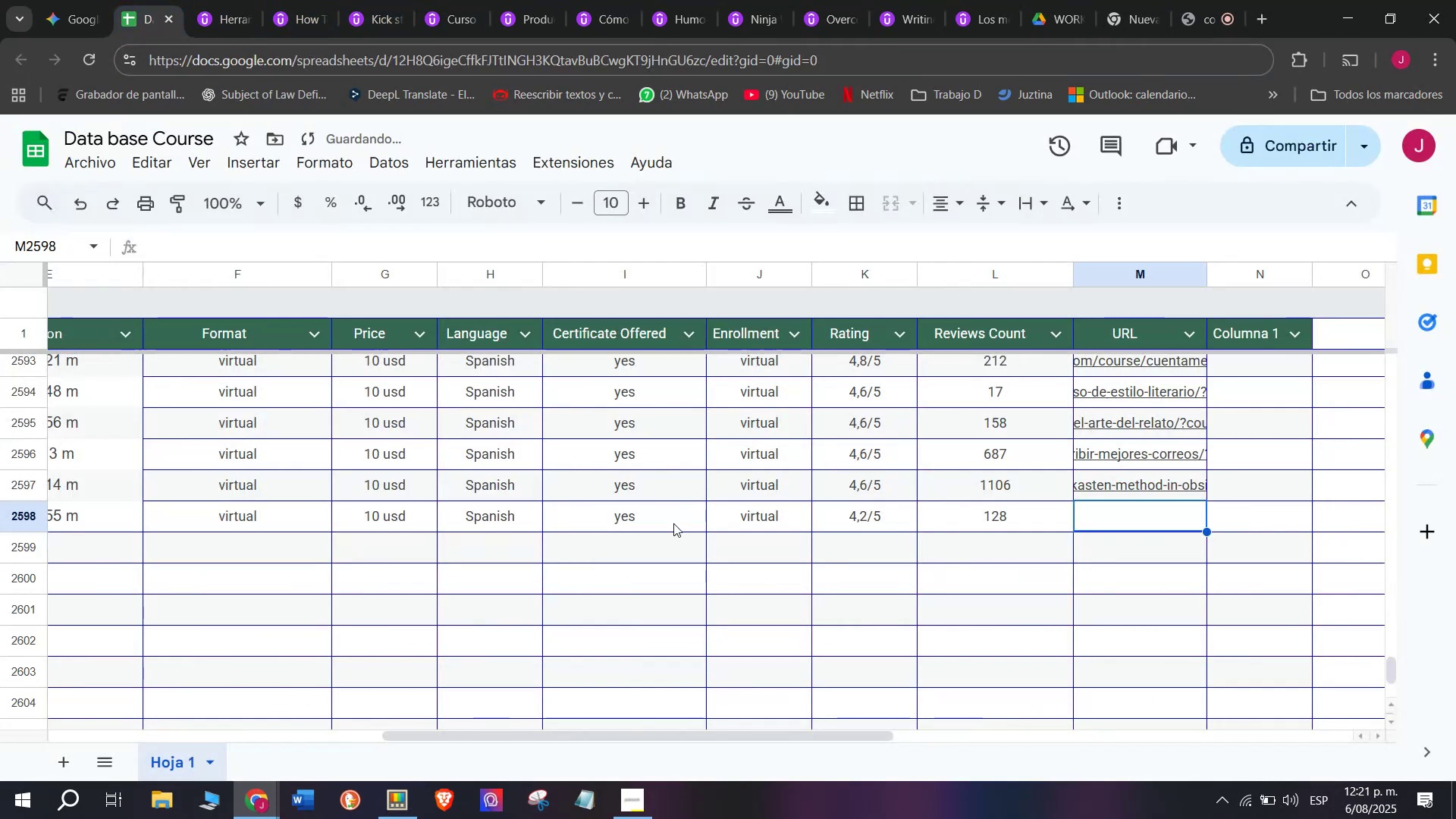 
key(Control+ControlLeft)
 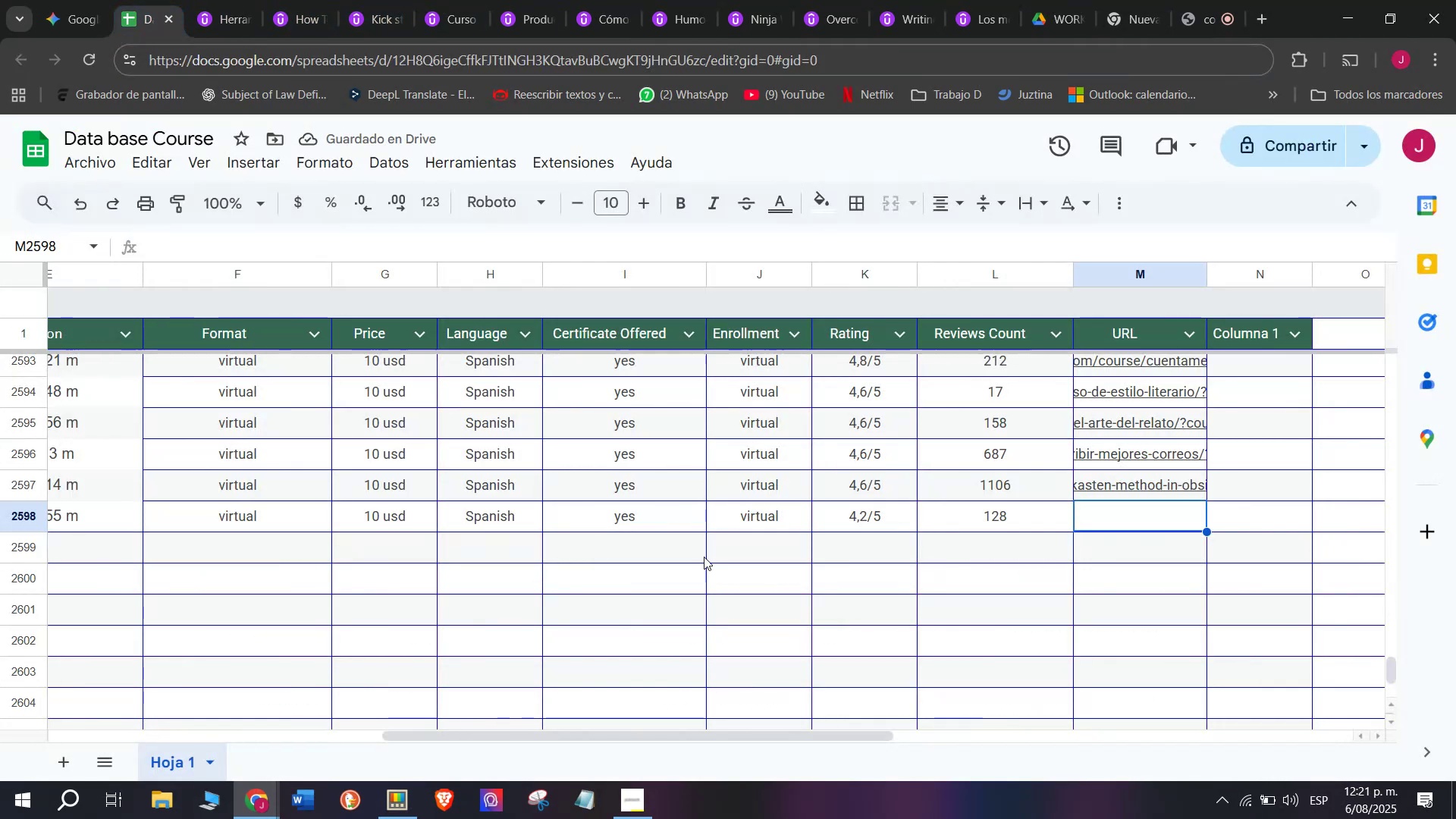 
key(Z)
 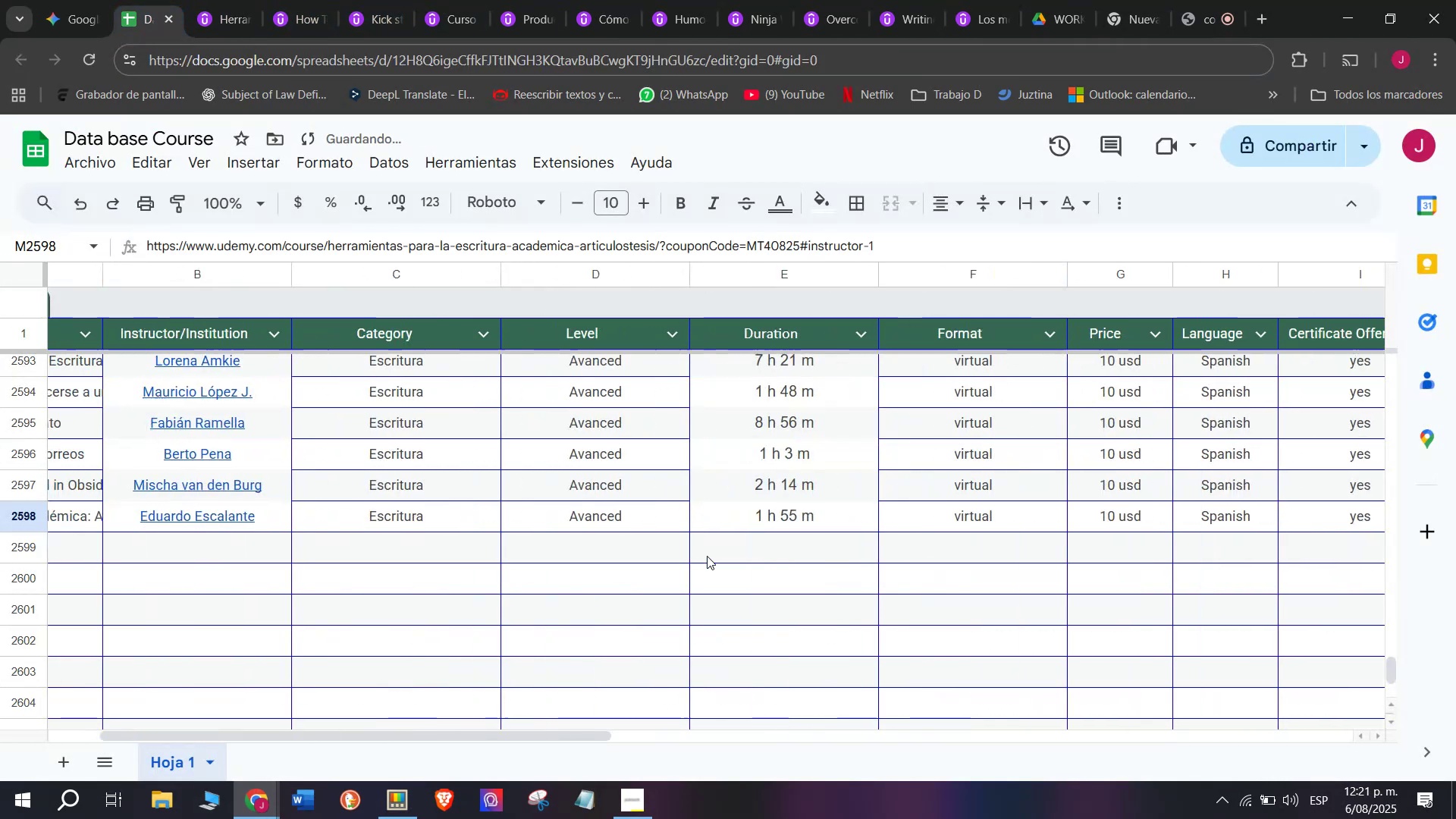 
key(Control+V)
 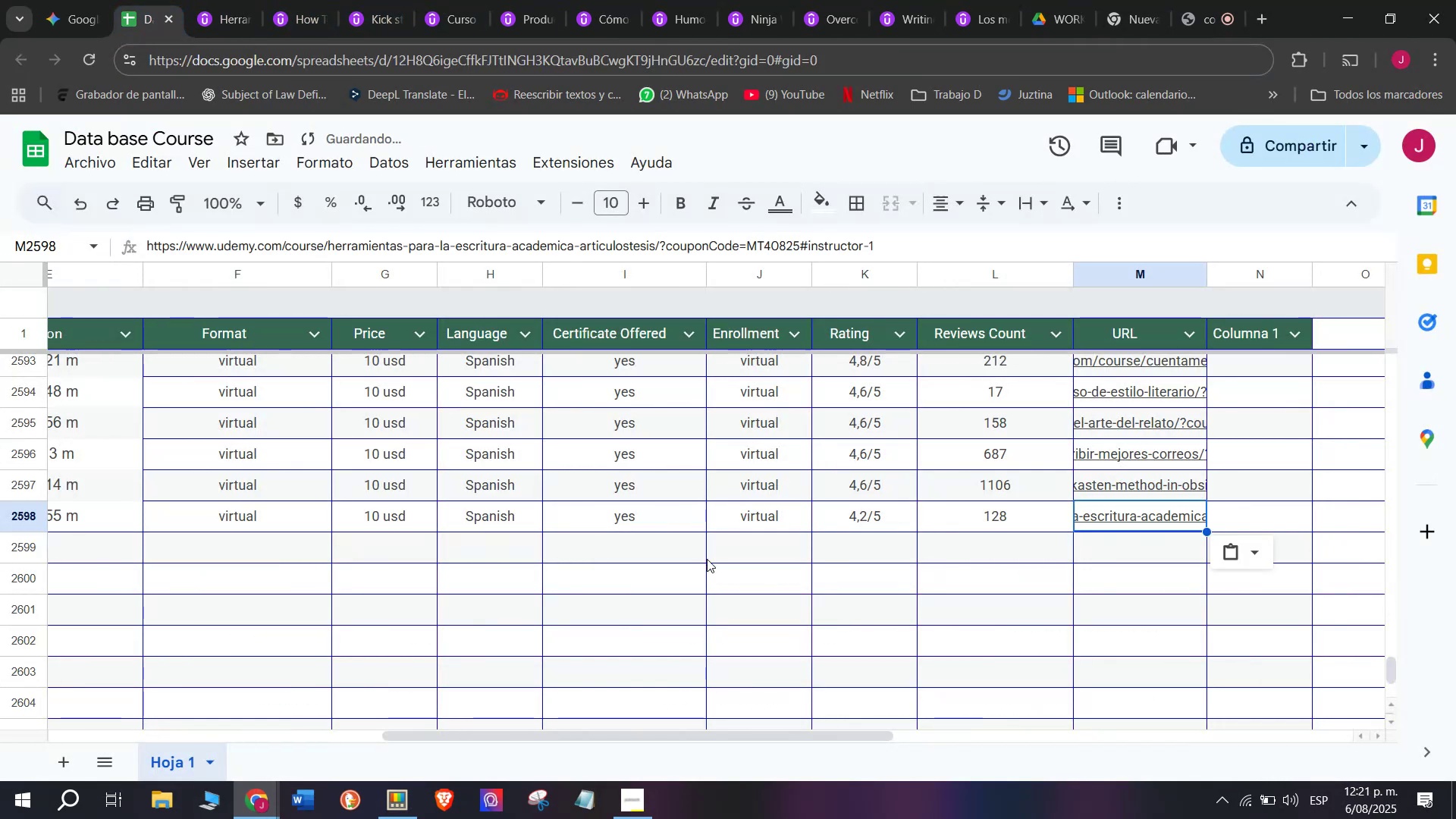 
scroll: coordinate [304, 574], scroll_direction: up, amount: 4.0
 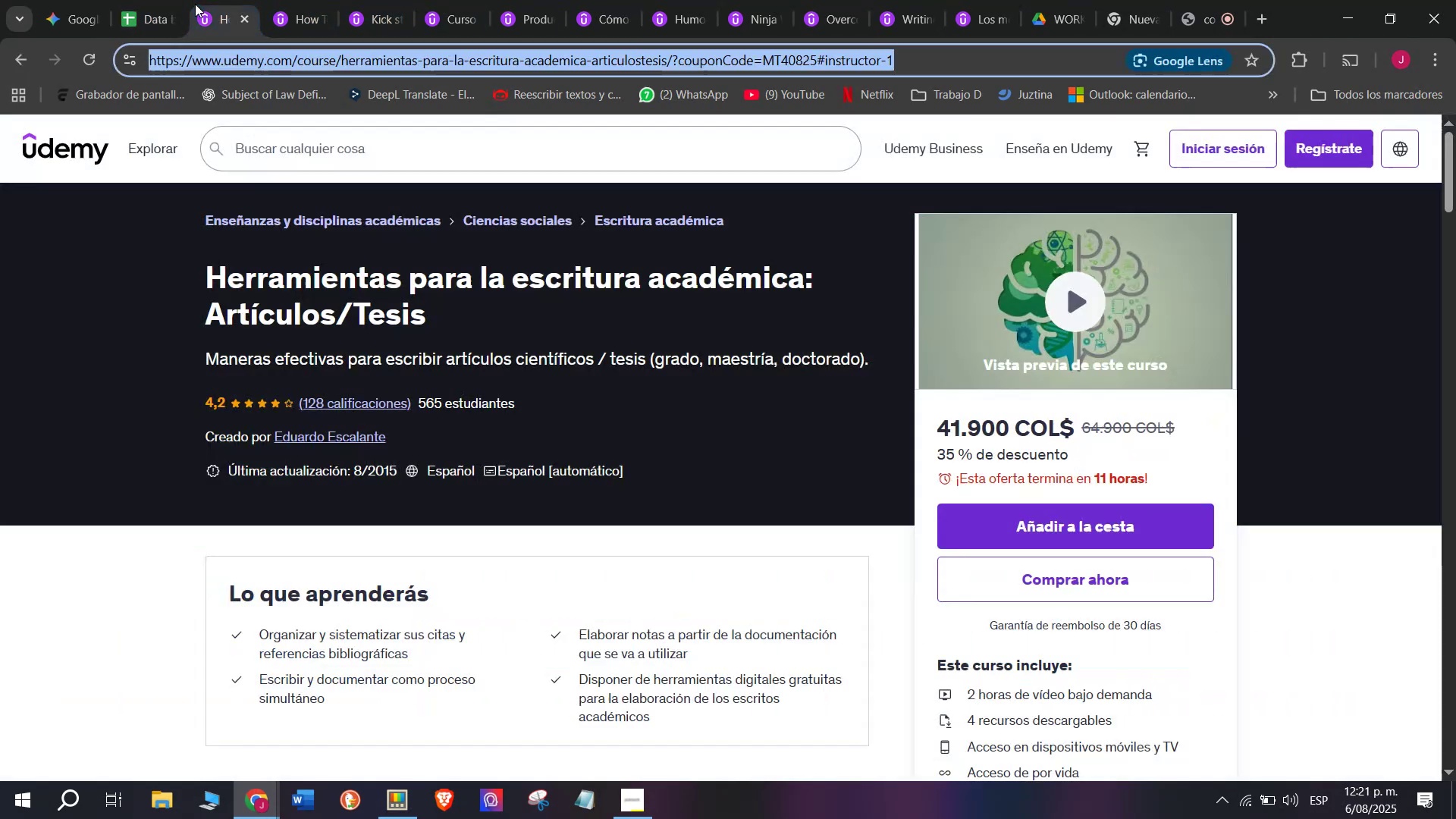 
left_click([246, 13])
 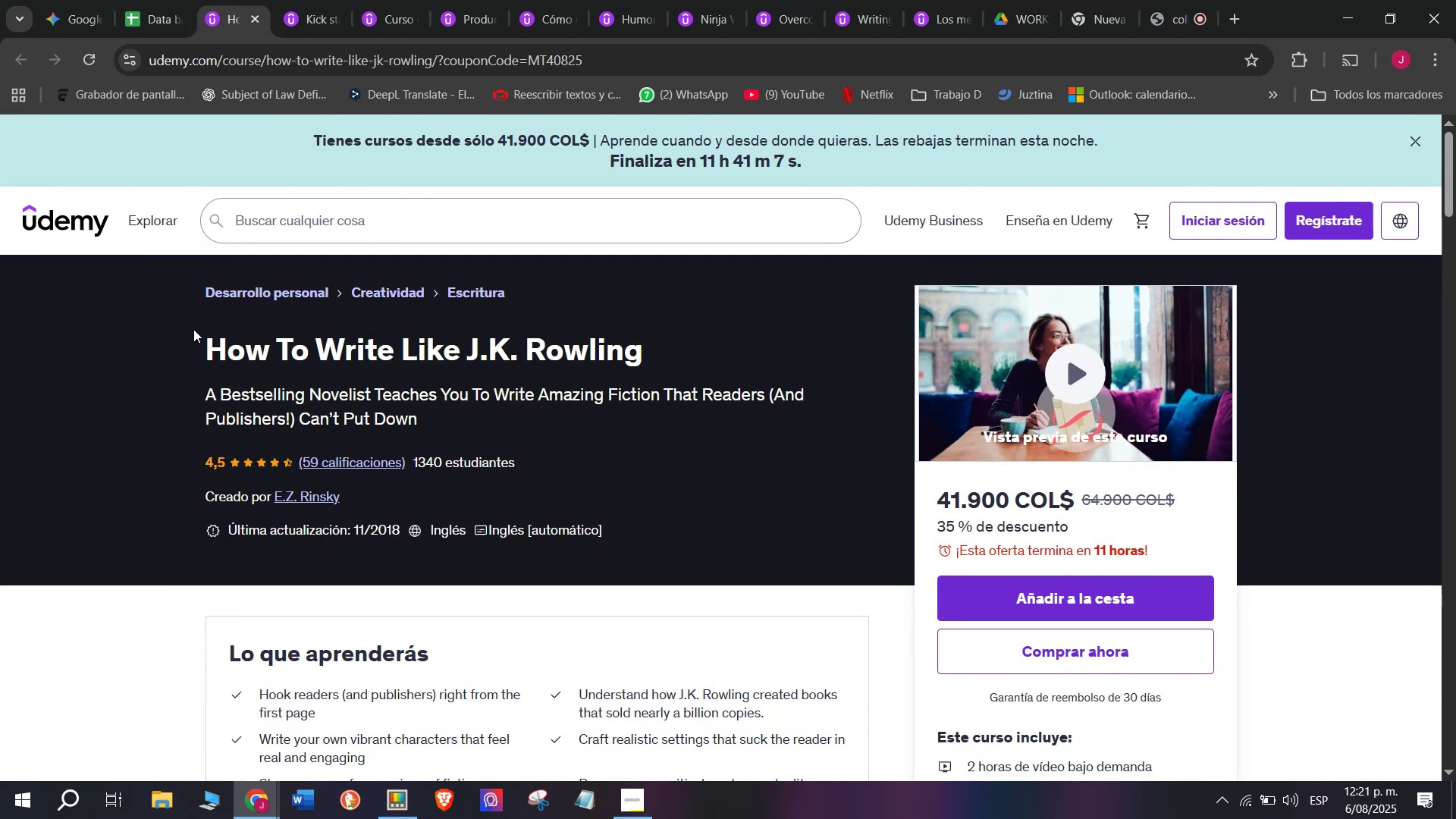 
left_click_drag(start_coordinate=[193, 329], to_coordinate=[703, 365])
 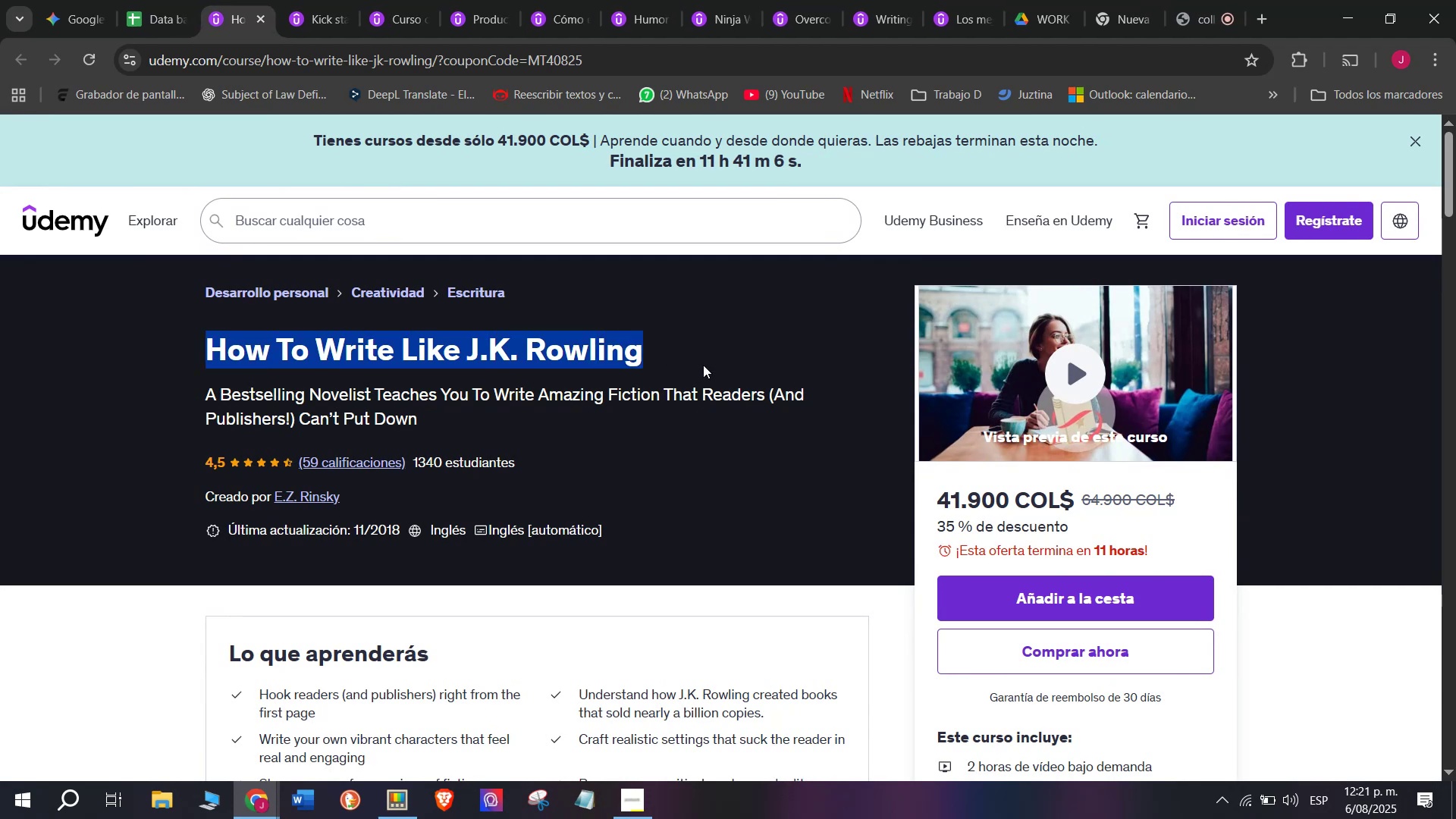 
key(Control+ControlLeft)
 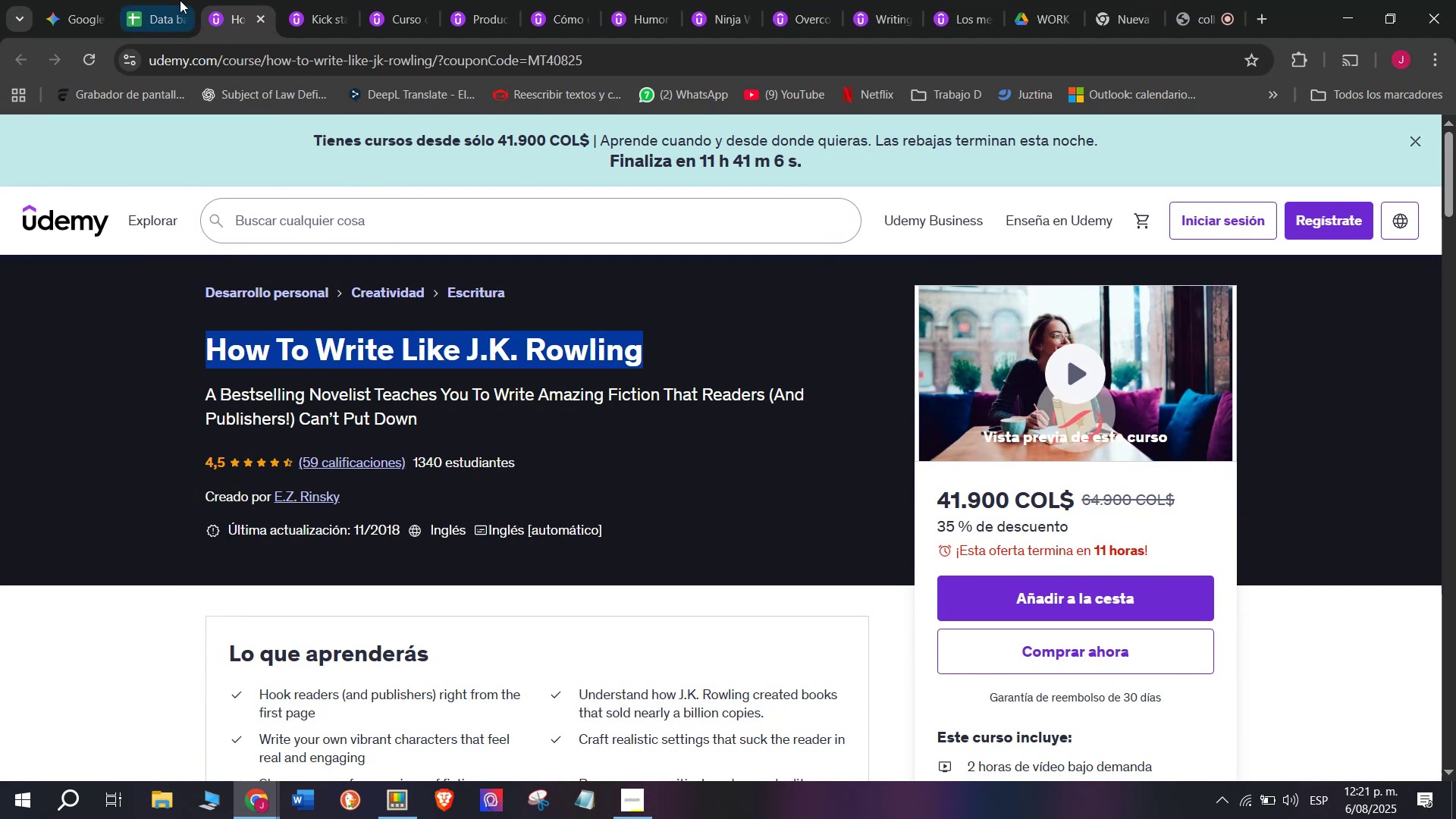 
key(Break)
 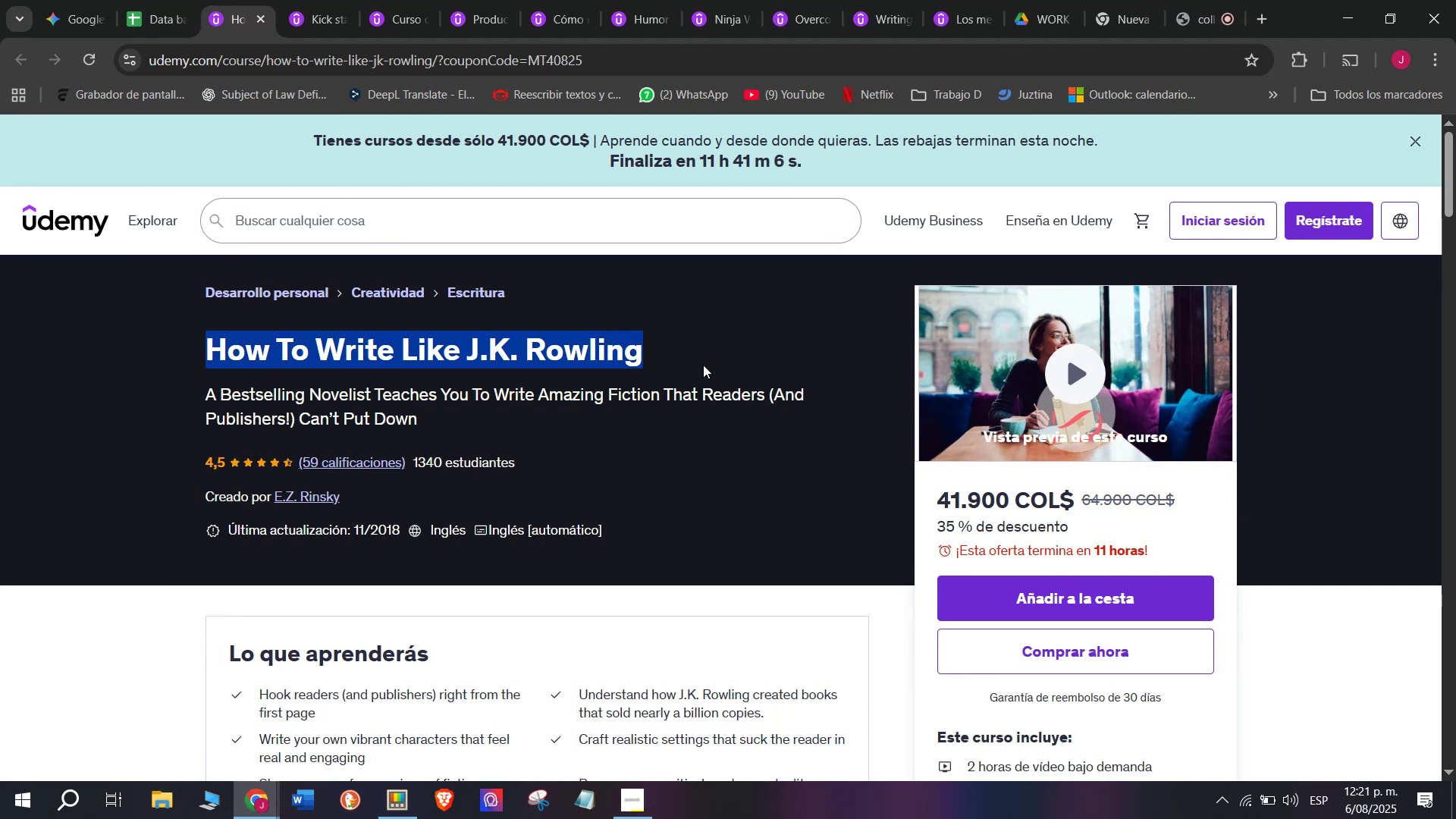 
key(Control+C)
 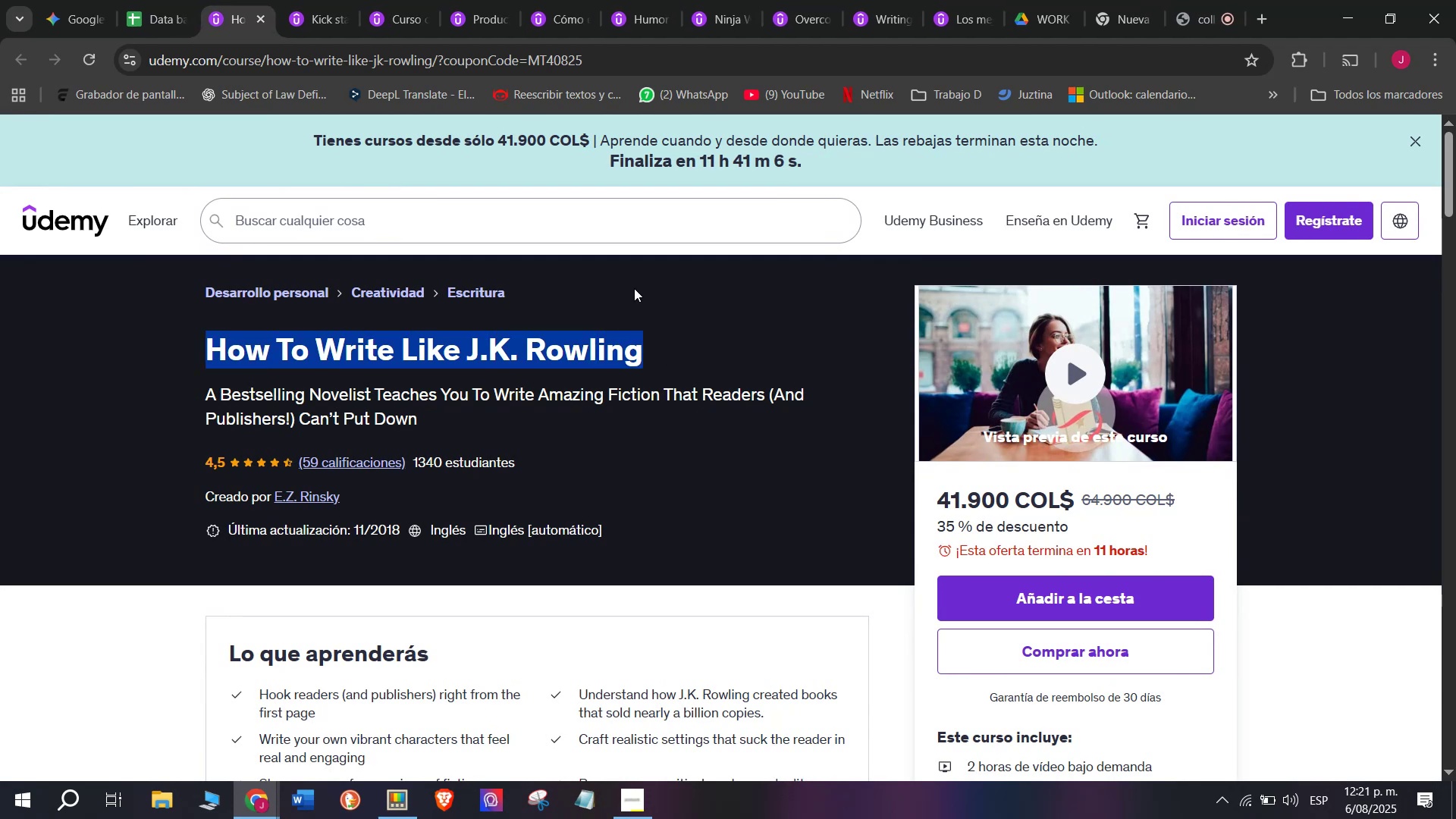 
key(Break)
 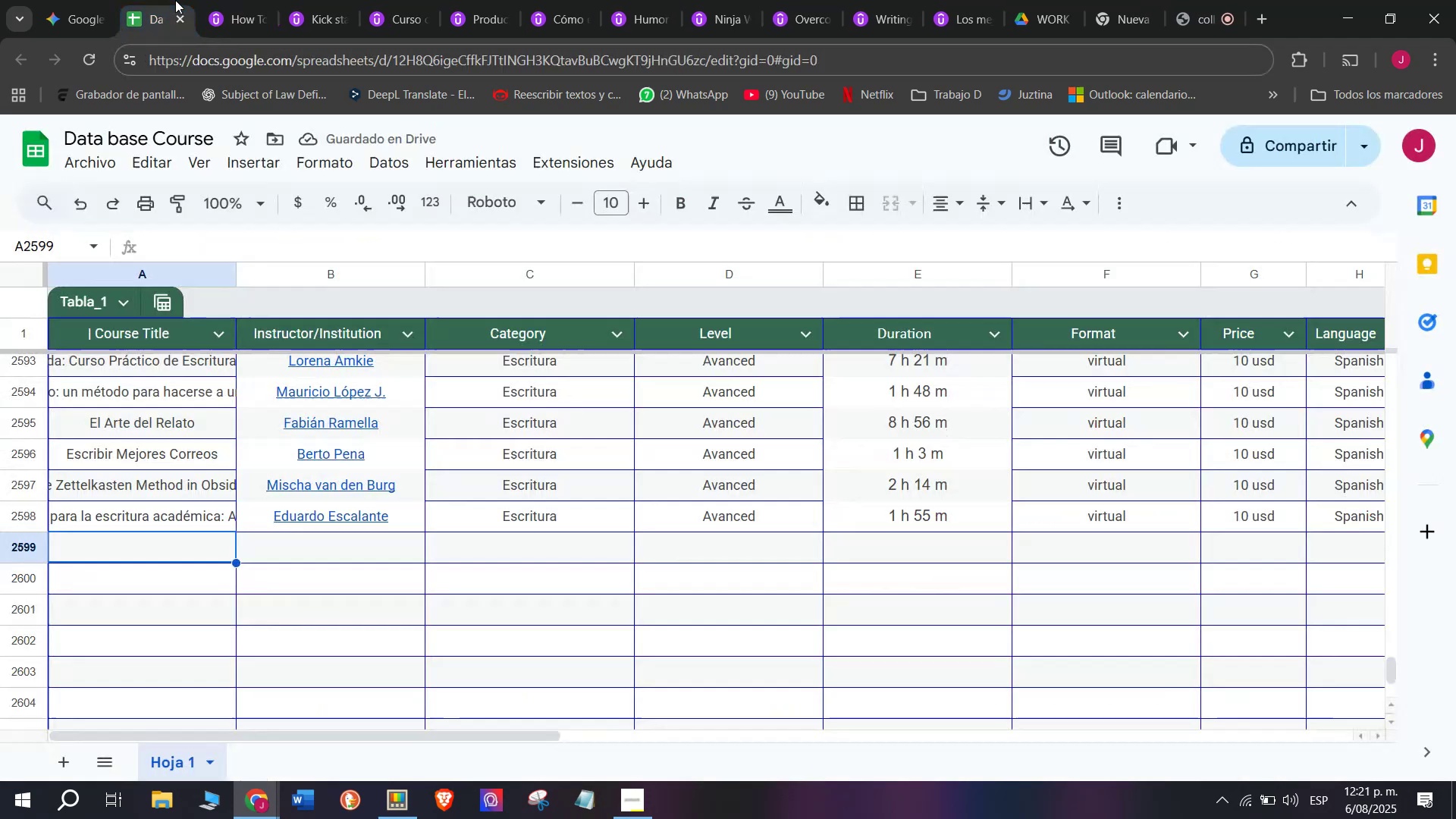 
key(Control+ControlLeft)
 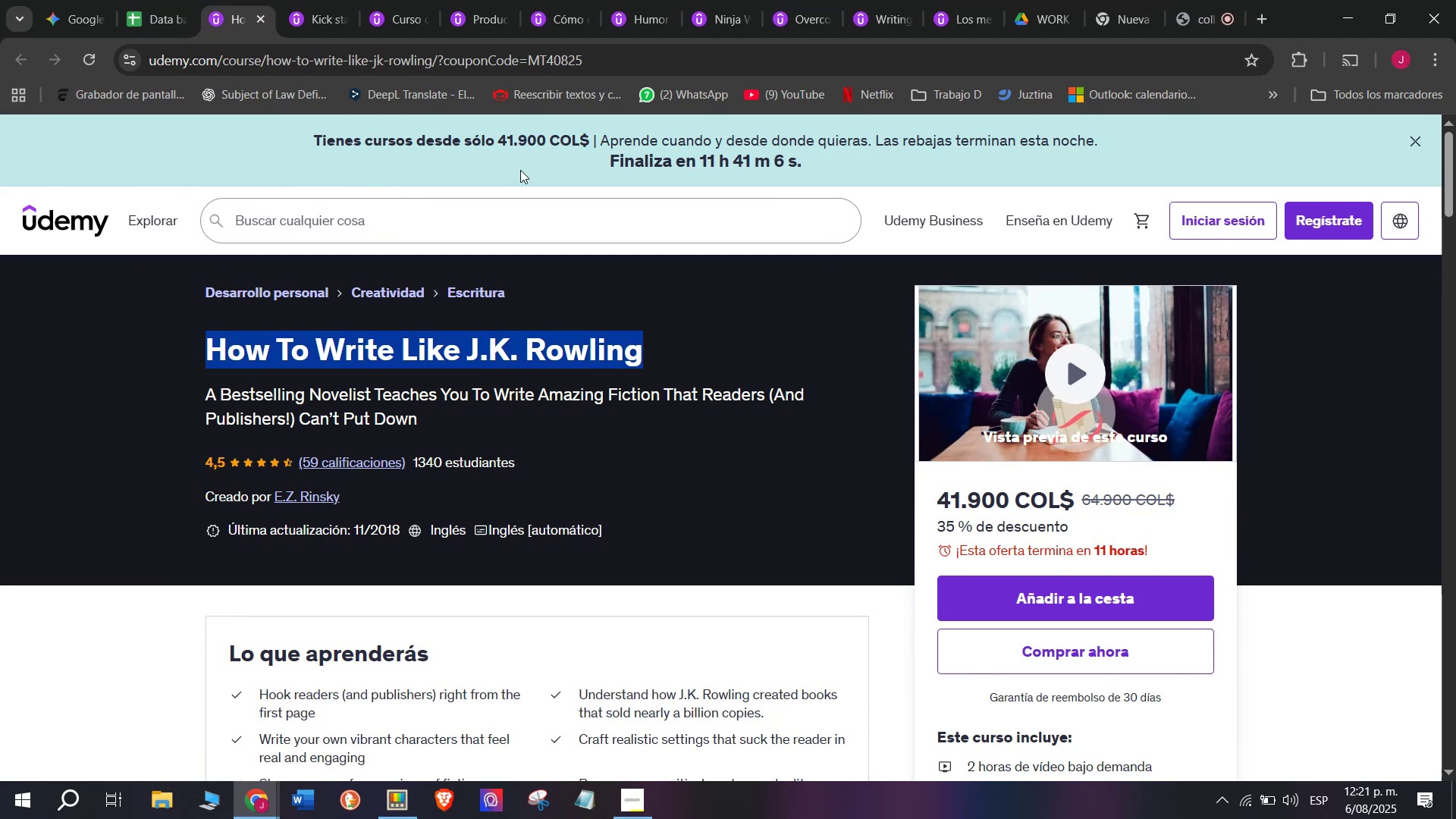 
key(Control+C)
 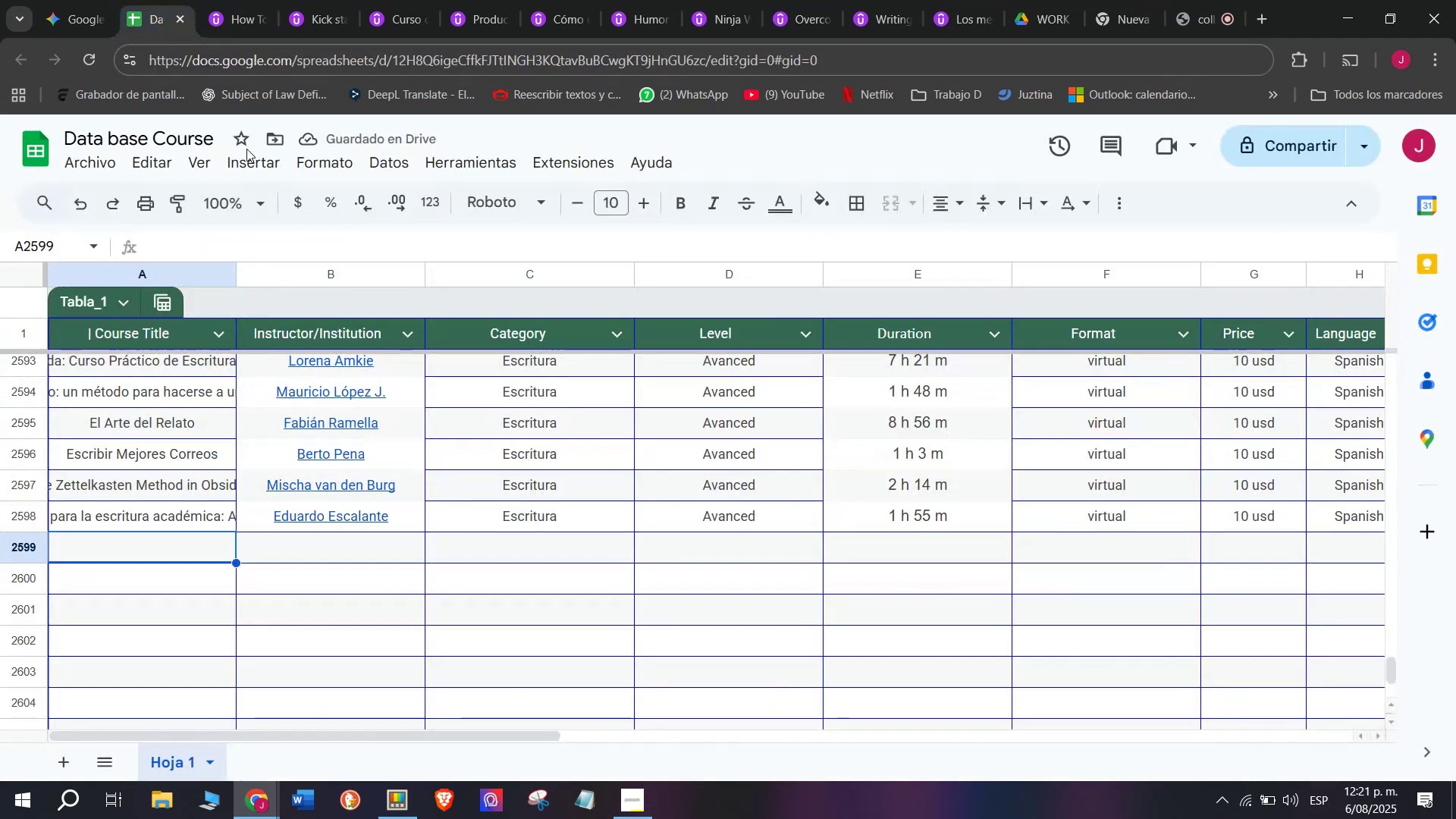 
key(Z)
 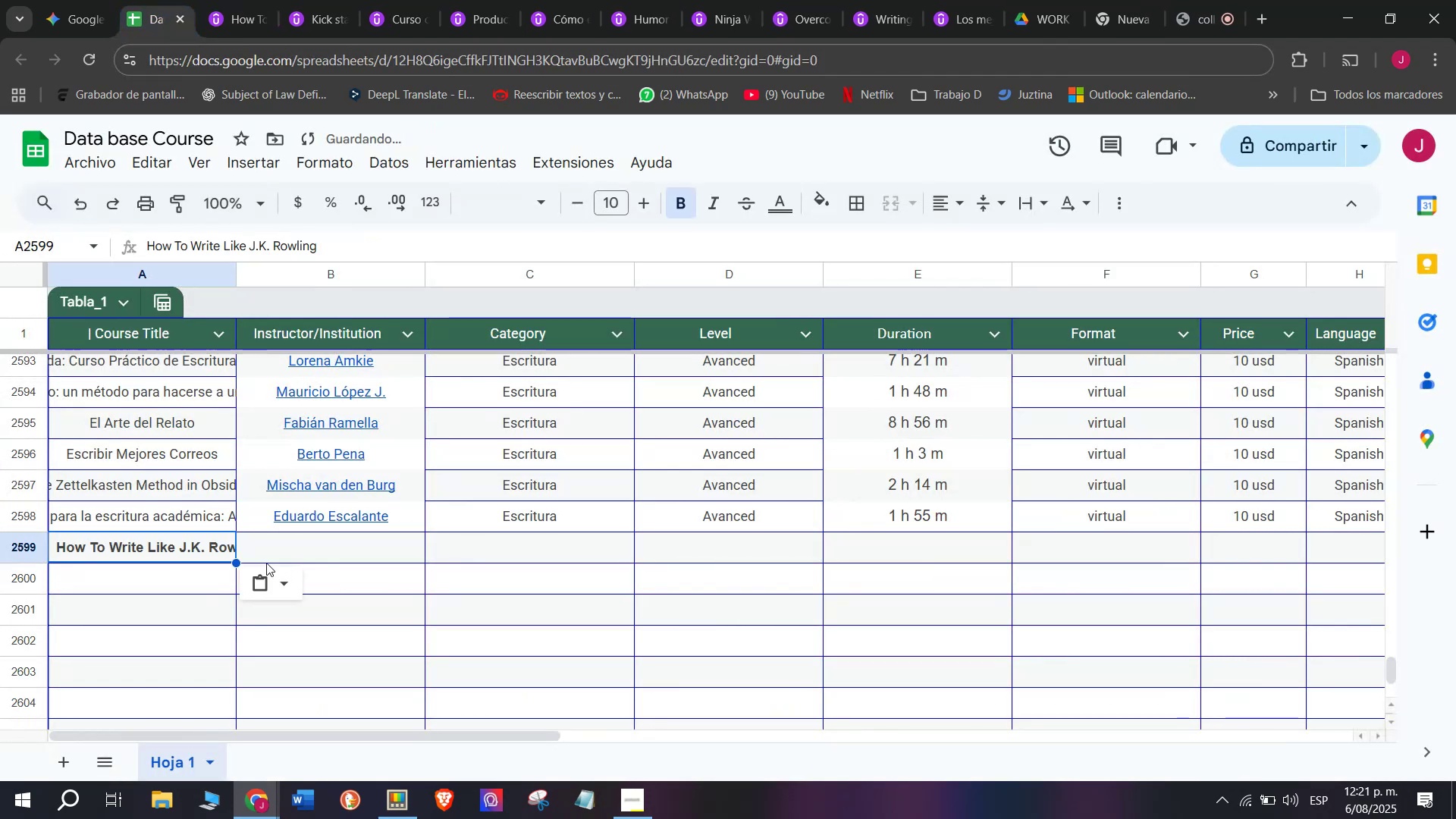 
key(Control+ControlLeft)
 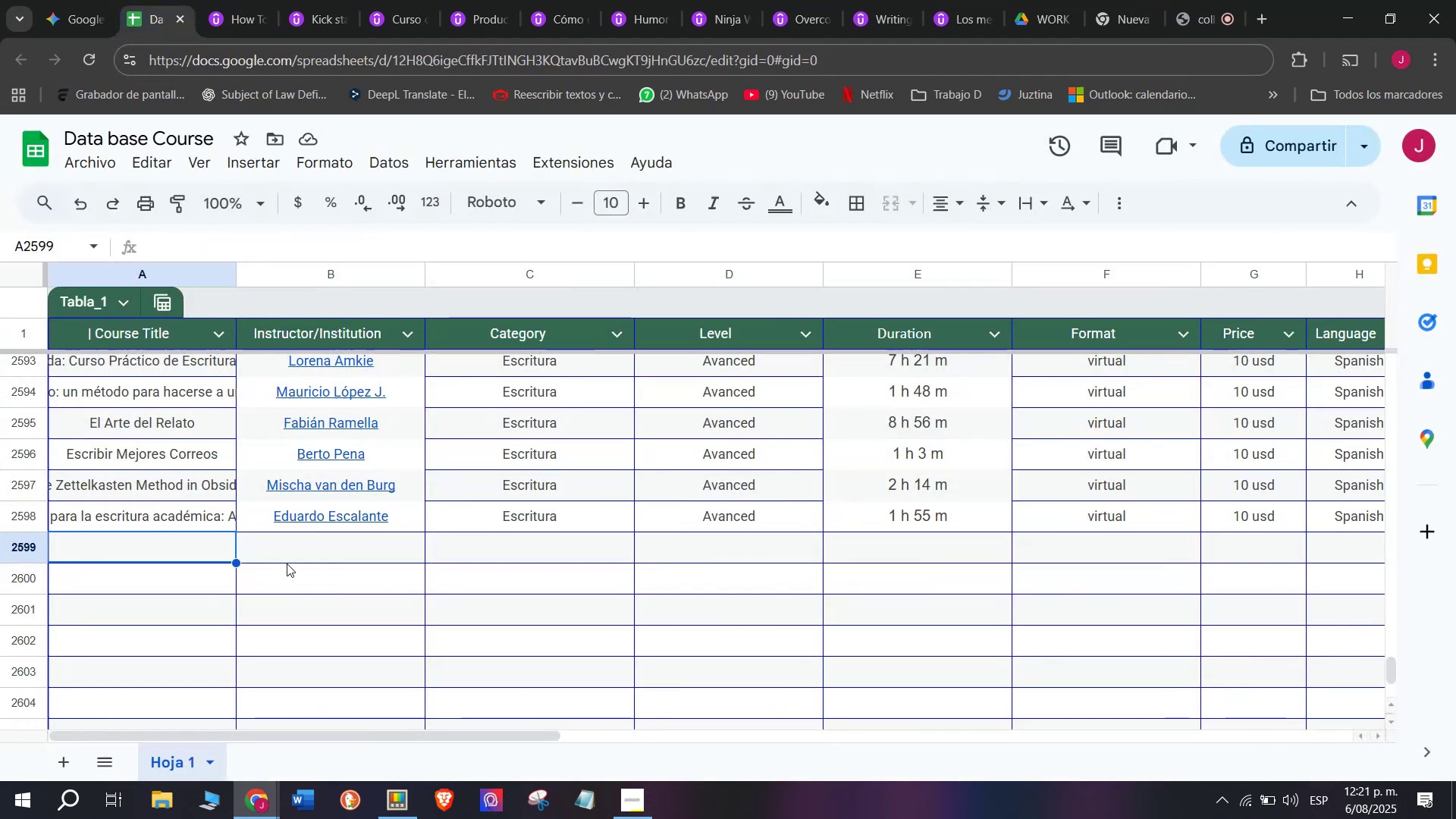 
key(Control+V)
 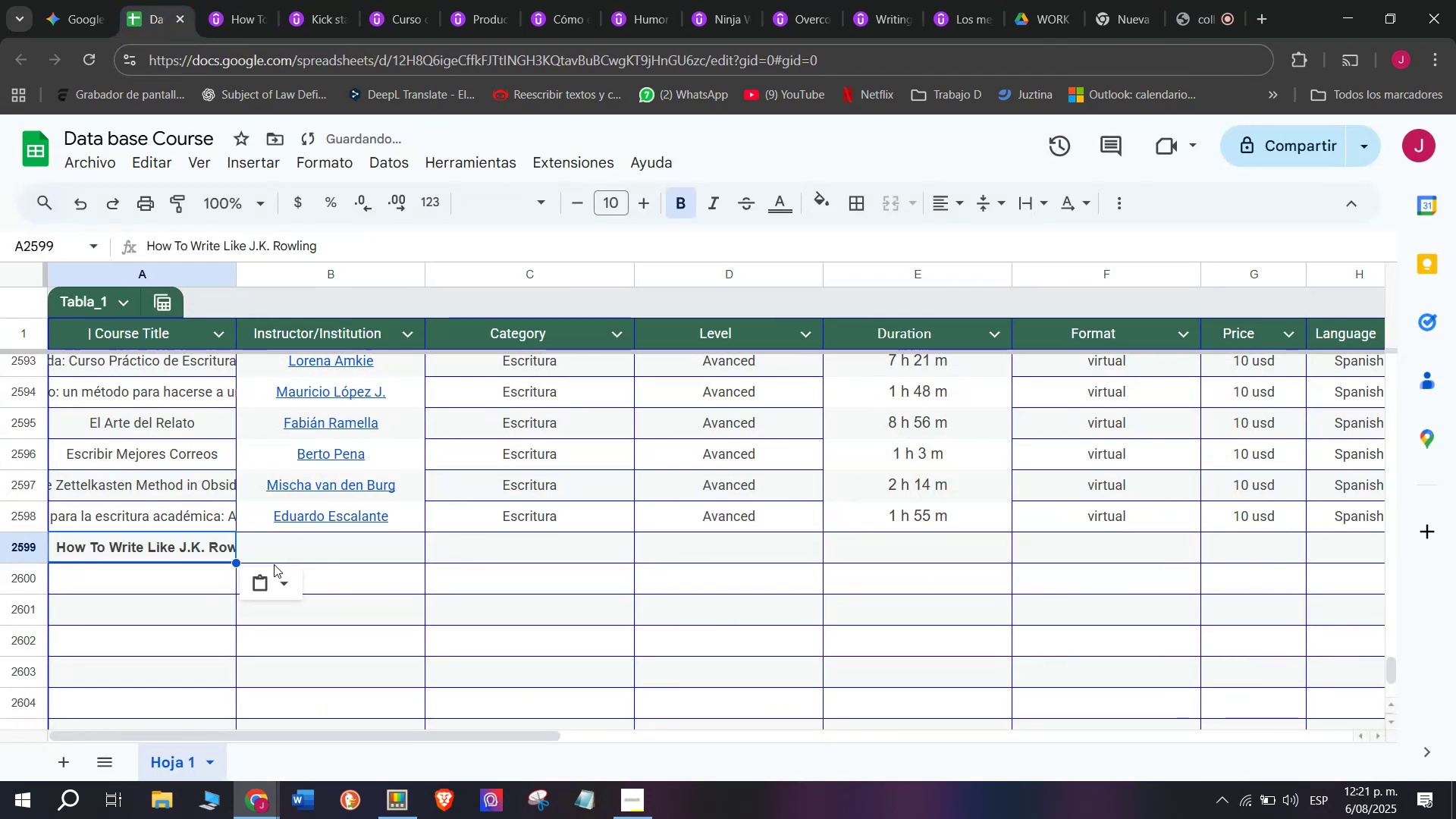 
key(Control+Shift+ControlLeft)
 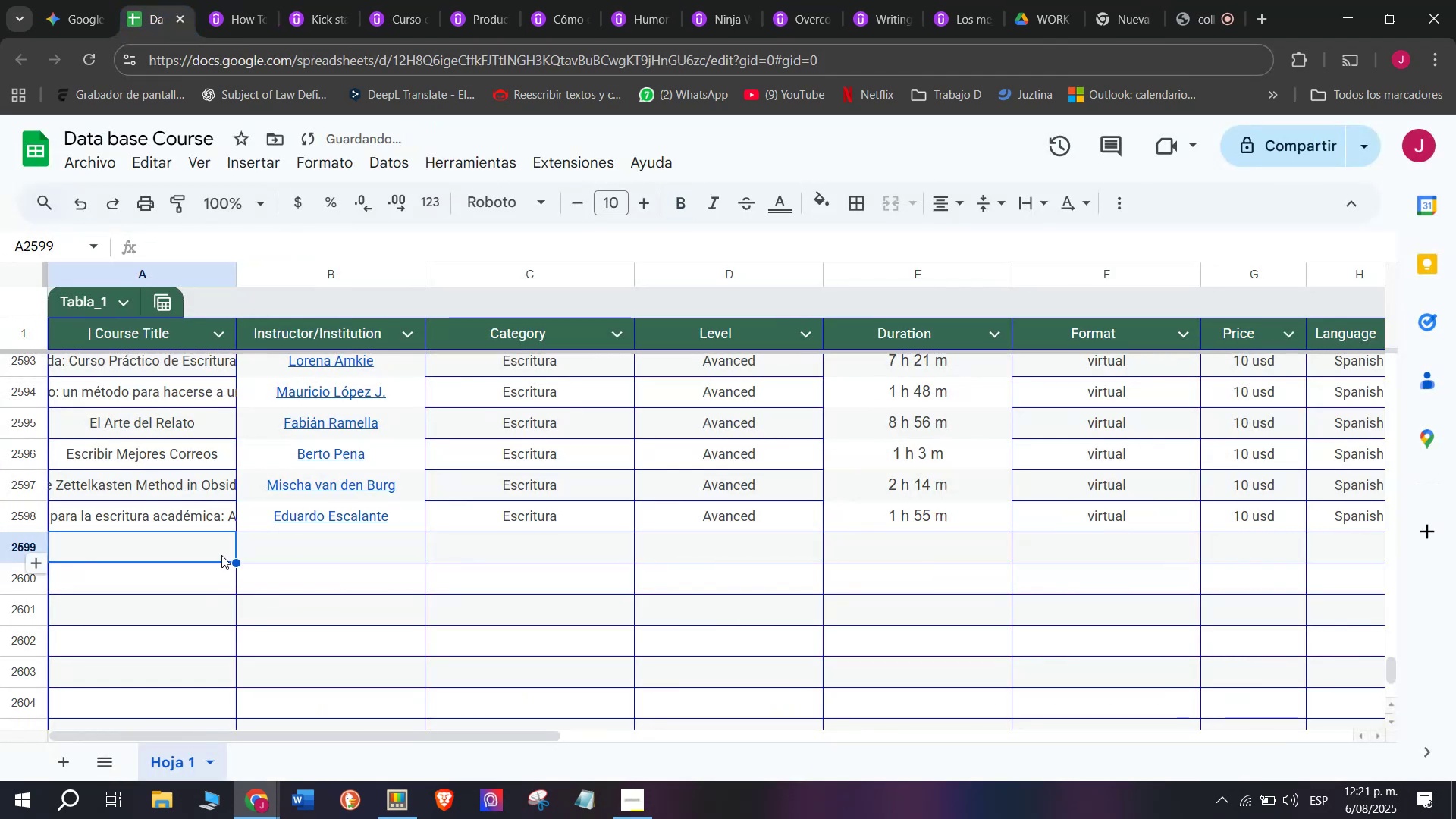 
key(Shift+ShiftLeft)
 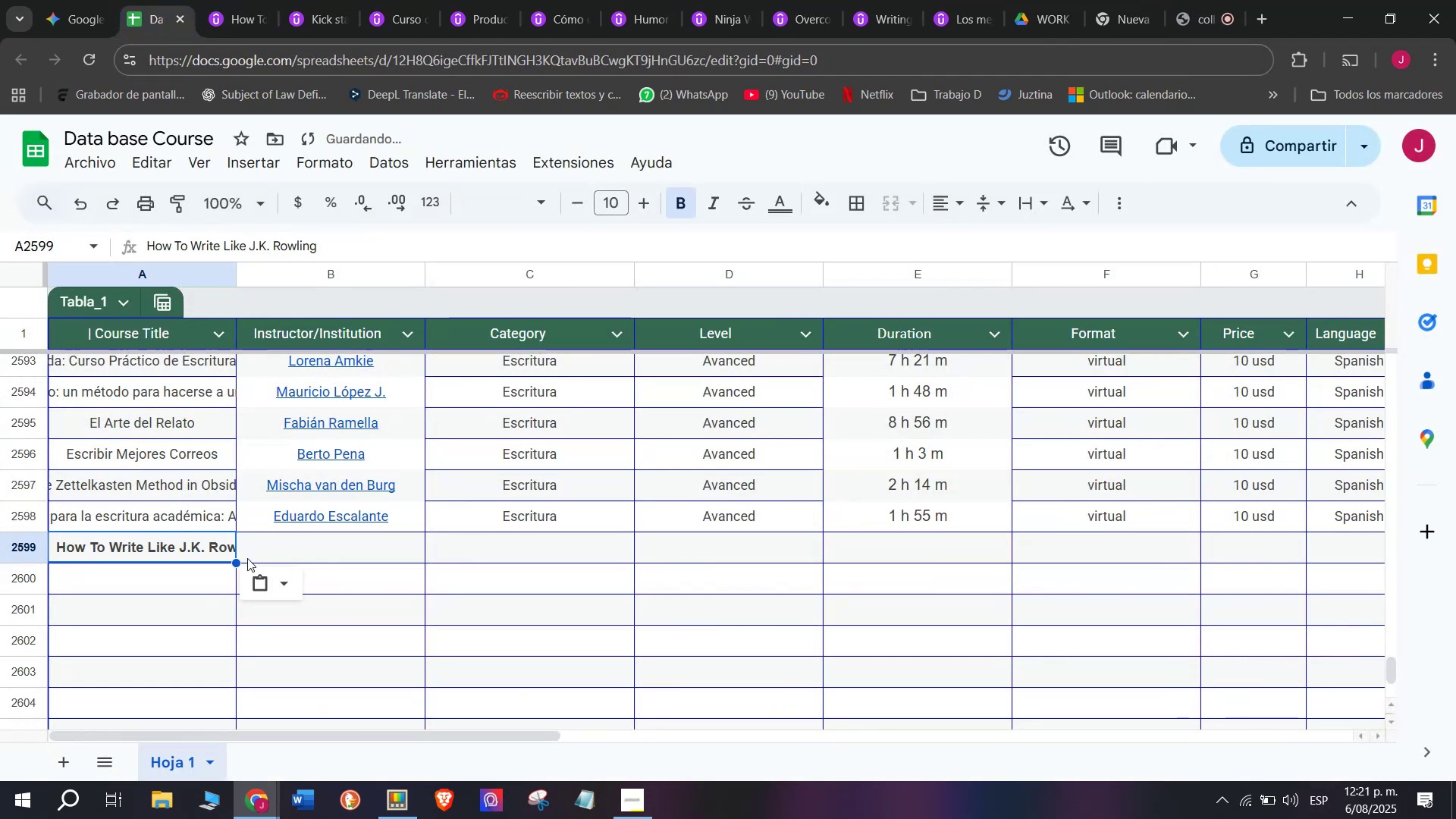 
key(Control+Shift+Z)
 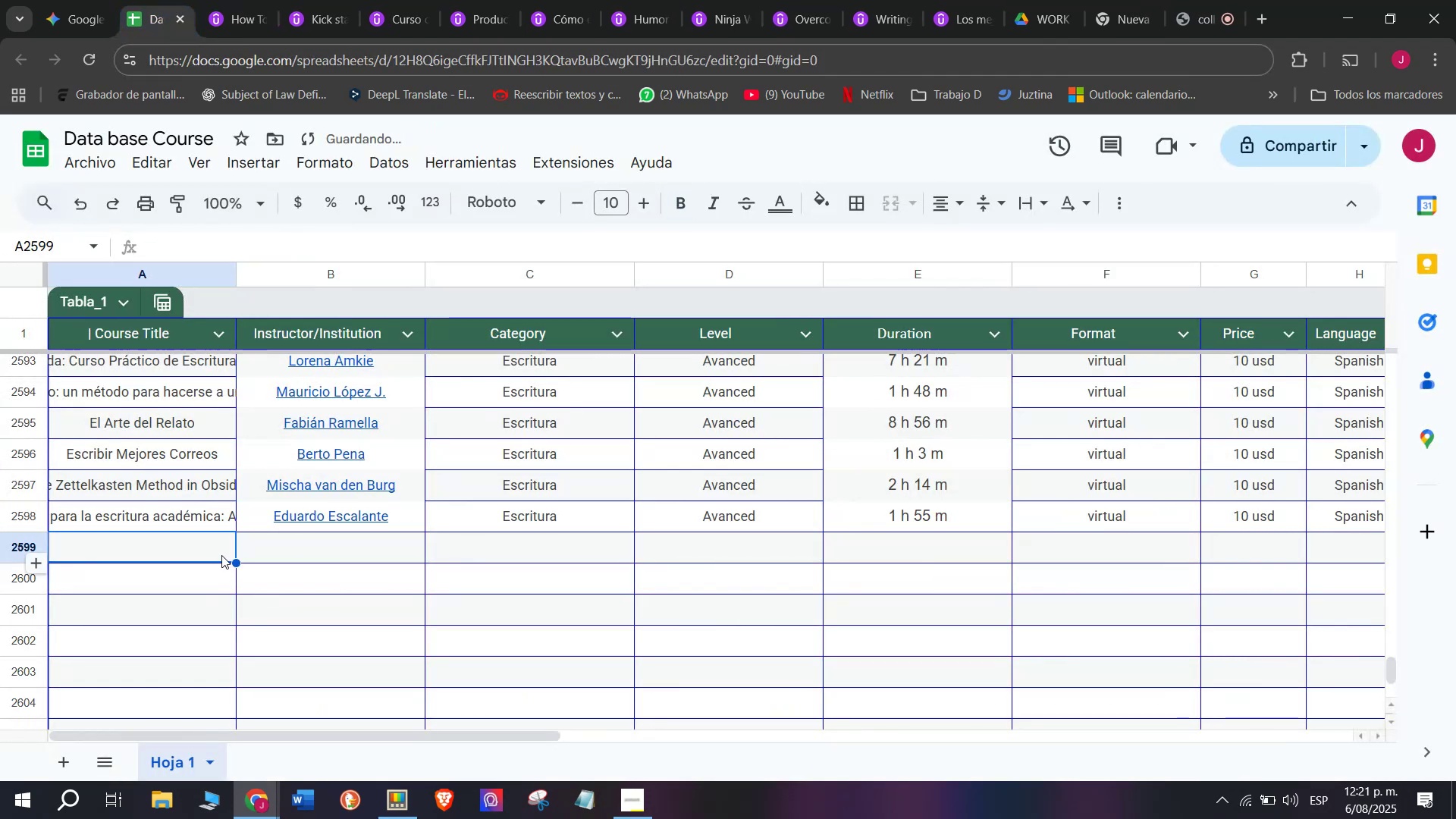 
double_click([221, 555])
 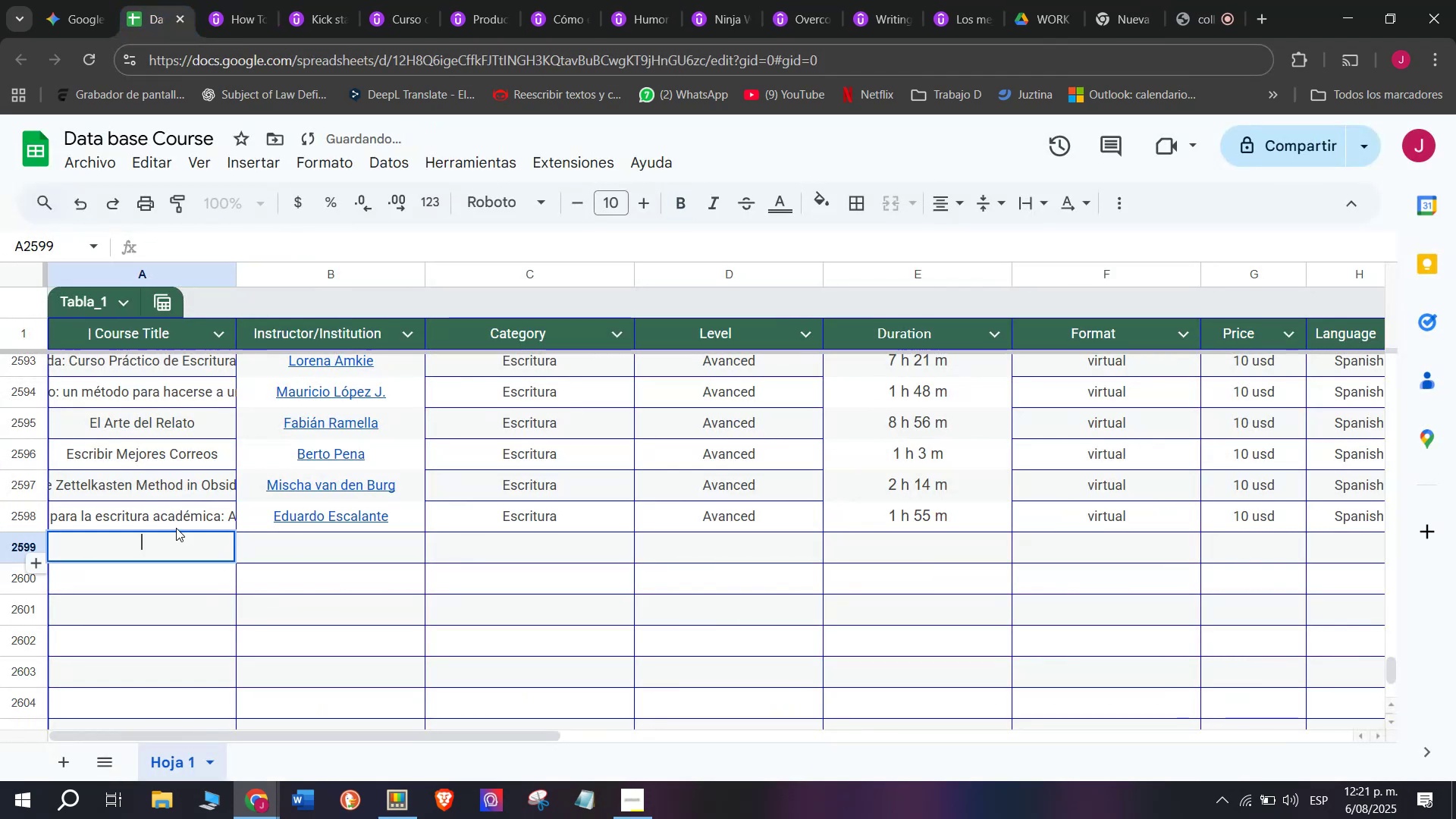 
key(Control+ControlLeft)
 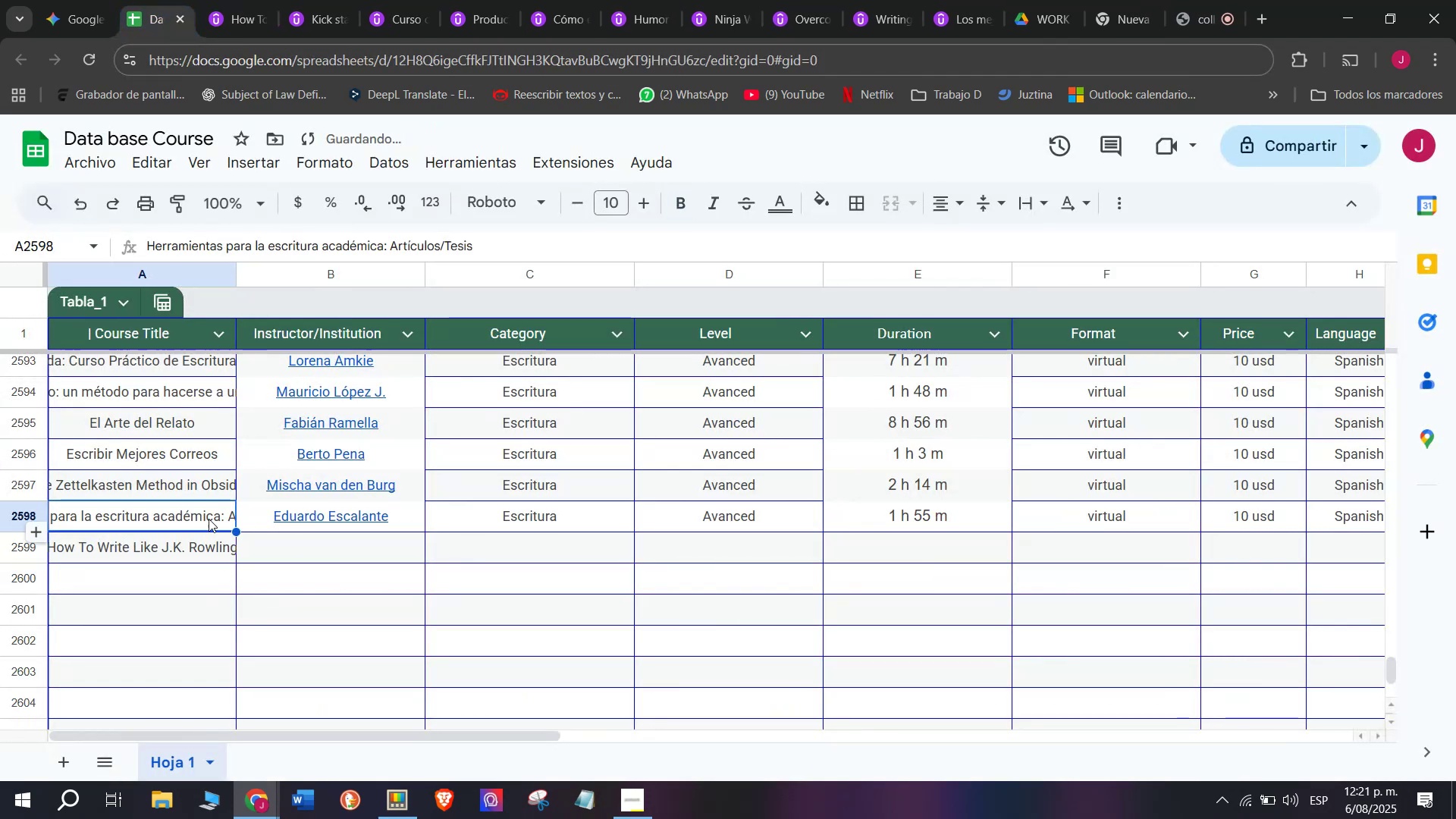 
key(Z)
 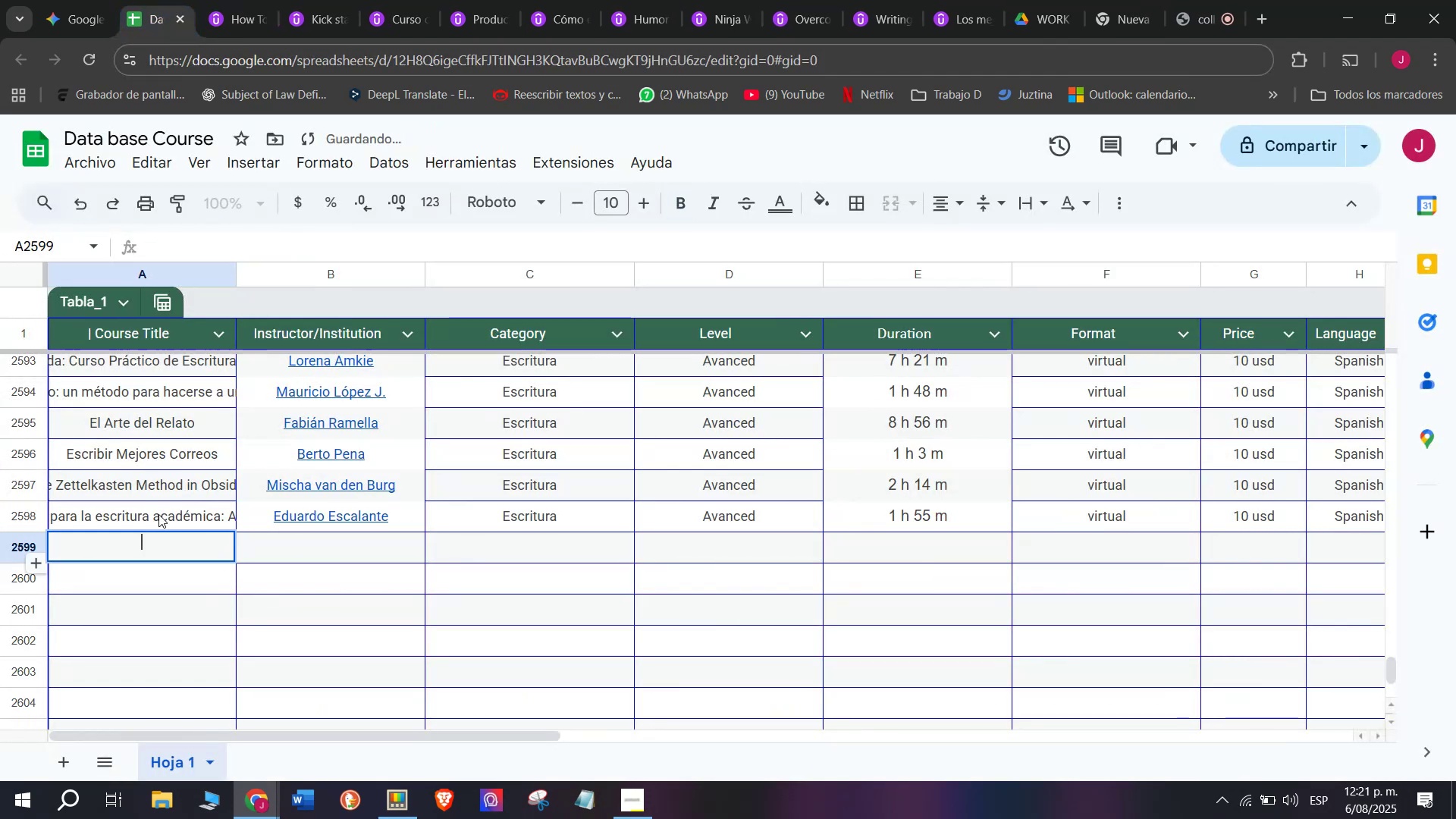 
key(Control+V)
 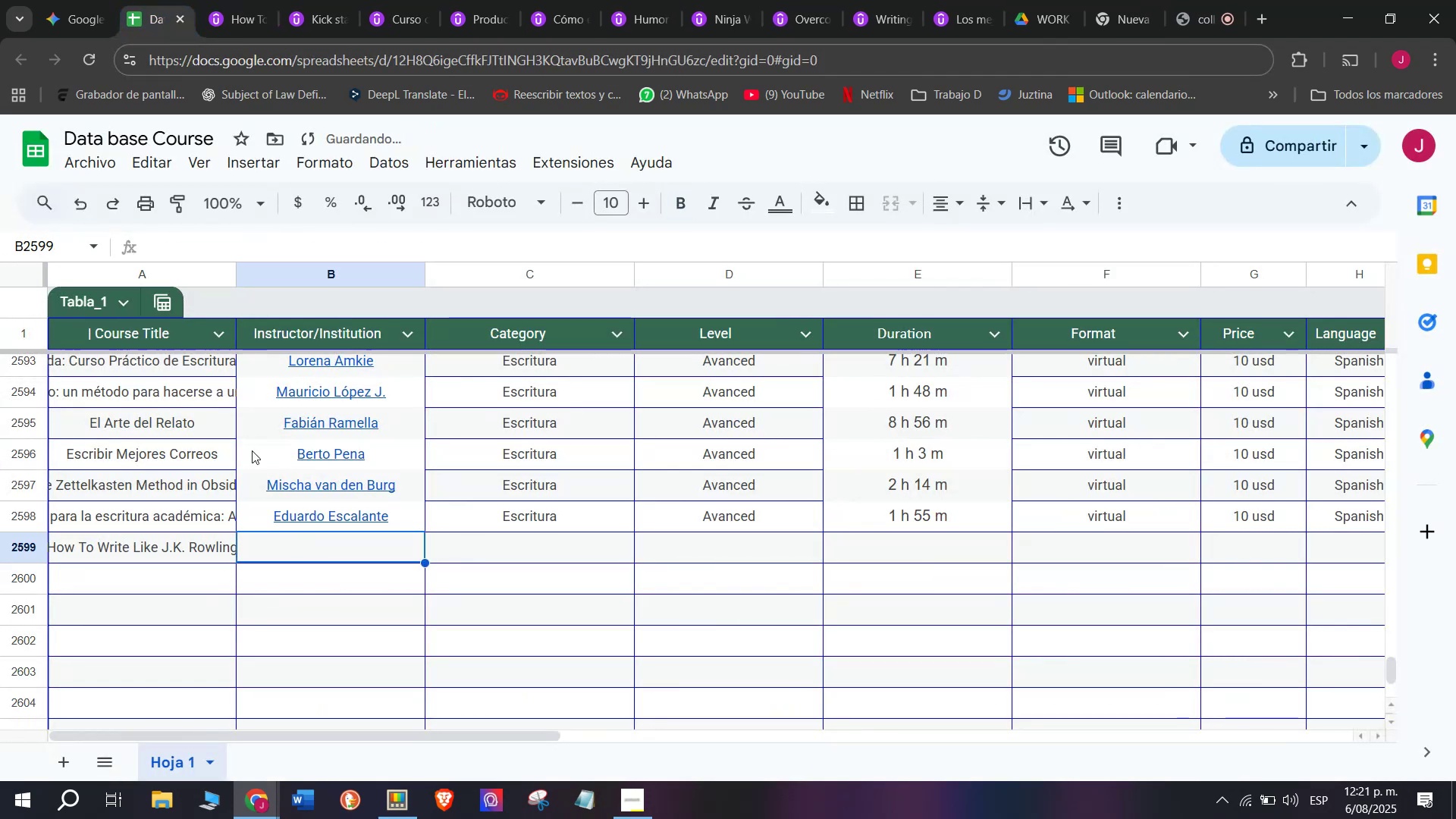 
left_click([220, 0])
 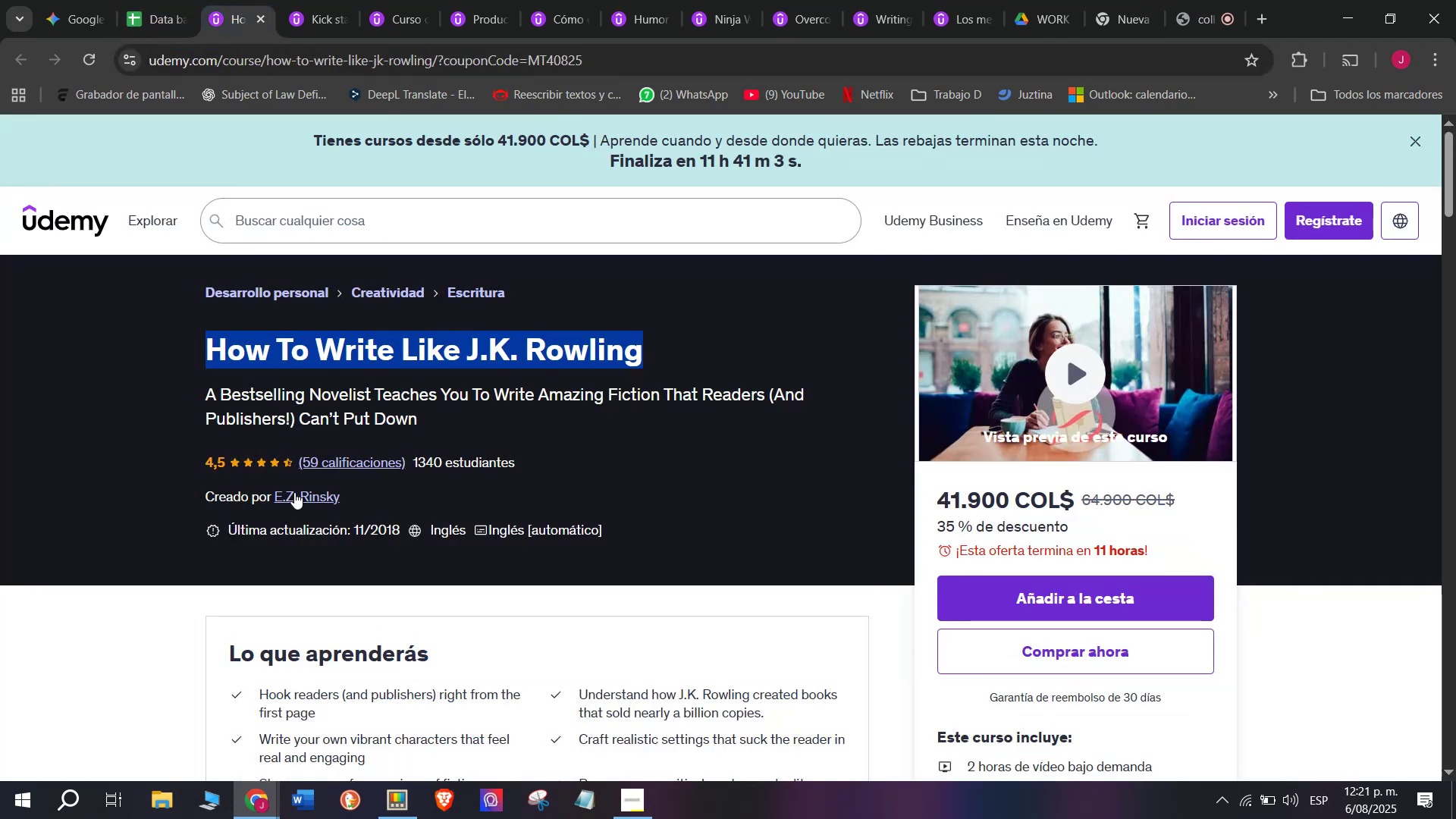 
left_click([295, 493])
 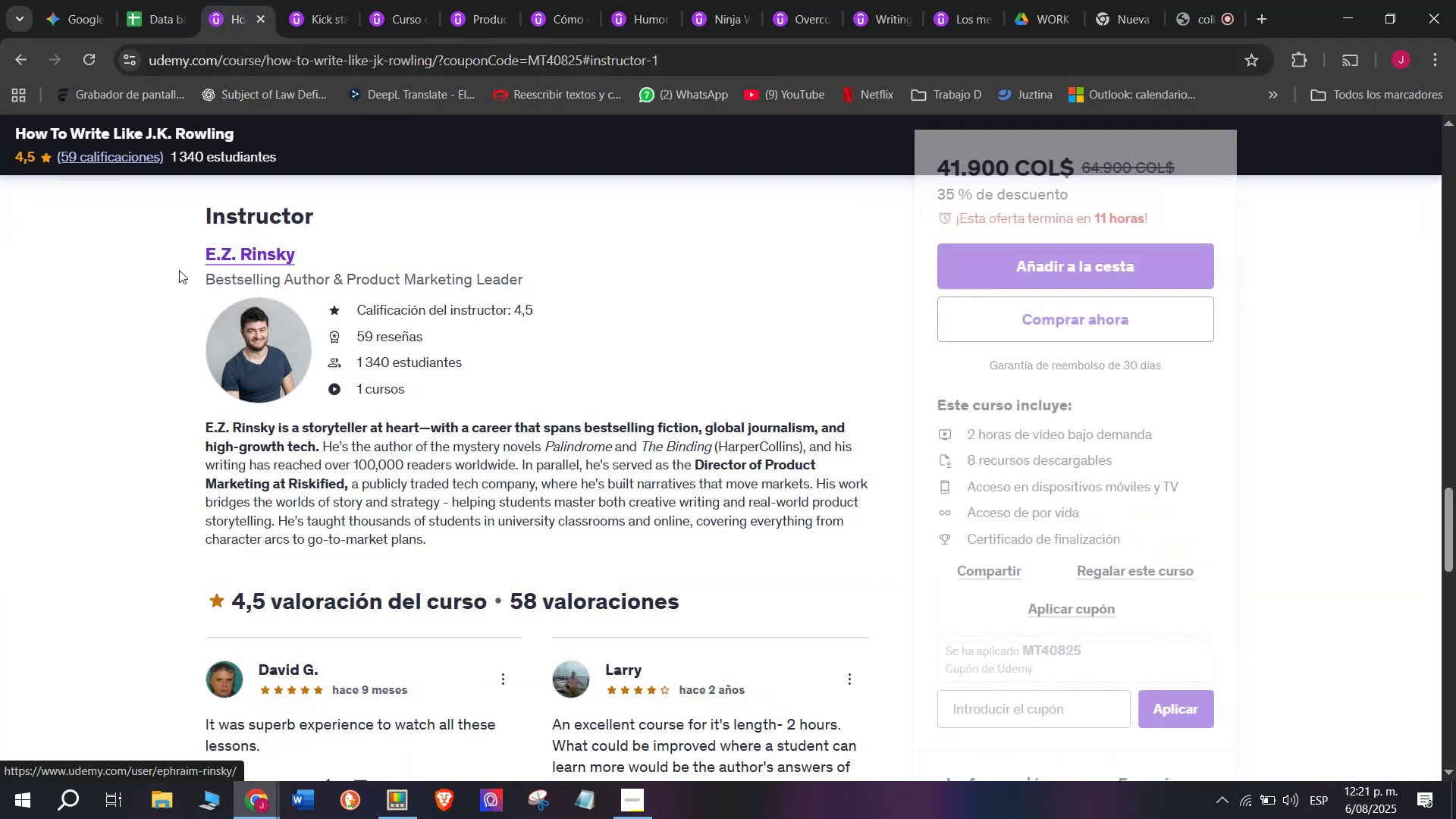 
left_click_drag(start_coordinate=[187, 258], to_coordinate=[303, 261])
 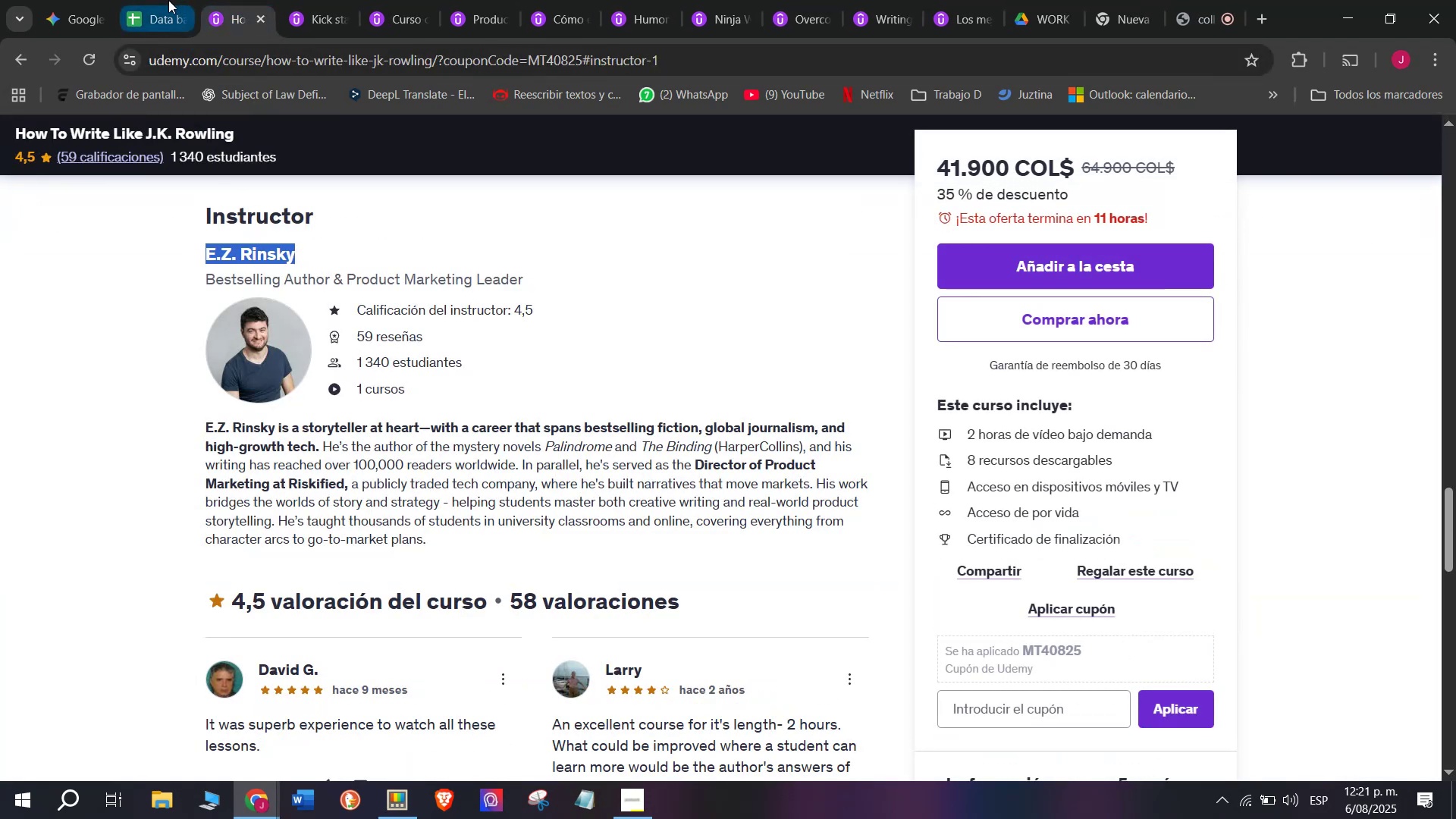 
key(Break)
 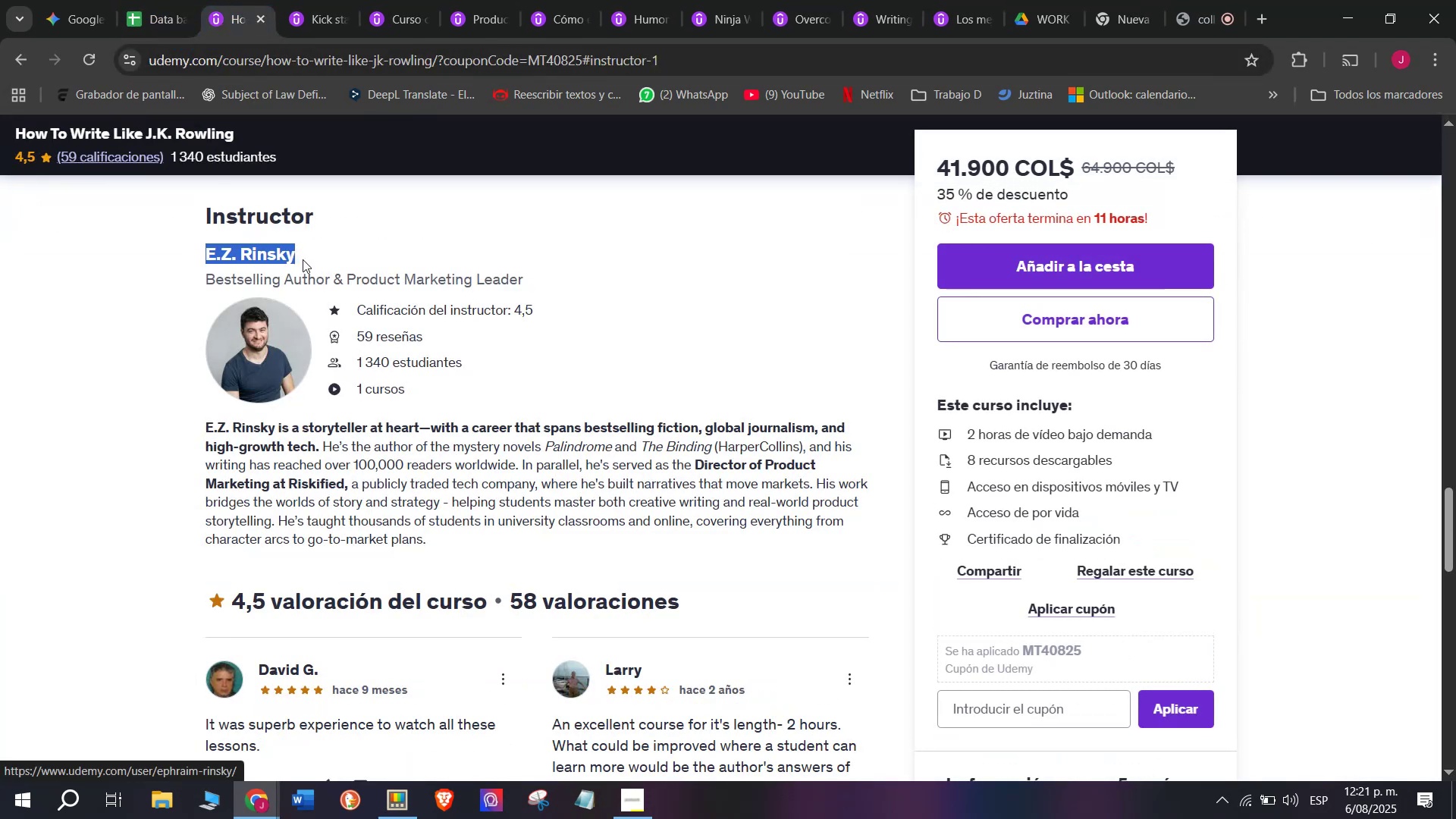 
key(Control+ControlLeft)
 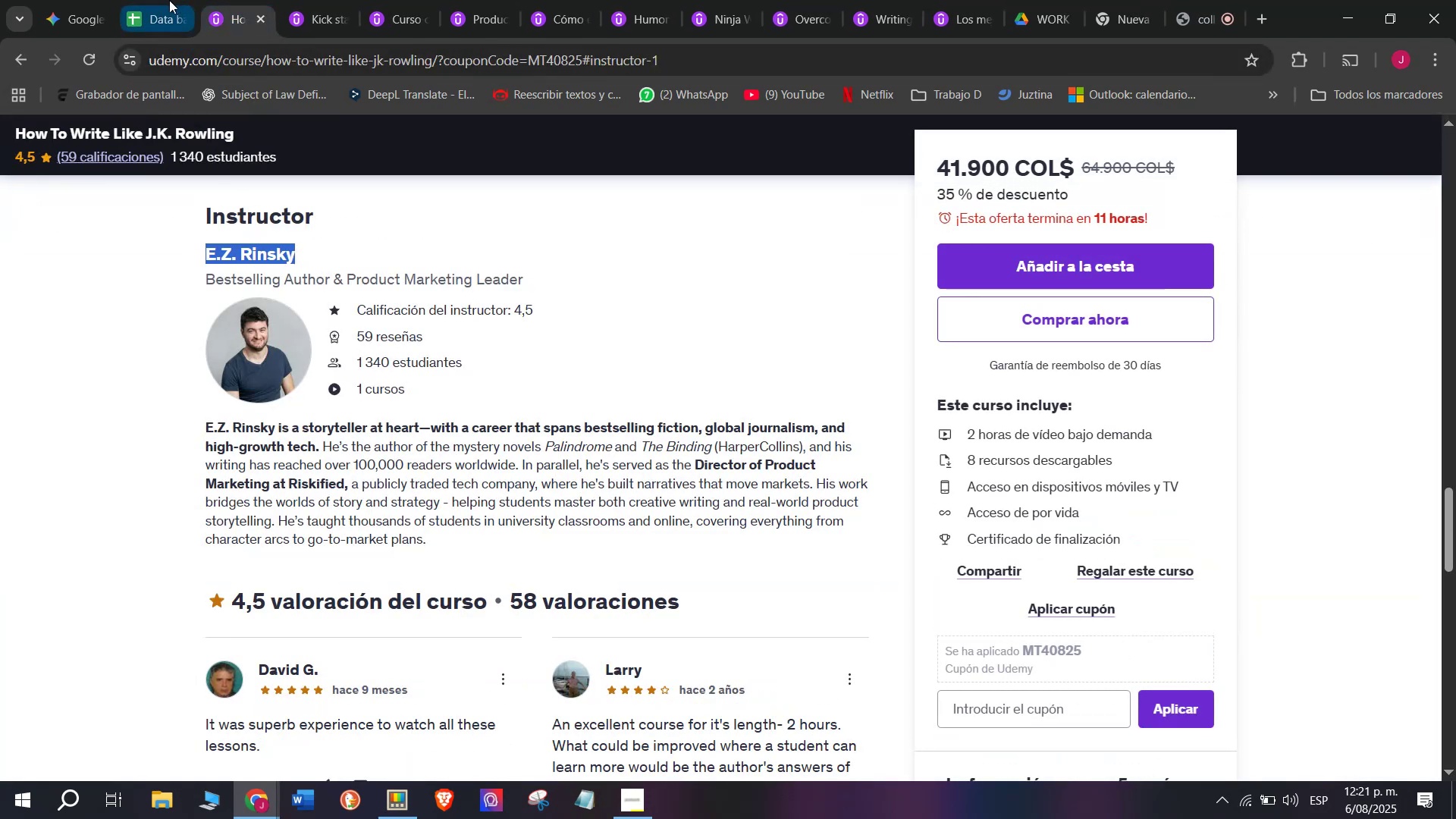 
key(Control+C)
 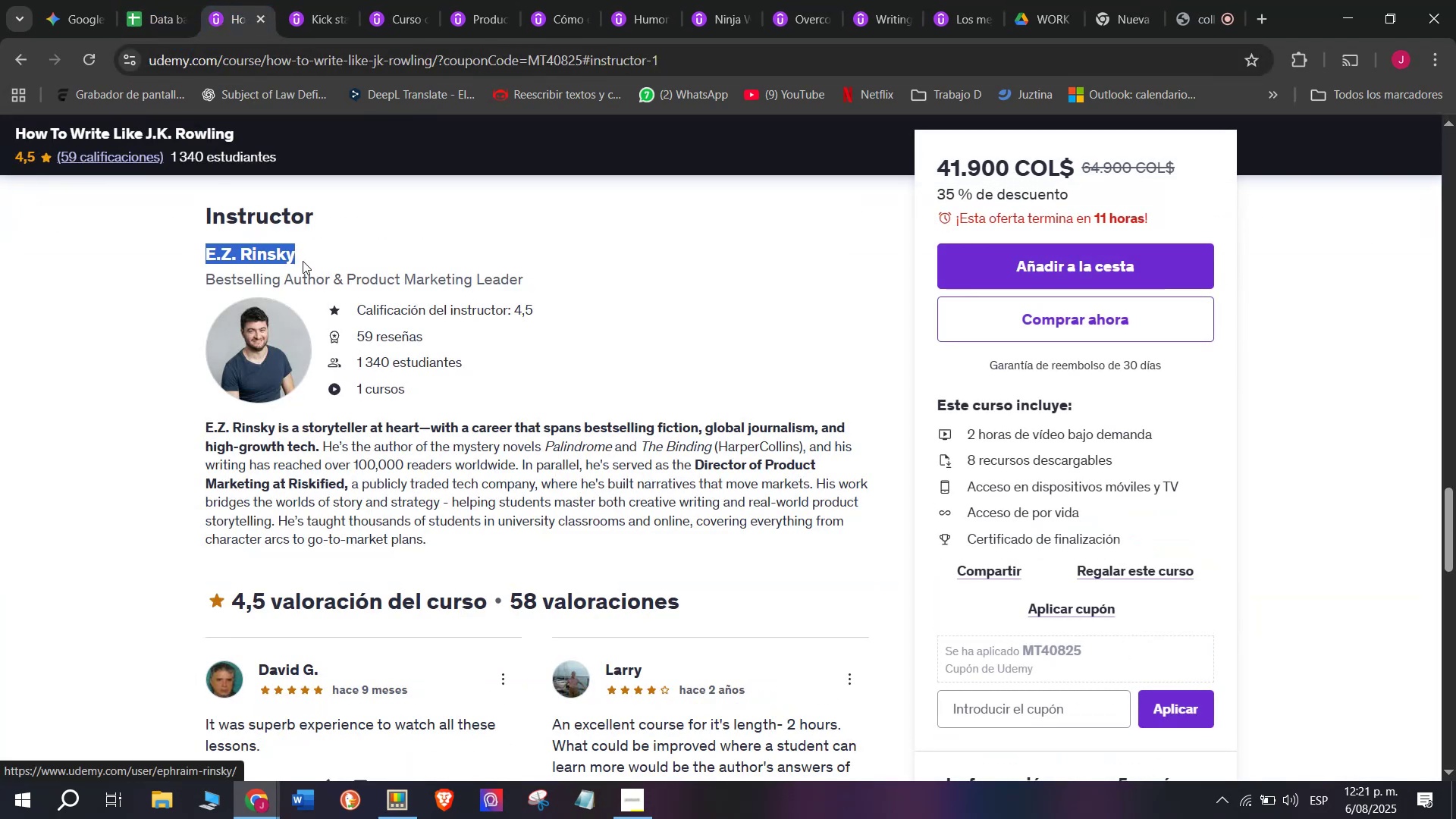 
key(Break)
 